 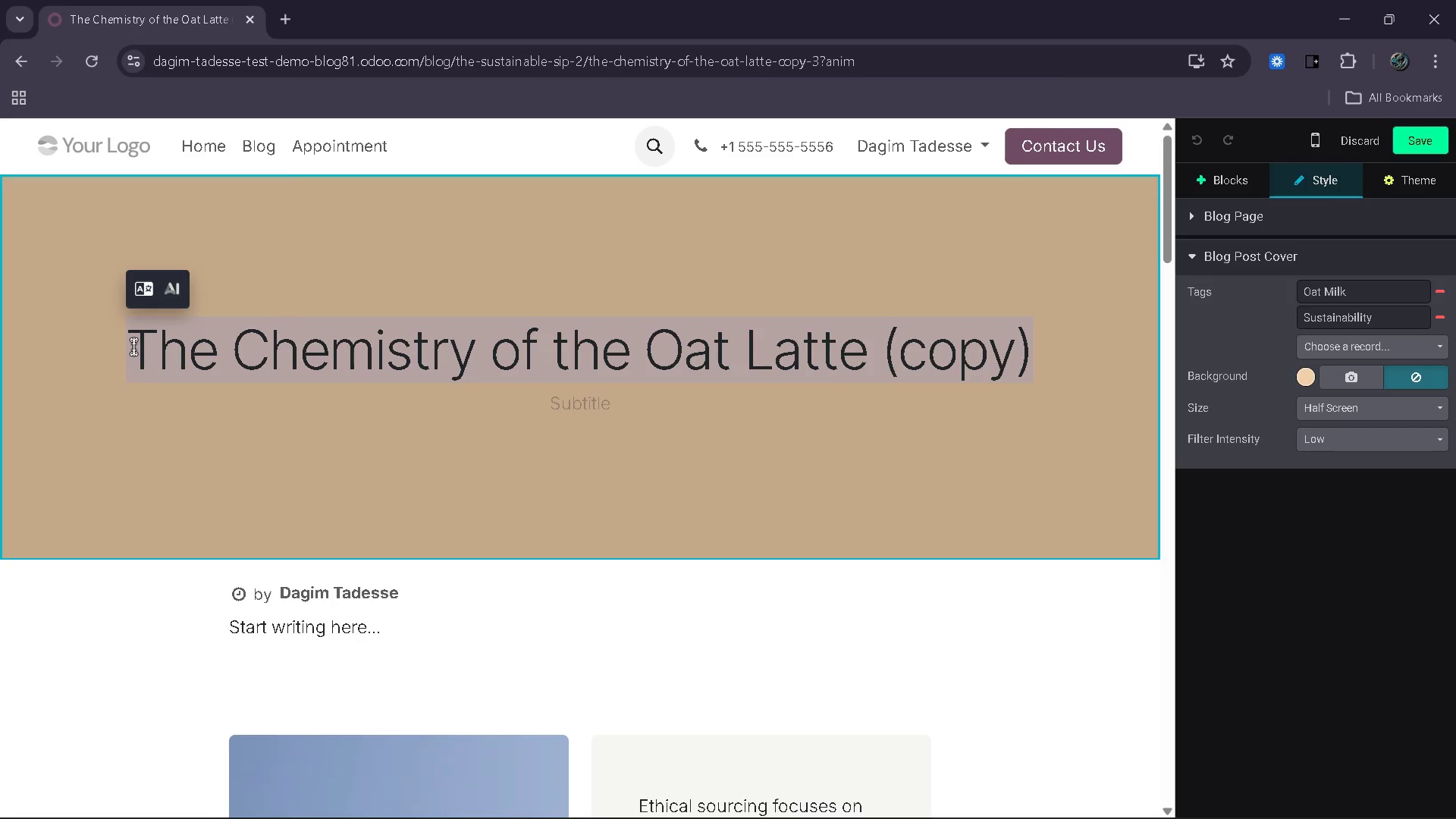 
key(Control+V)
 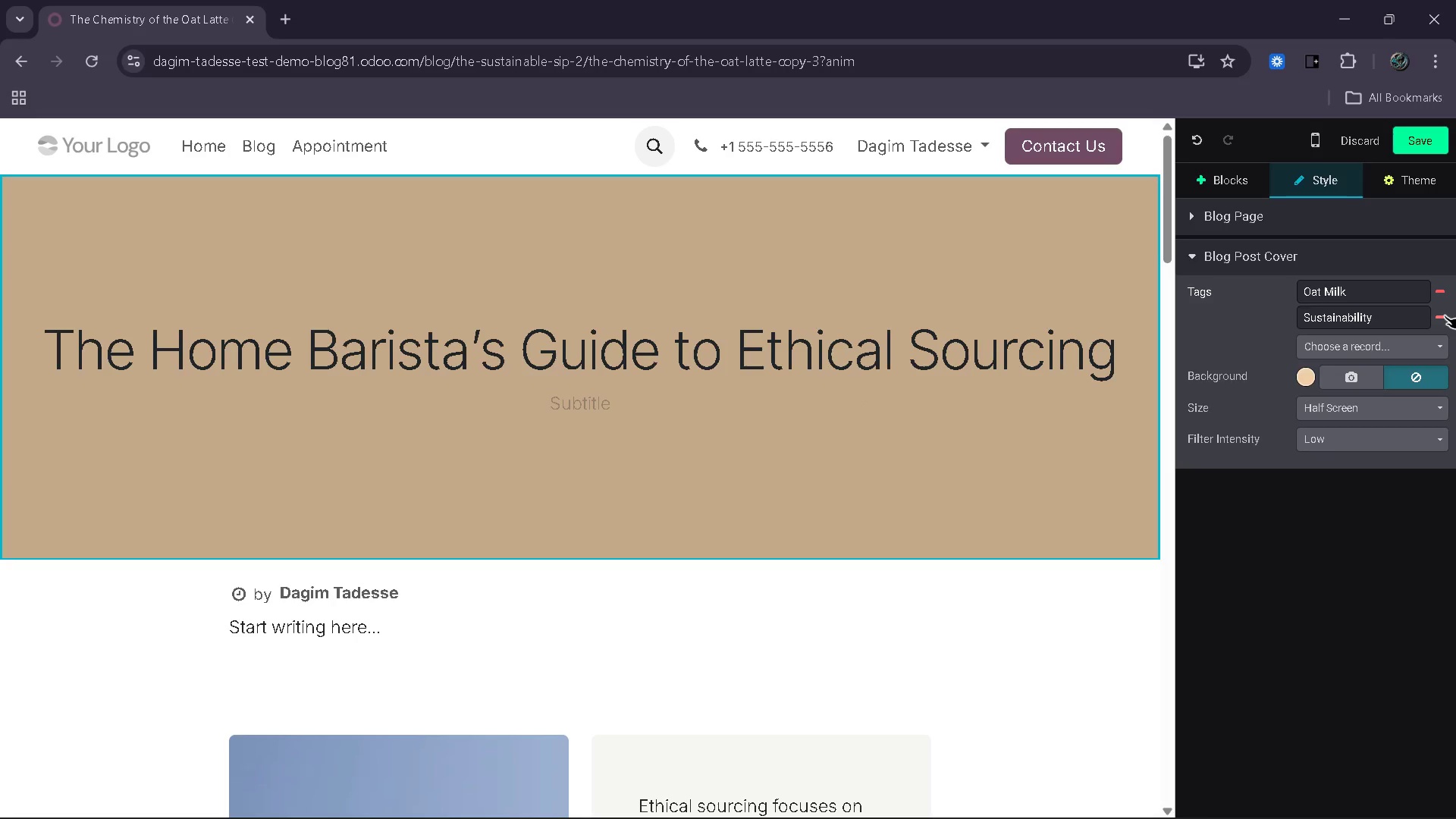 
wait(12.86)
 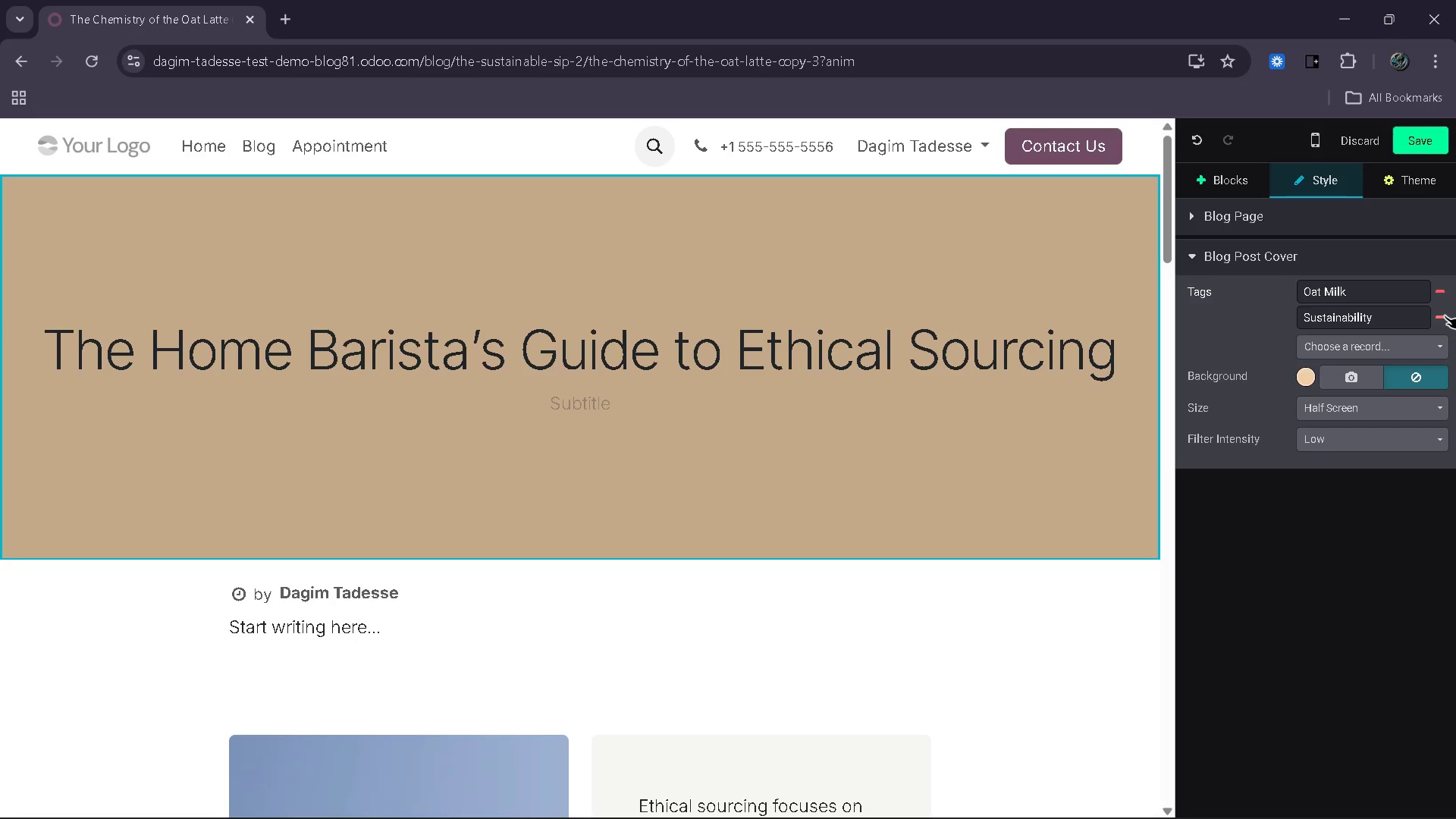 
left_click([616, 414])
 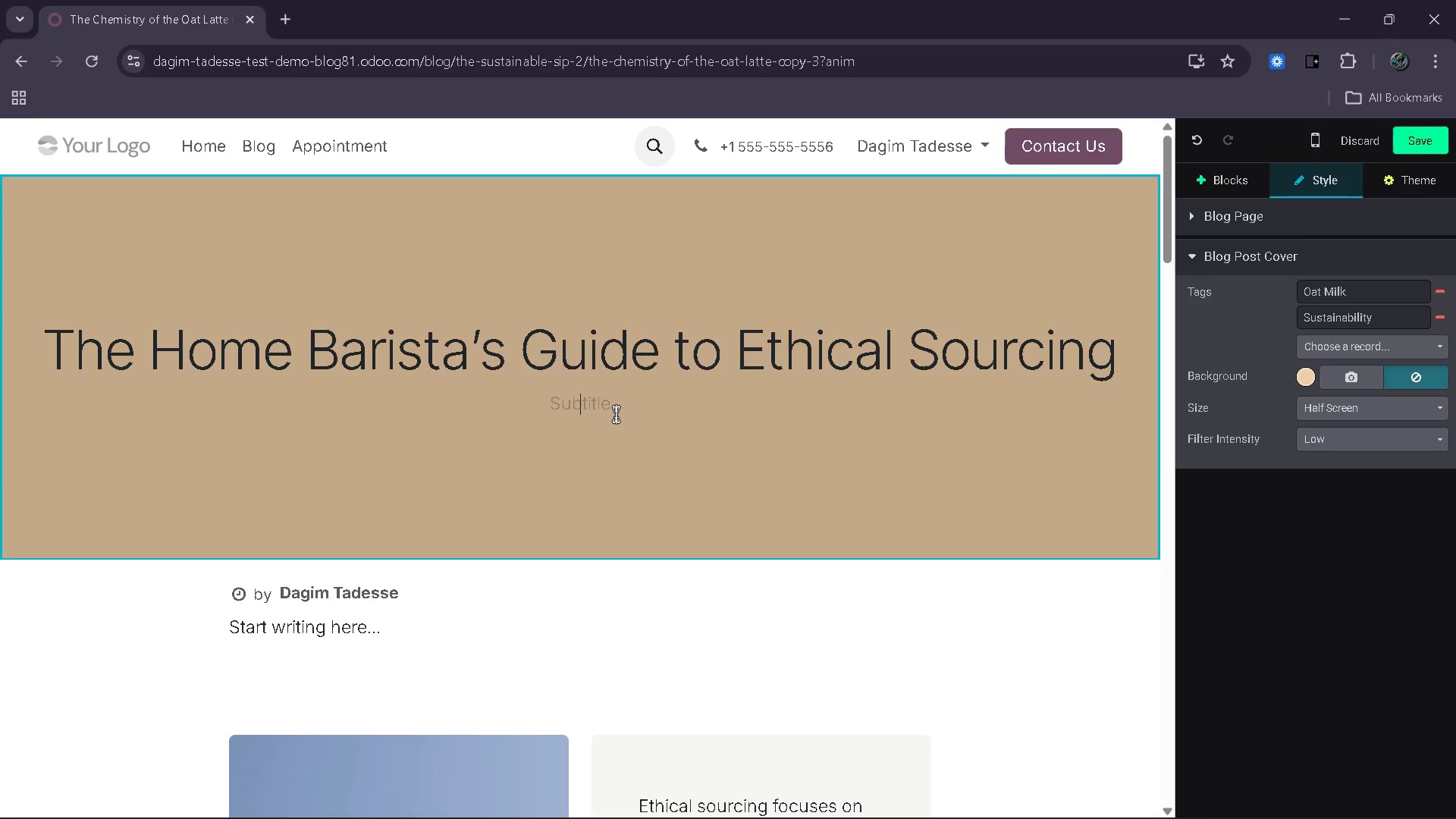 
type(Understanding soutce)
key(Backspace)
type(ing beyonf)
key(Backspace)
type(d the label)
 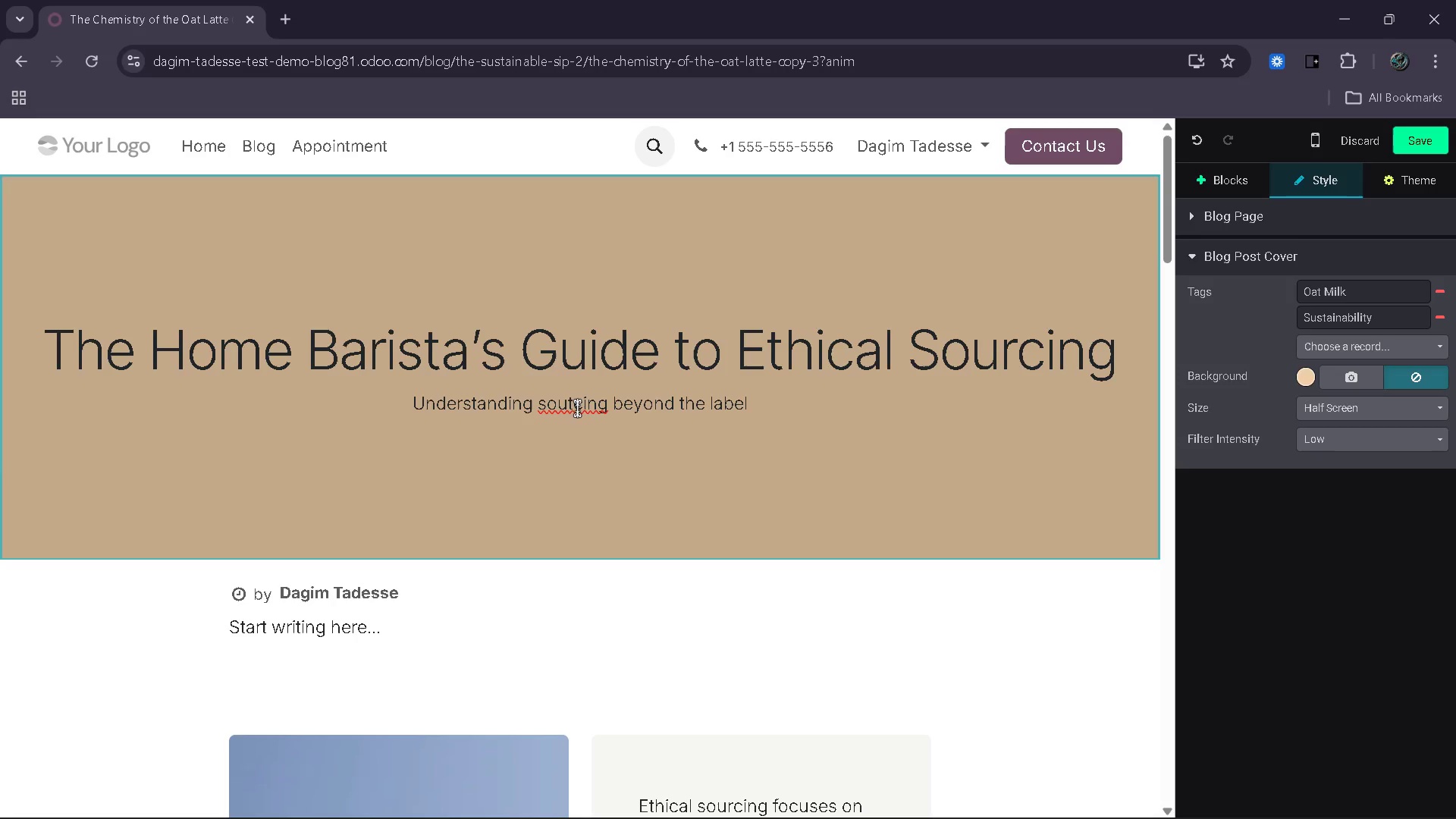 
left_click([575, 406])
 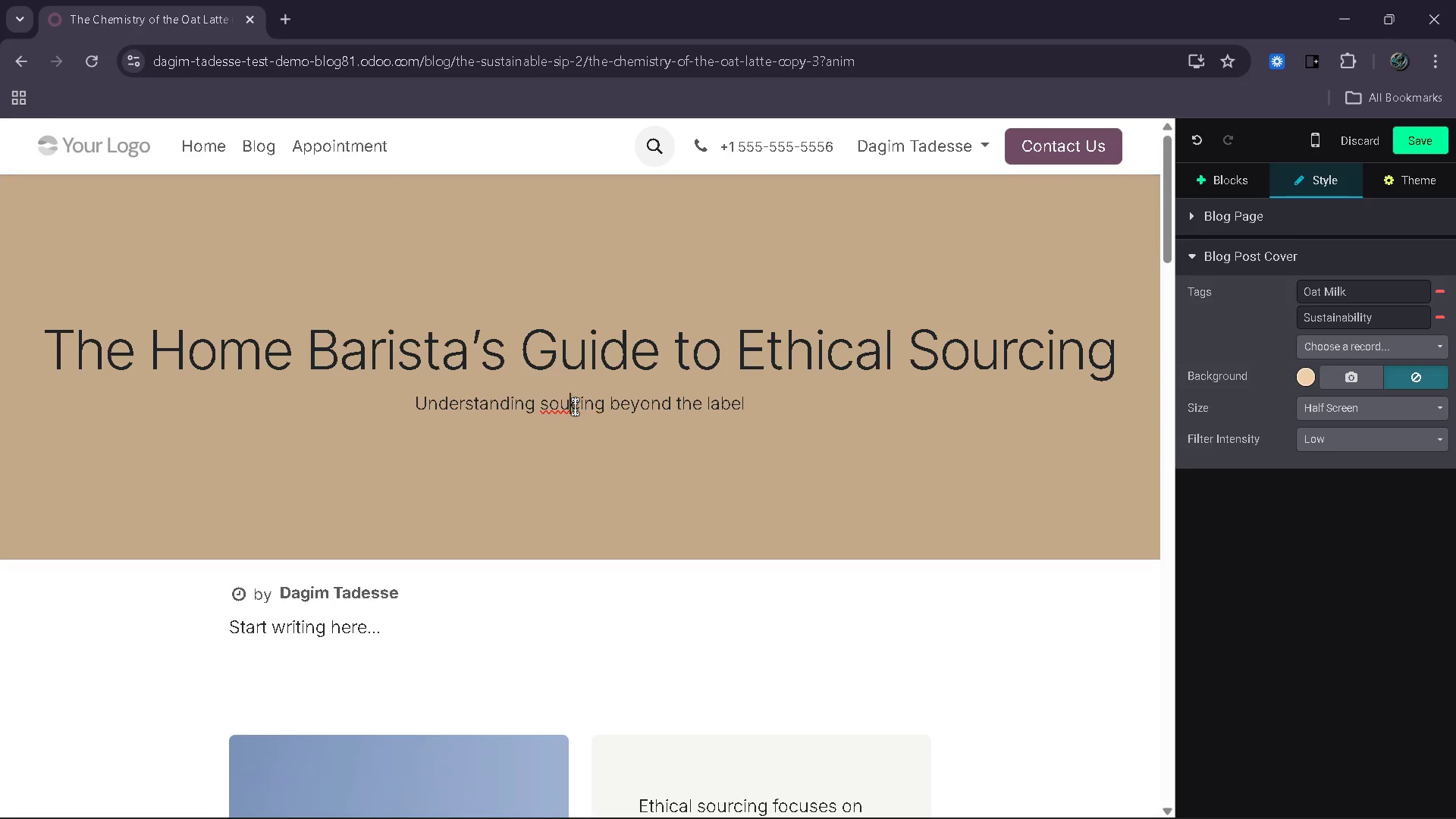 
key(Backspace)
 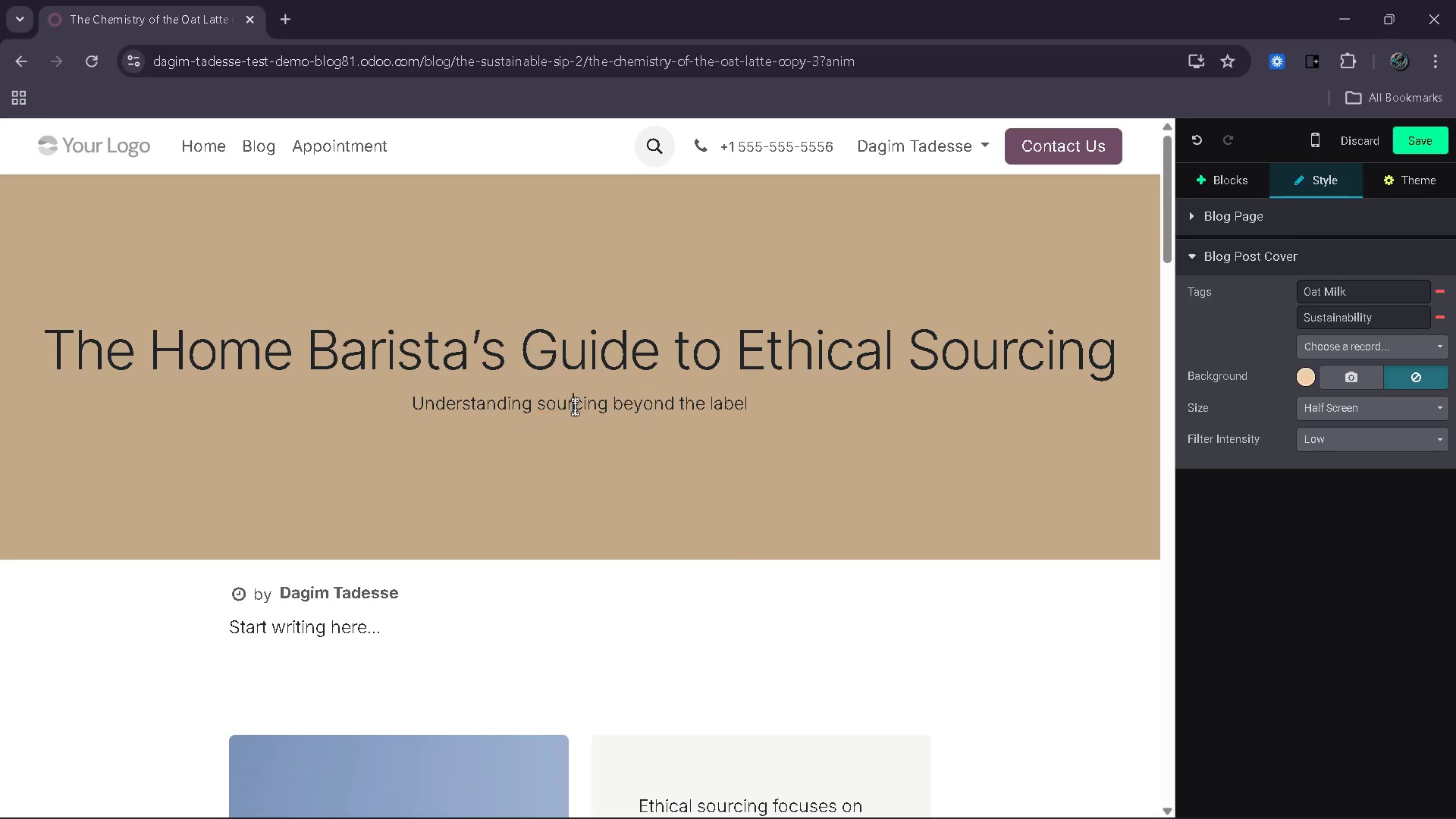 
key(R)
 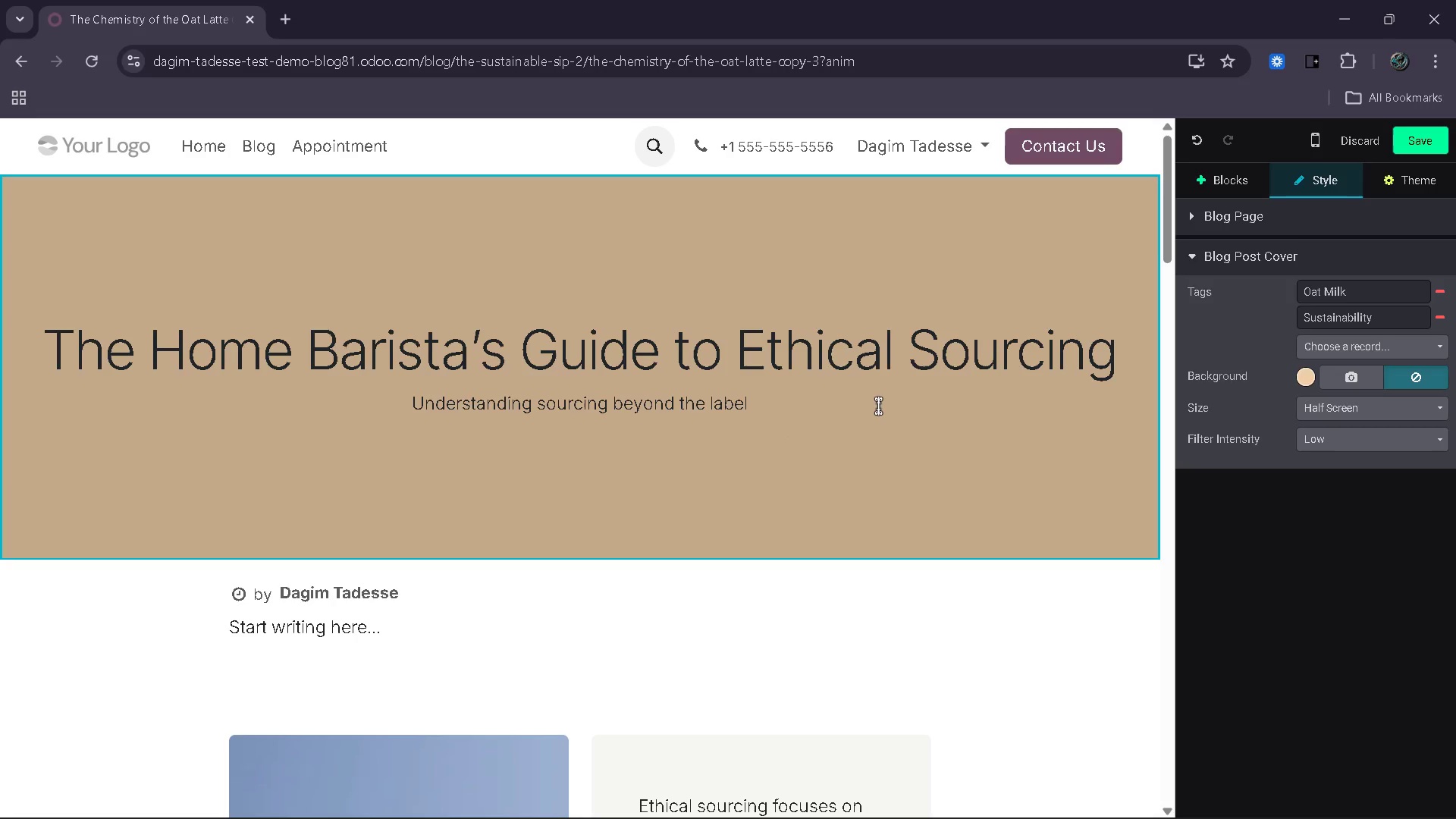 
wait(14.34)
 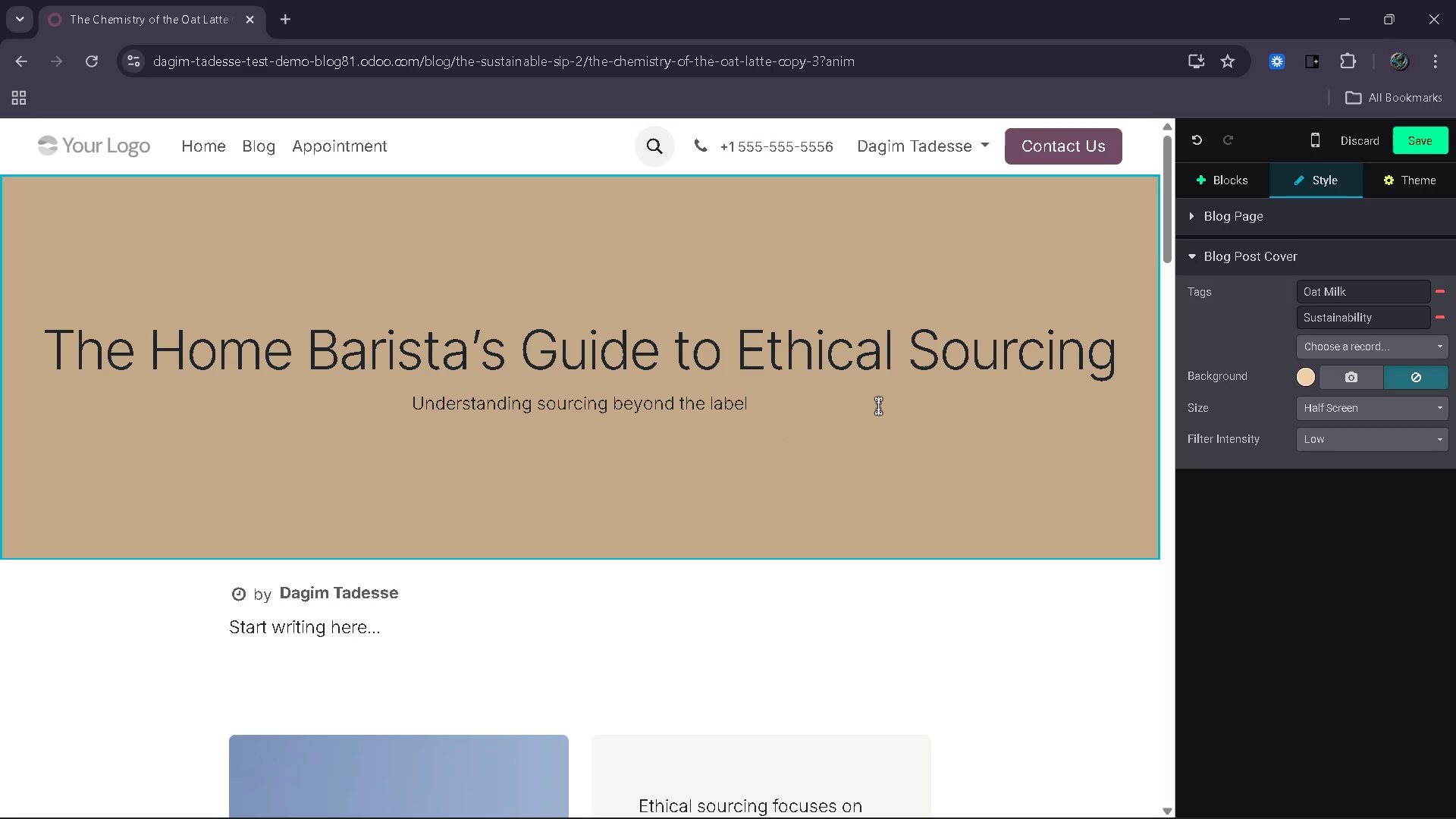 
left_click_drag(start_coordinate=[412, 386], to_coordinate=[246, 384])
 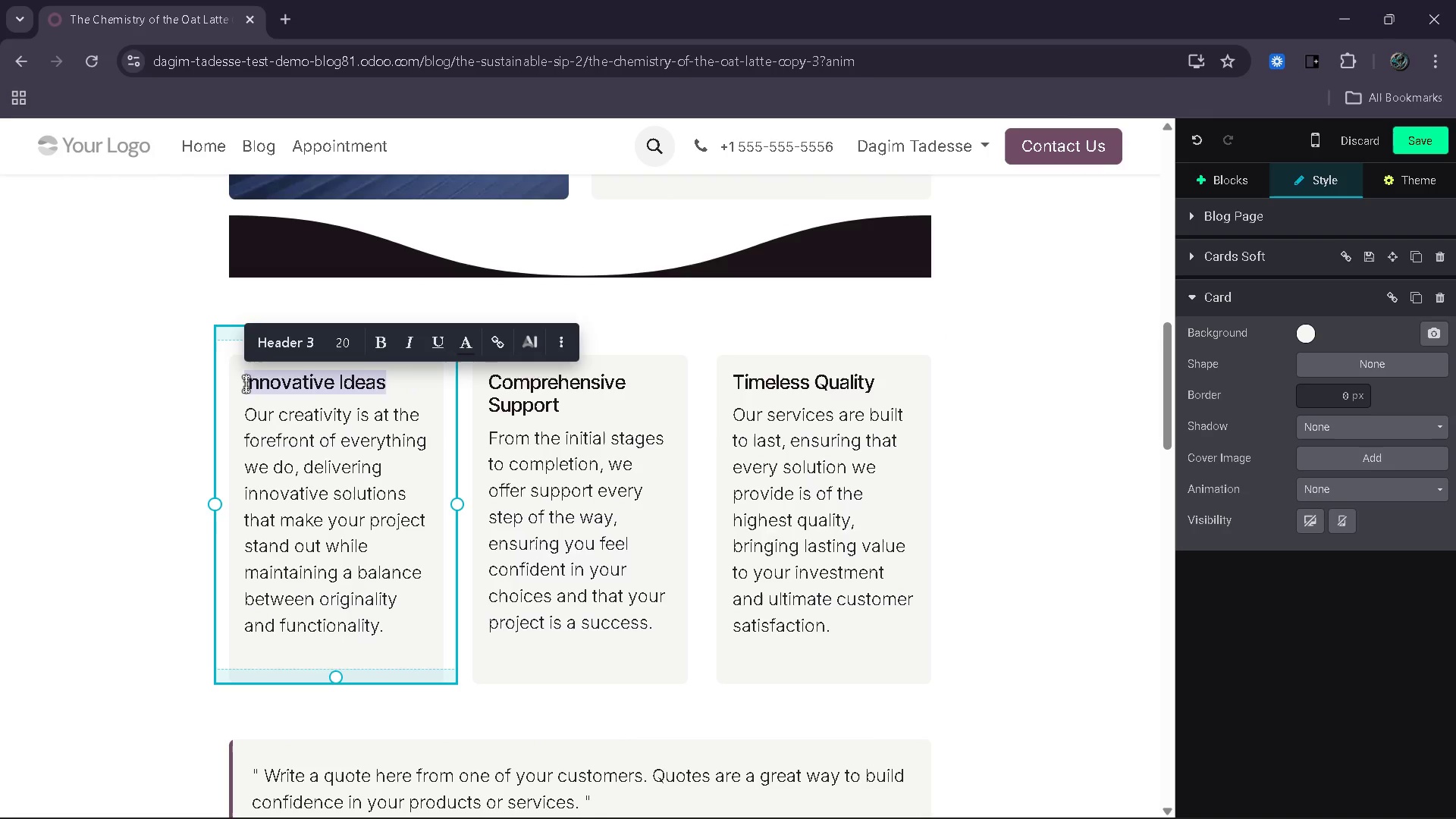 
key(Backspace)
type(Fair Trande)
 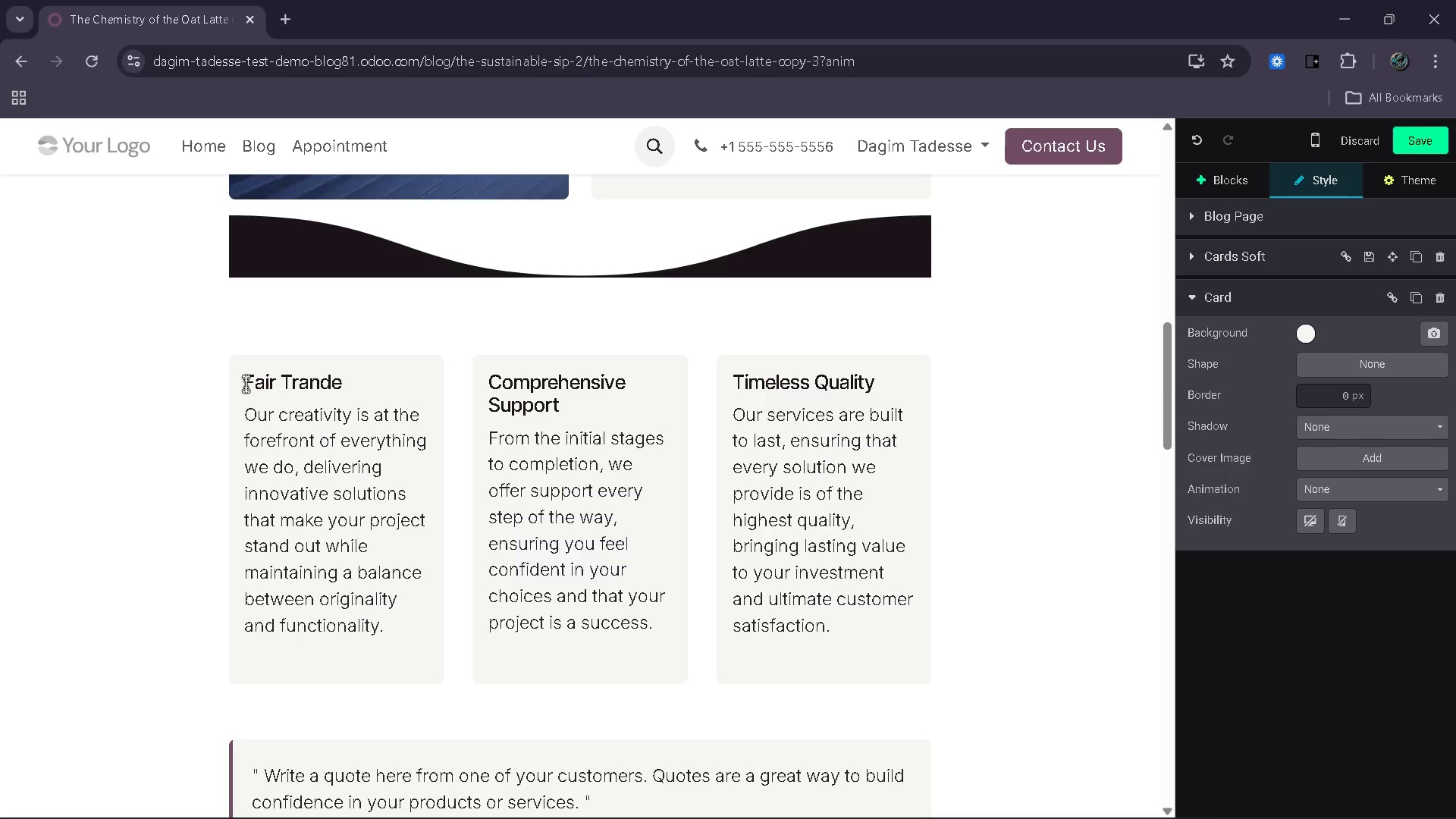 
wait(6.33)
 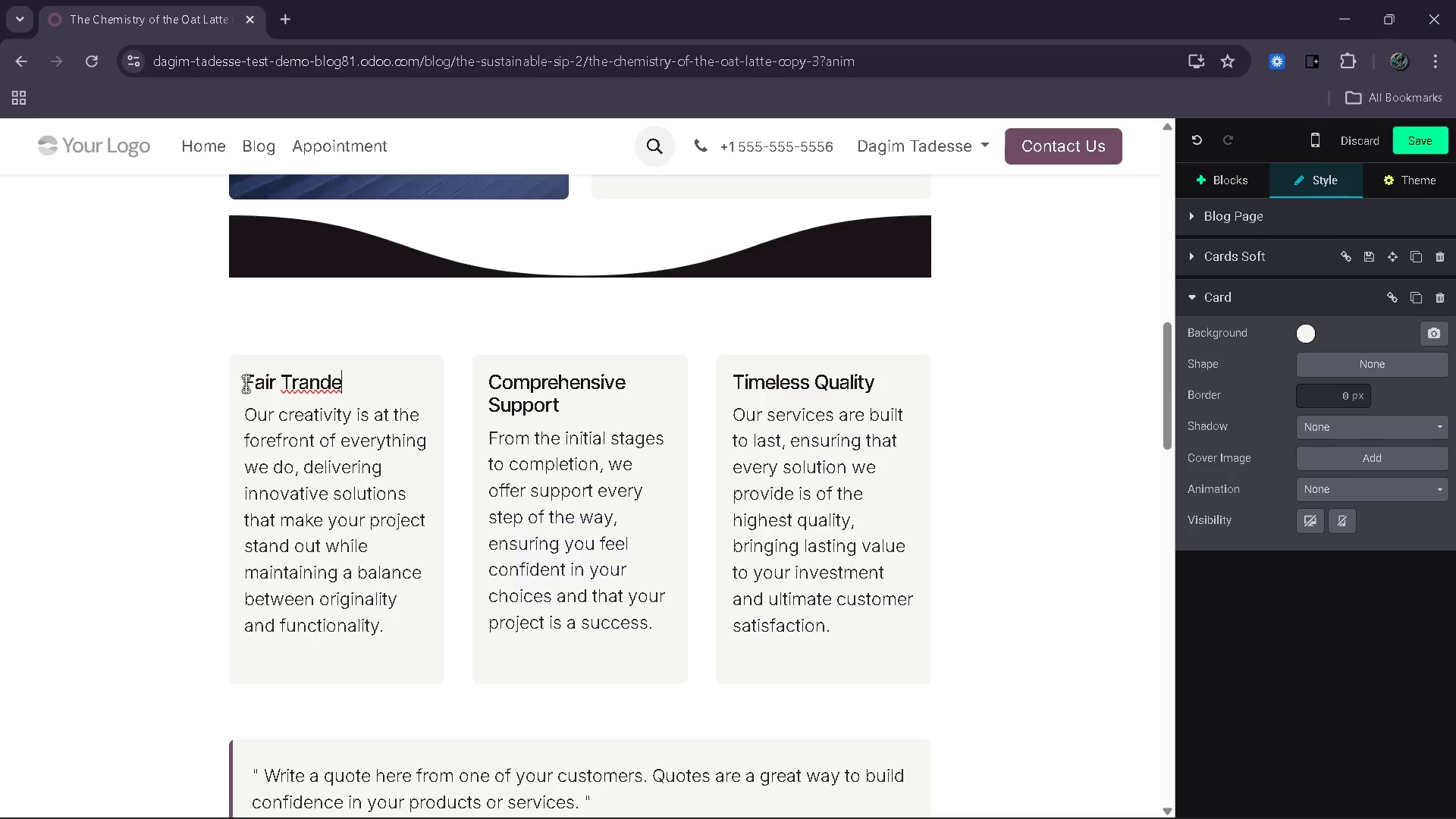 
key(Backspace)
key(Backspace)
key(Backspace)
type(de)
 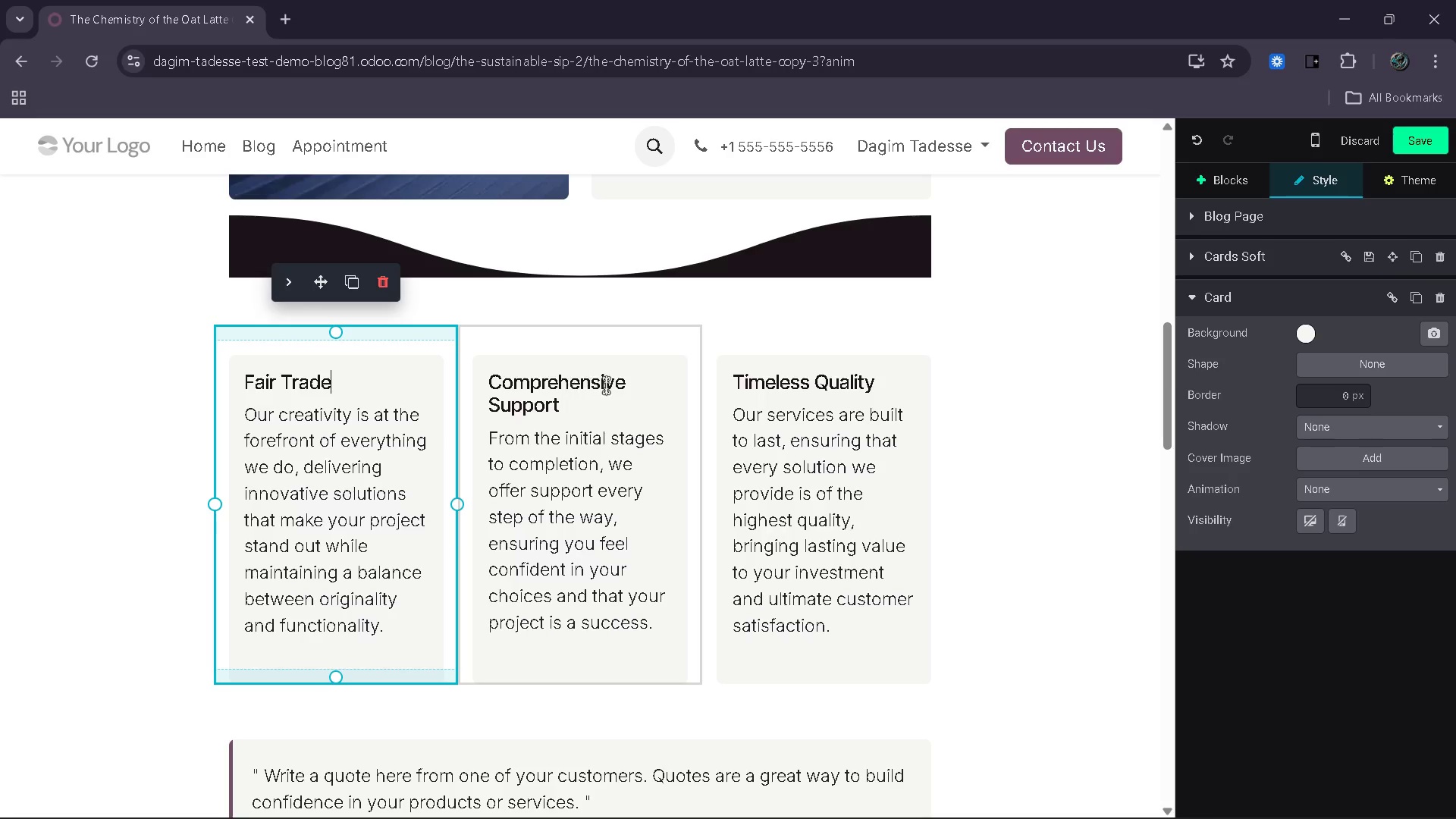 
left_click_drag(start_coordinate=[579, 410], to_coordinate=[488, 388])
 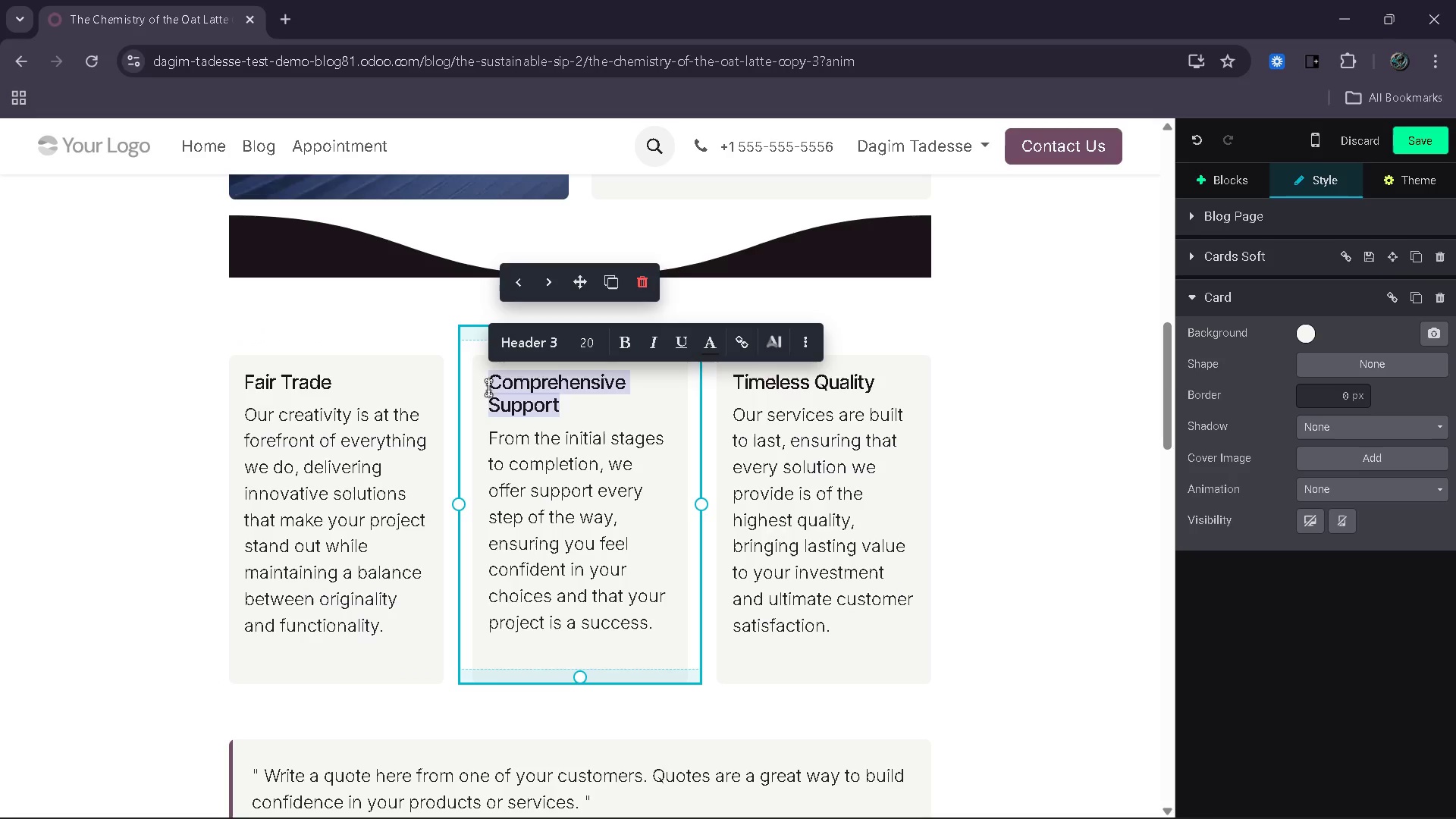 
type(\Direct Trade)
 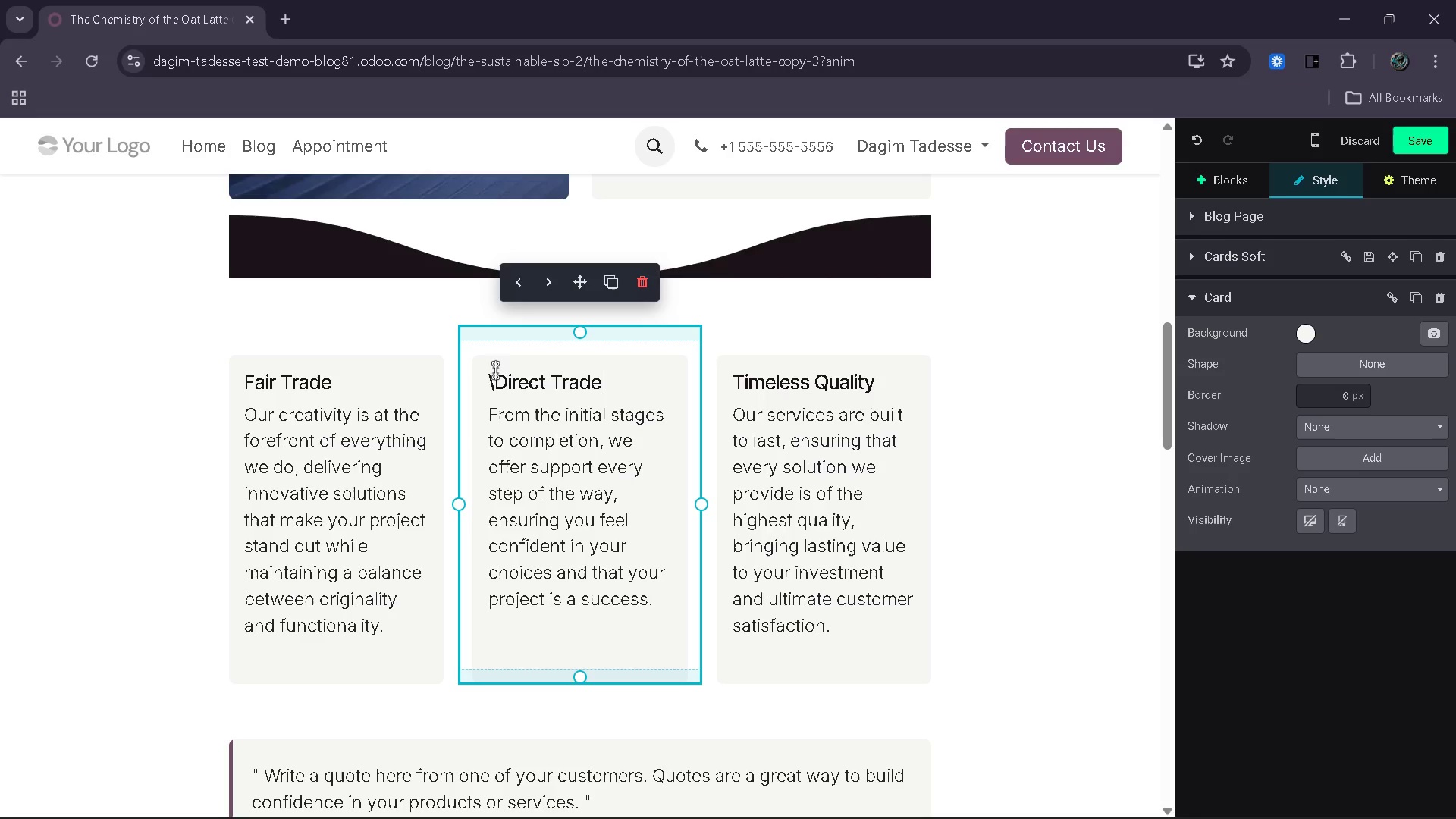 
left_click([497, 384])
 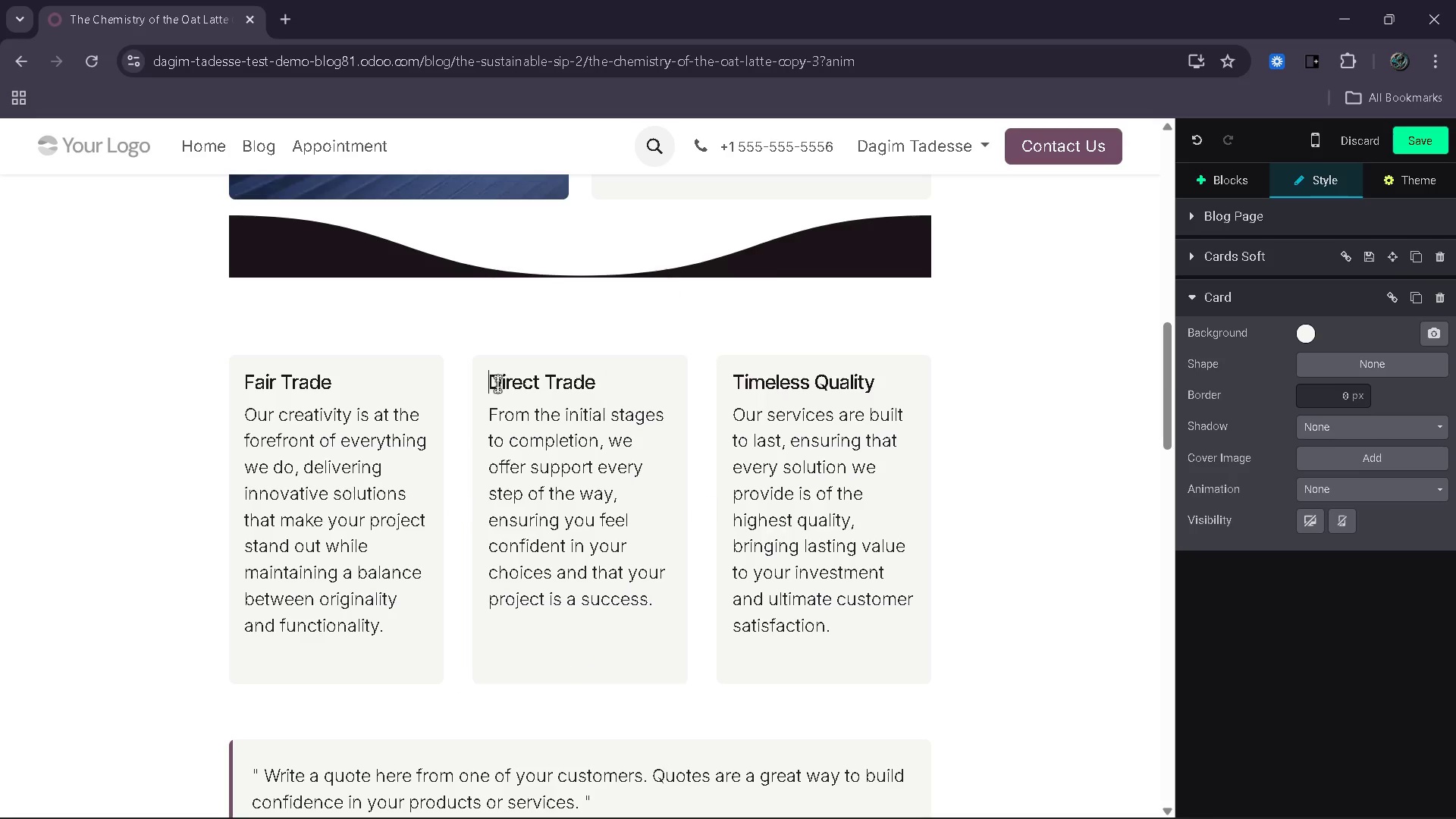 
key(Backspace)
 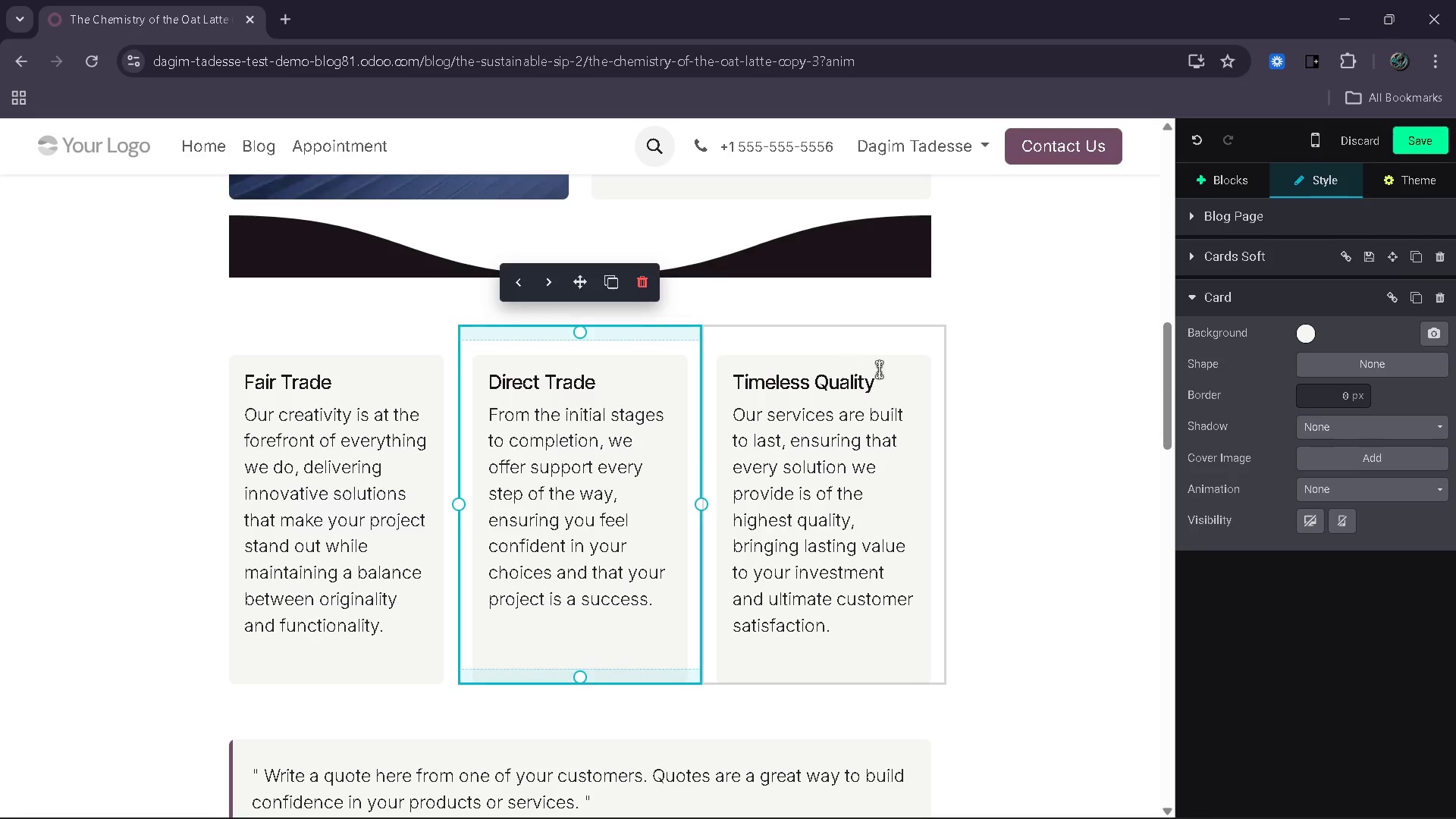 
left_click_drag(start_coordinate=[887, 376], to_coordinate=[723, 375])
 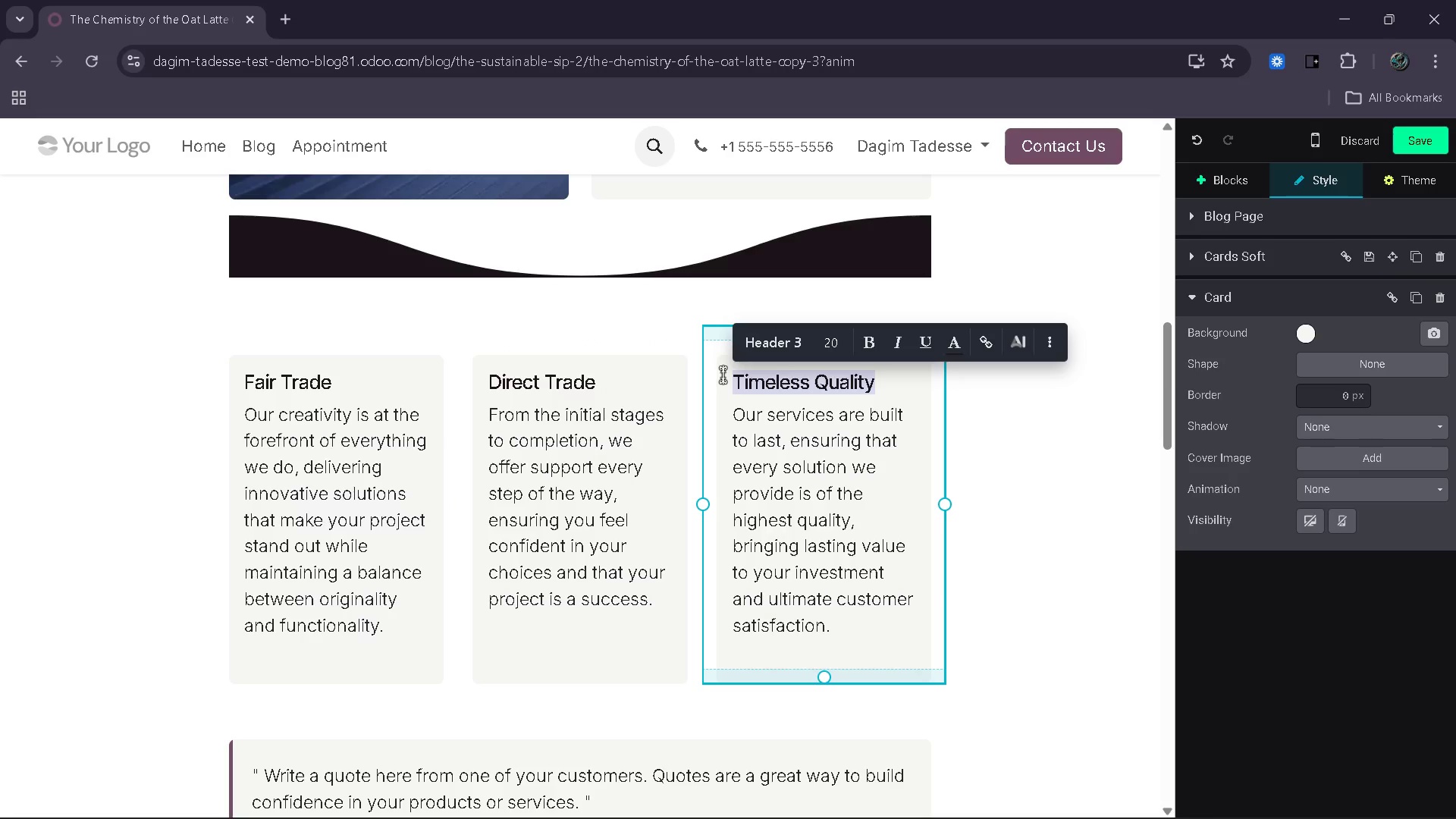 
key(Backspace)
type(Ora)
key(Backspace)
type(gn)
key(Backspace)
type(anic Certifia)
key(Backspace)
type(cation)
 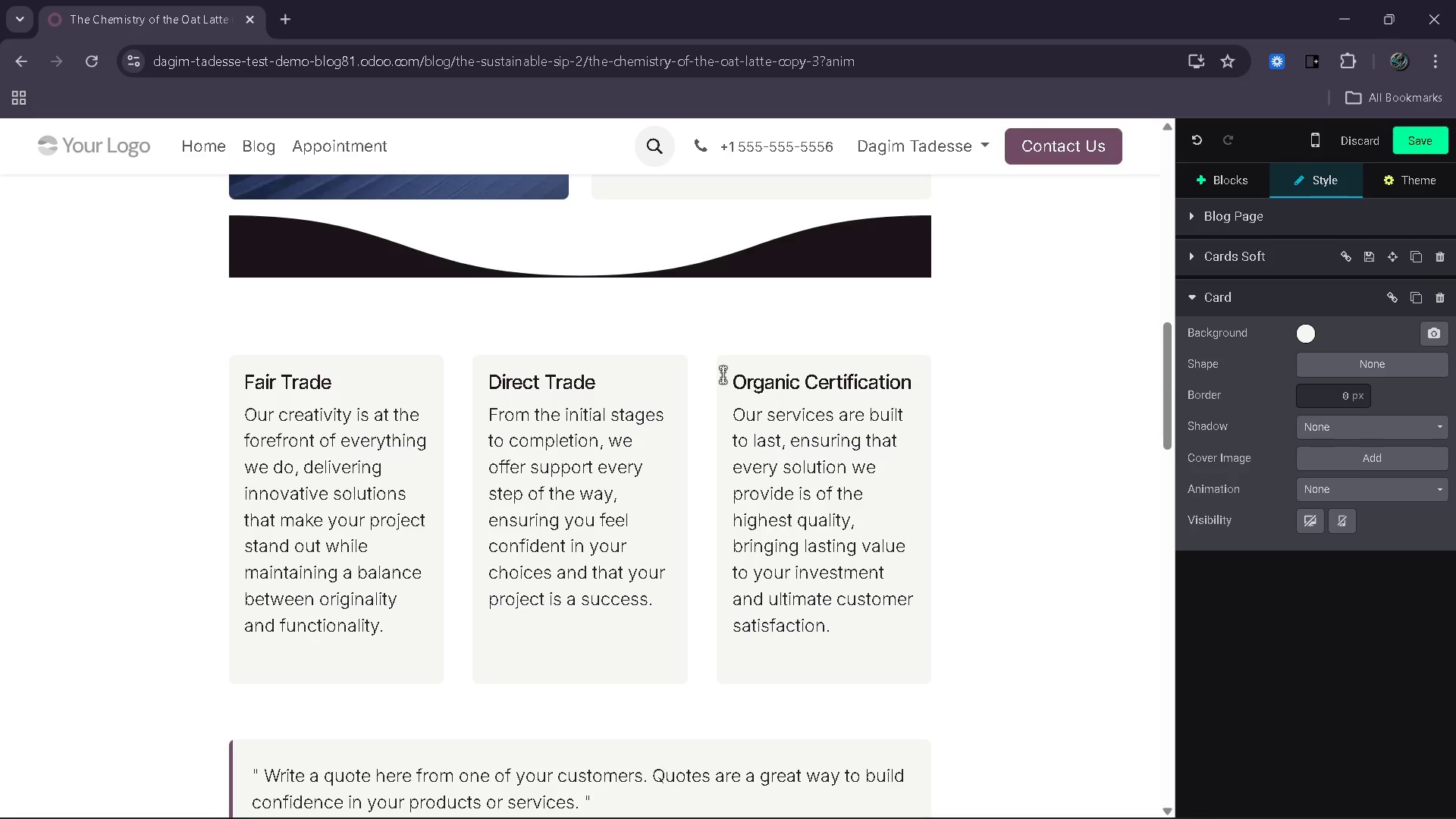 
left_click_drag(start_coordinate=[409, 624], to_coordinate=[244, 419])
 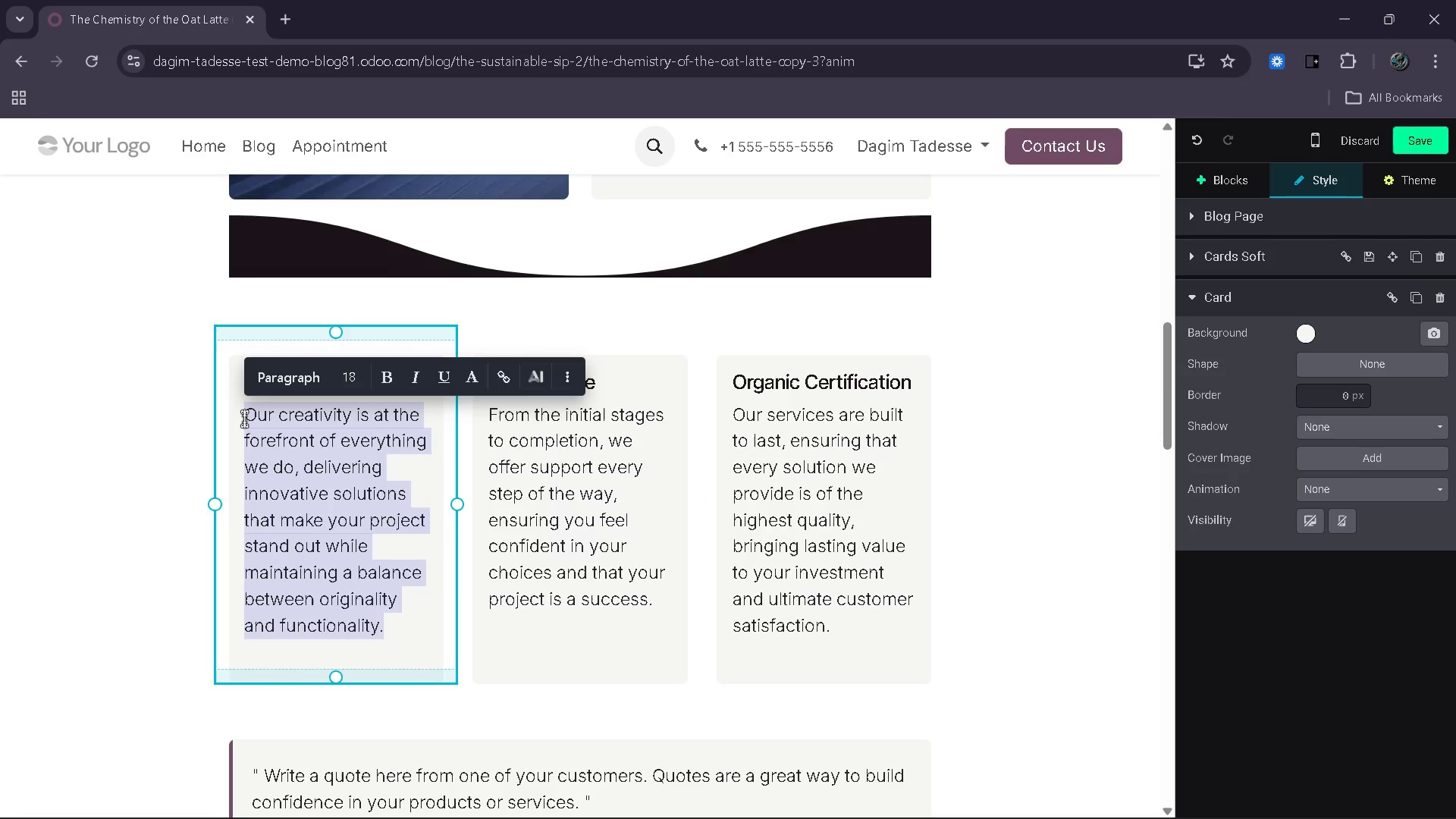 
type(Enis)
key(Backspace)
key(Backspace)
type(sures fail)
key(Backspace)
key(Backspace)
type(r)
key(Backspace)
type(ir pricing for farmers.)
 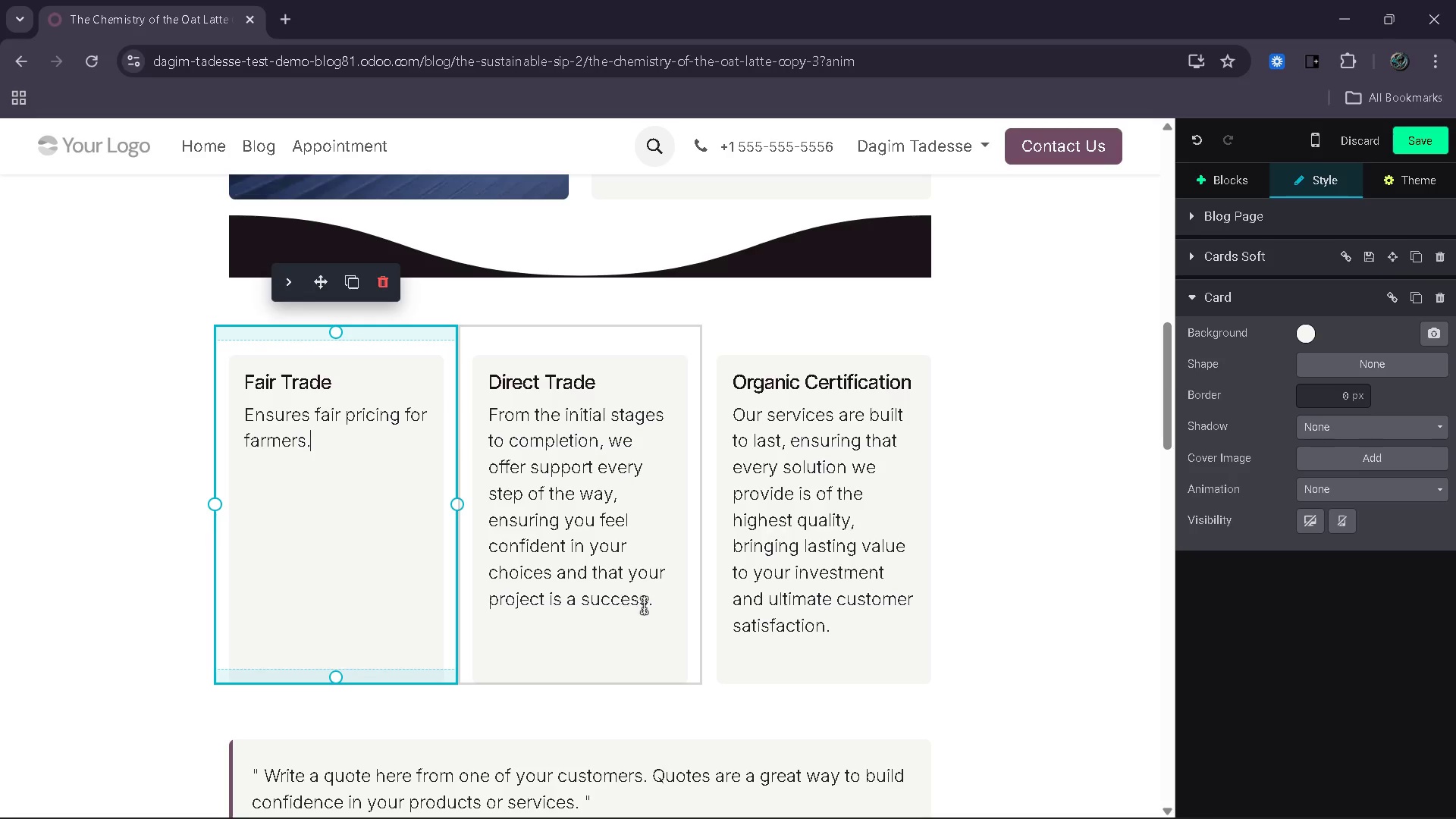 
left_click_drag(start_coordinate=[663, 607], to_coordinate=[487, 422])
 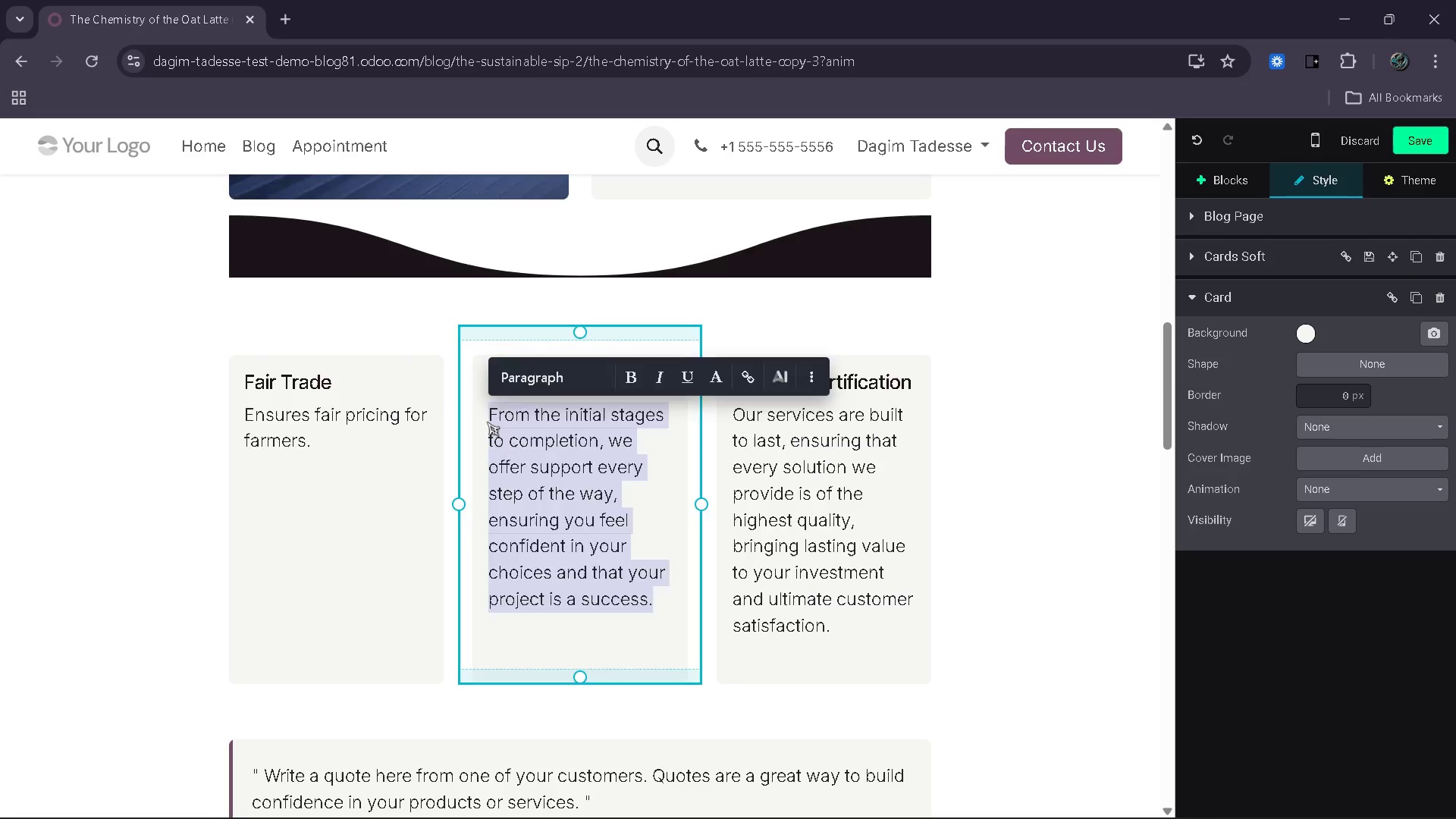 
key(Backspace)
type(Builds direct relationsships)
 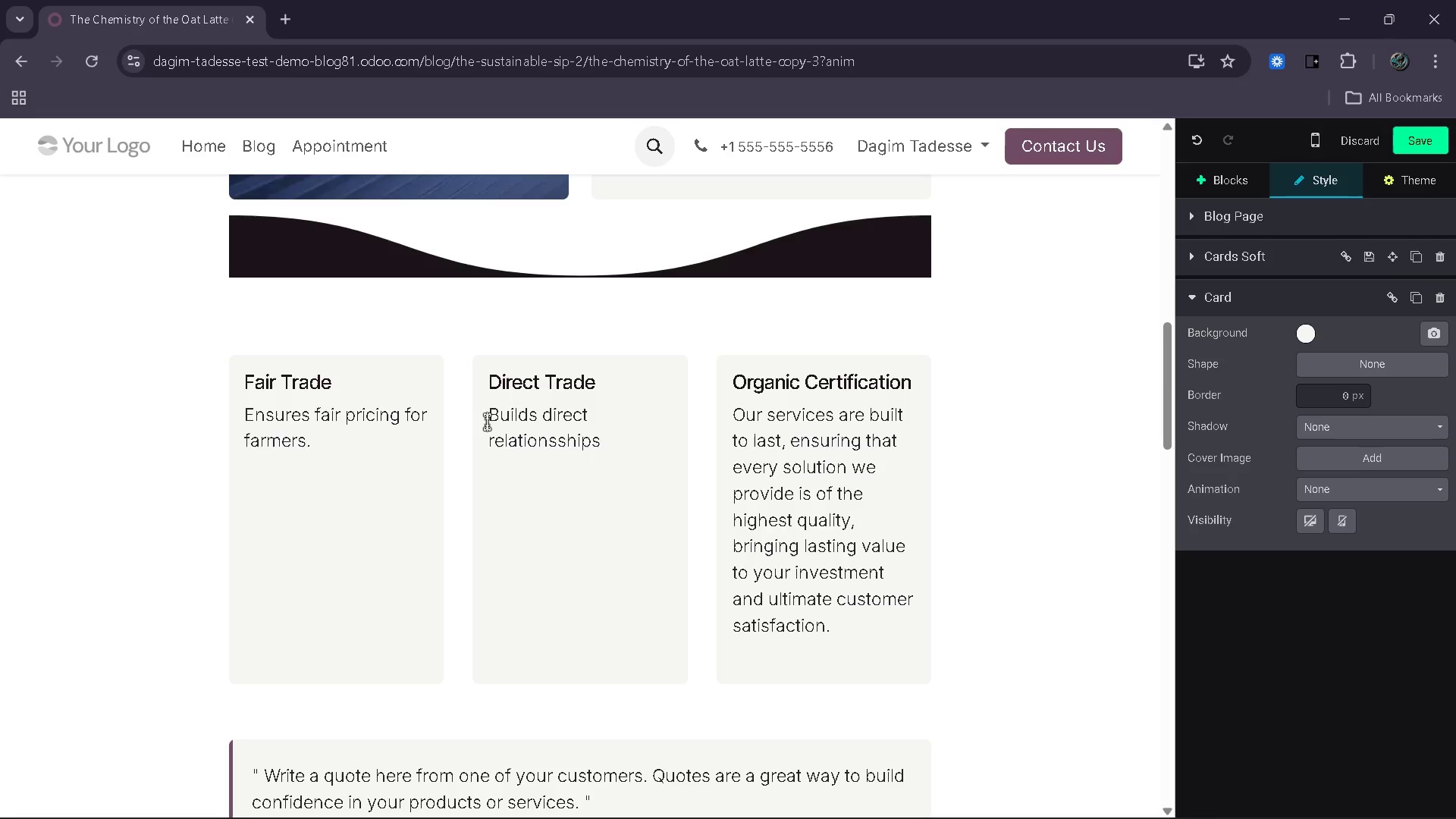 
hold_key(key=ArrowLeft, duration=0.56)
 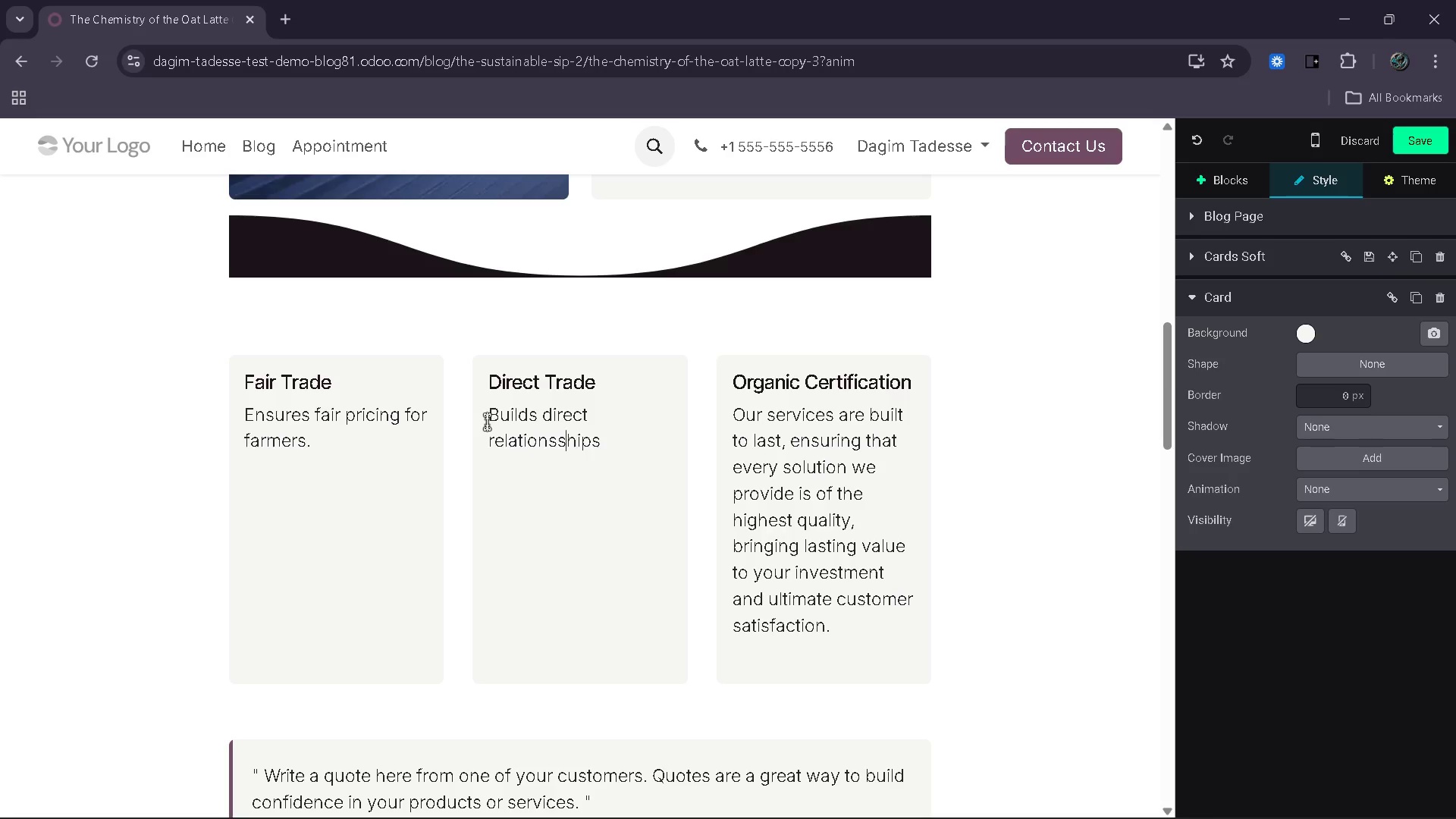 
key(ArrowLeft)
 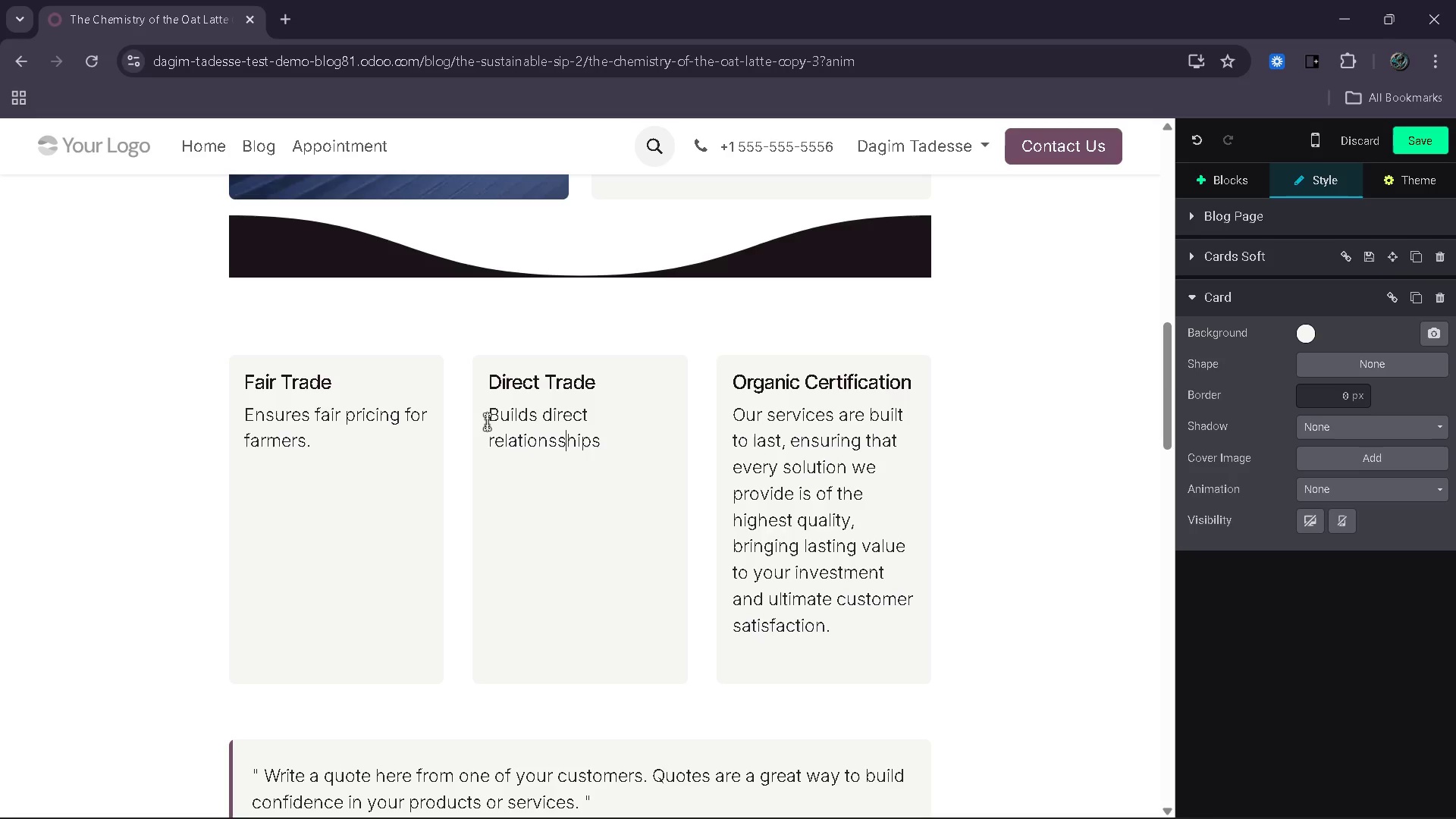 
key(ArrowLeft)
 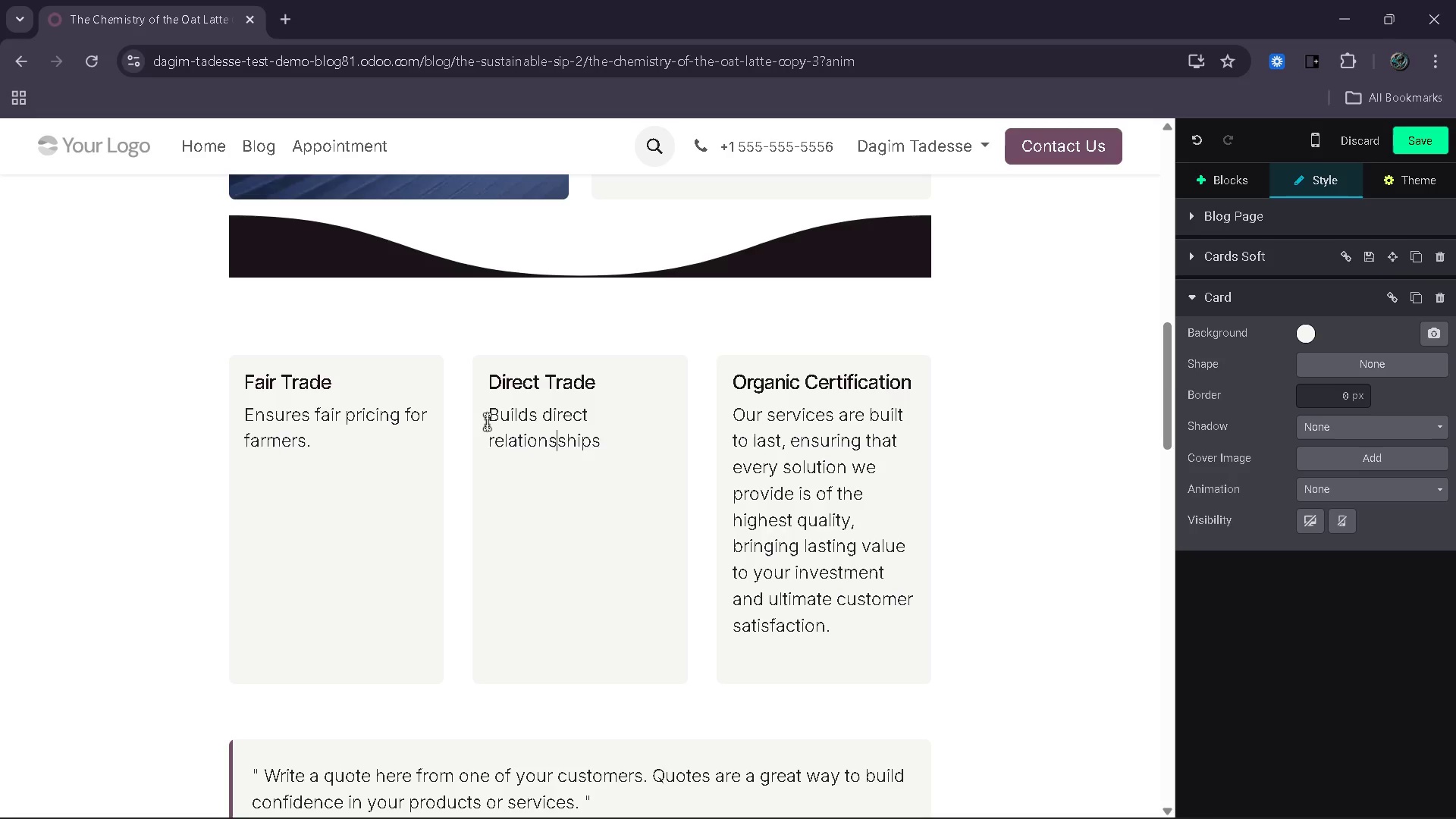 
key(Backspace)
 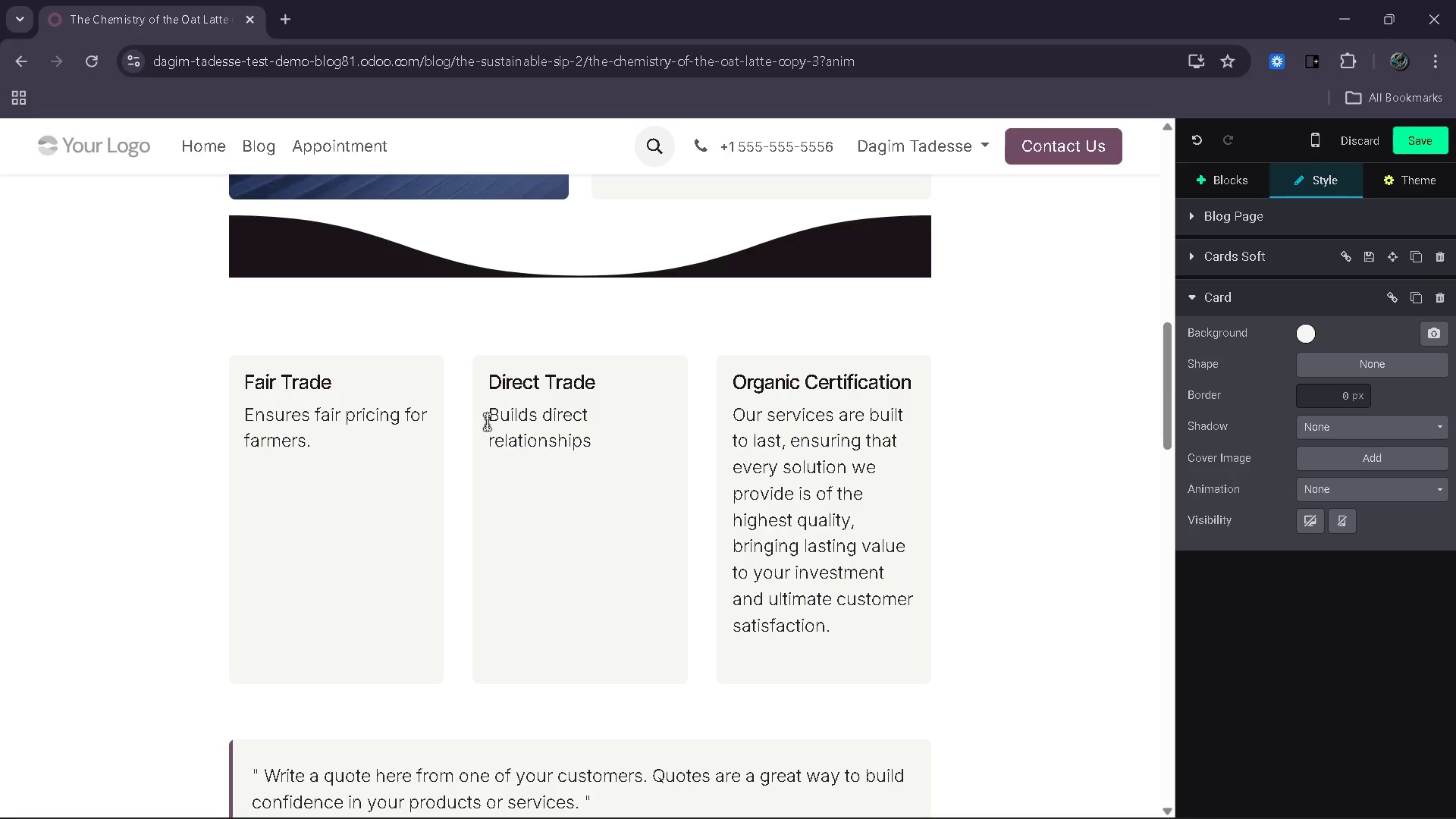 
hold_key(key=ArrowRight, duration=1.03)
 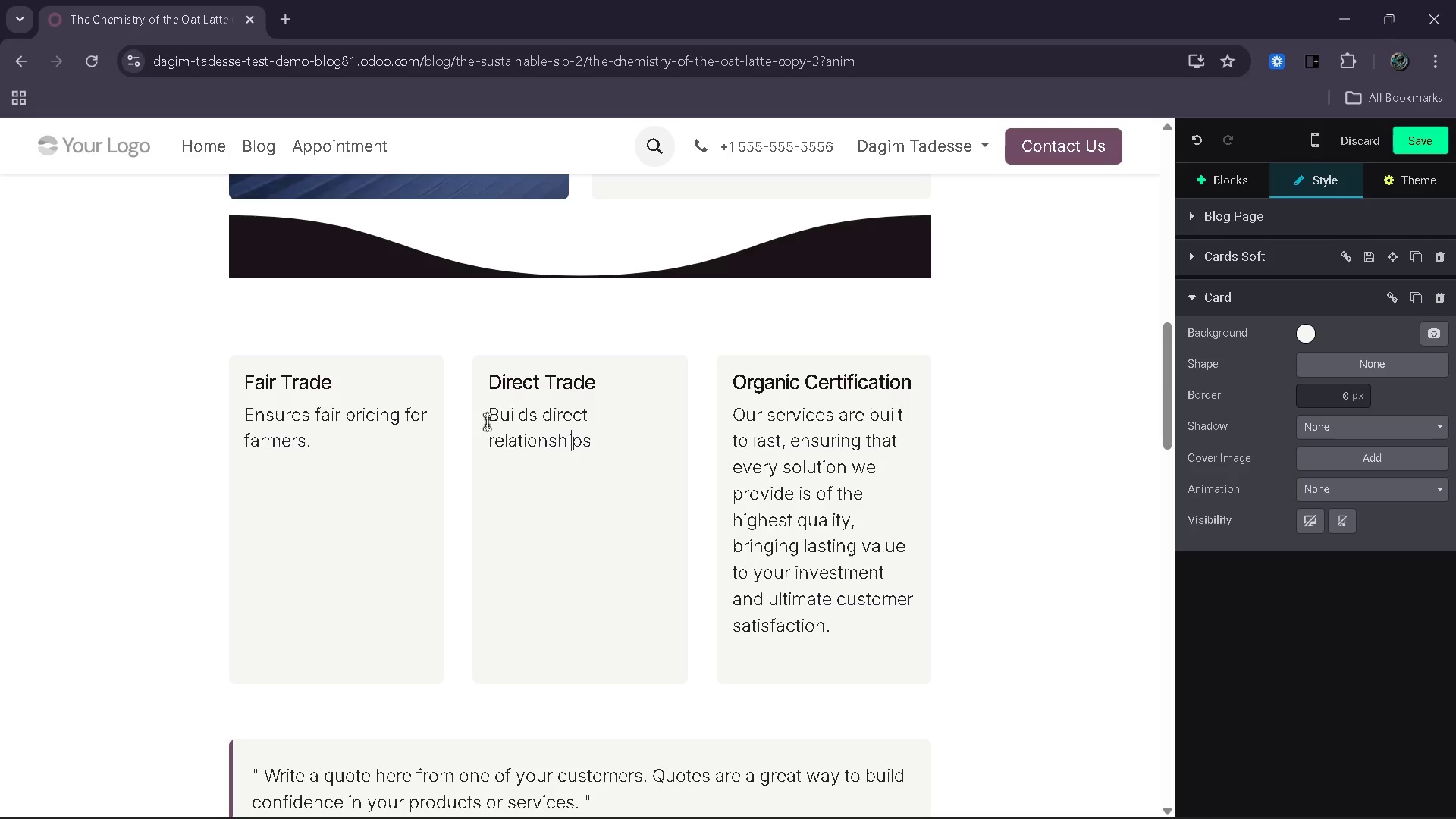 
key(ArrowRight)
 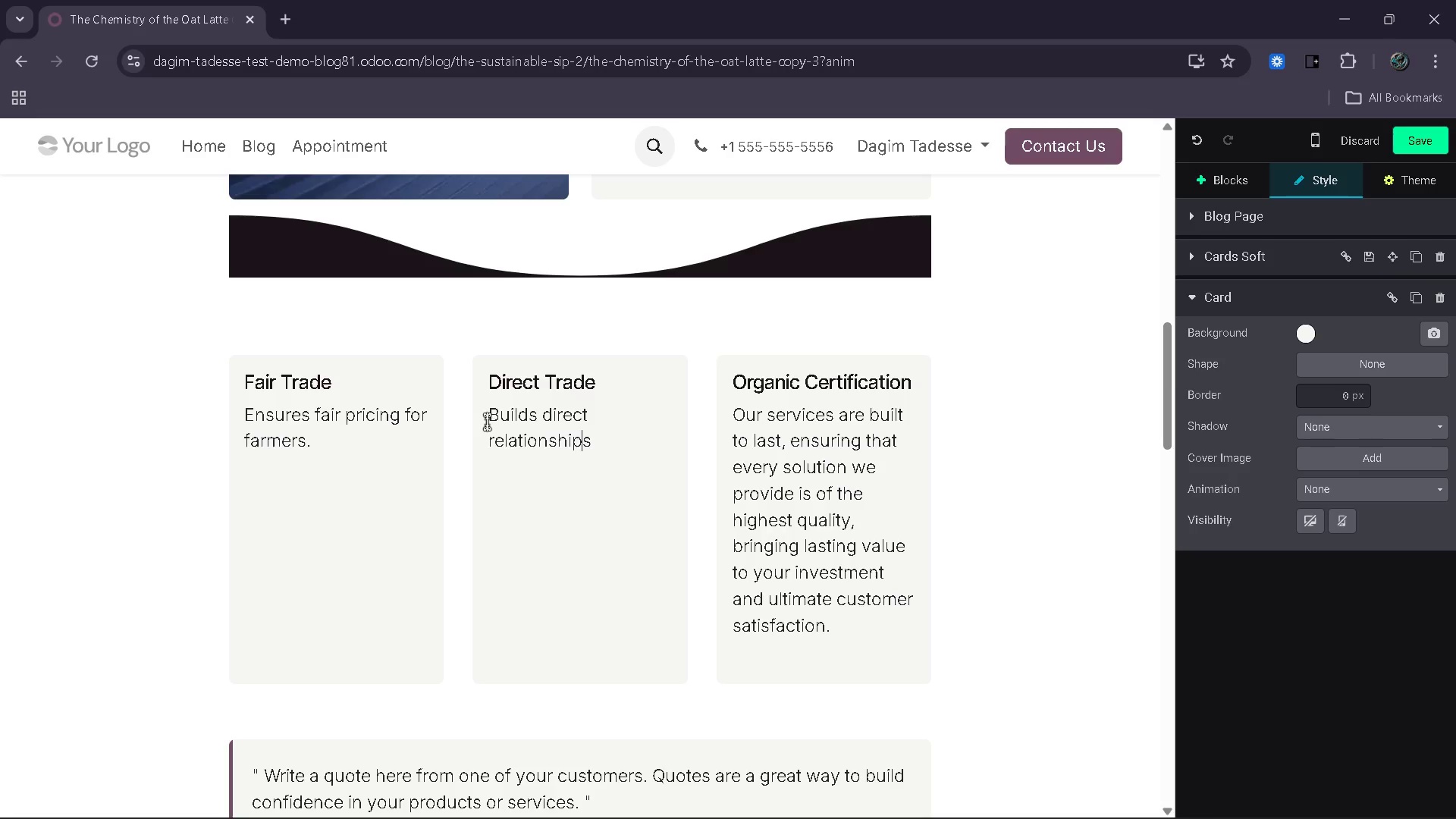 
key(ArrowRight)
 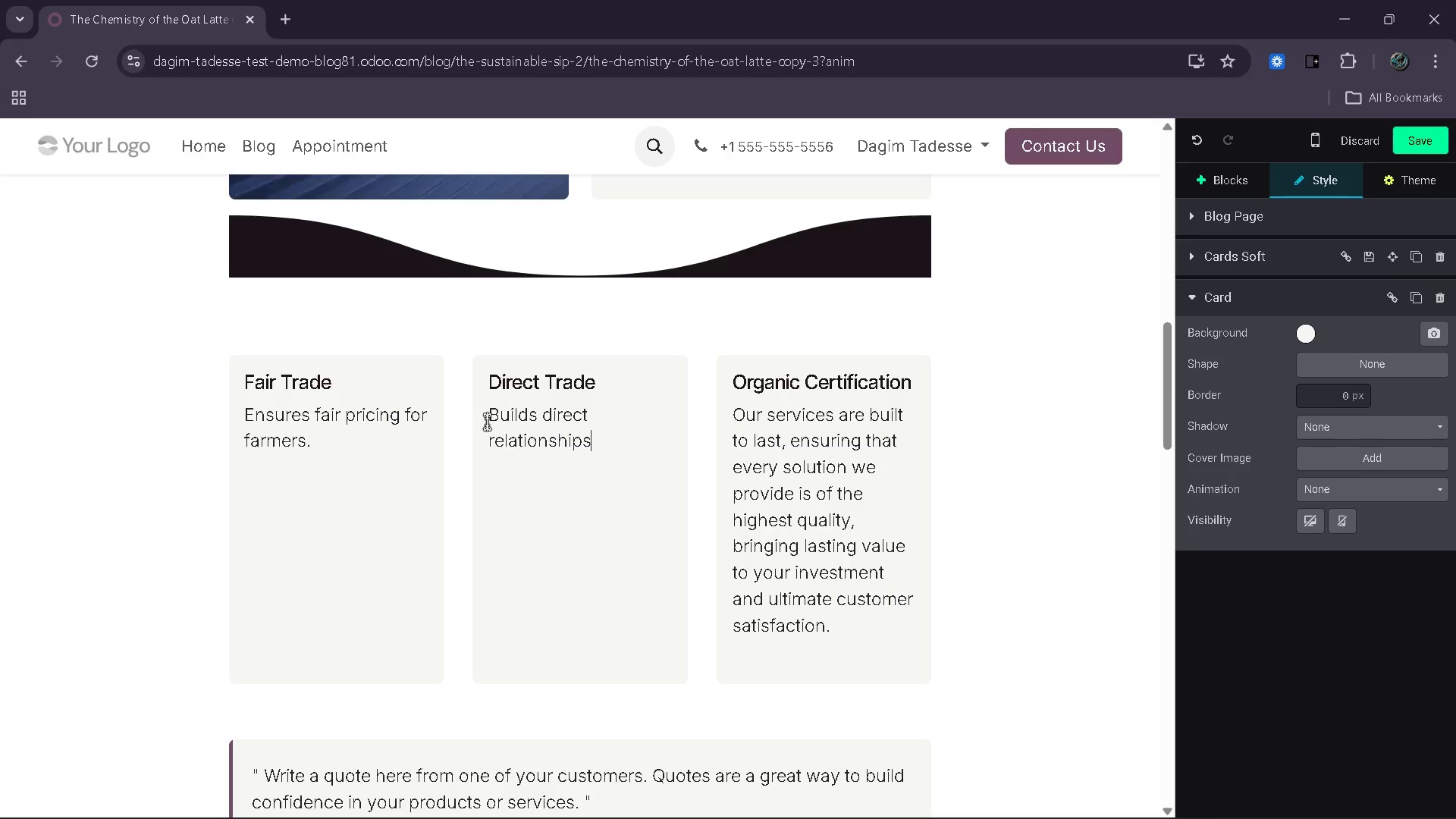 
key(ArrowRight)
 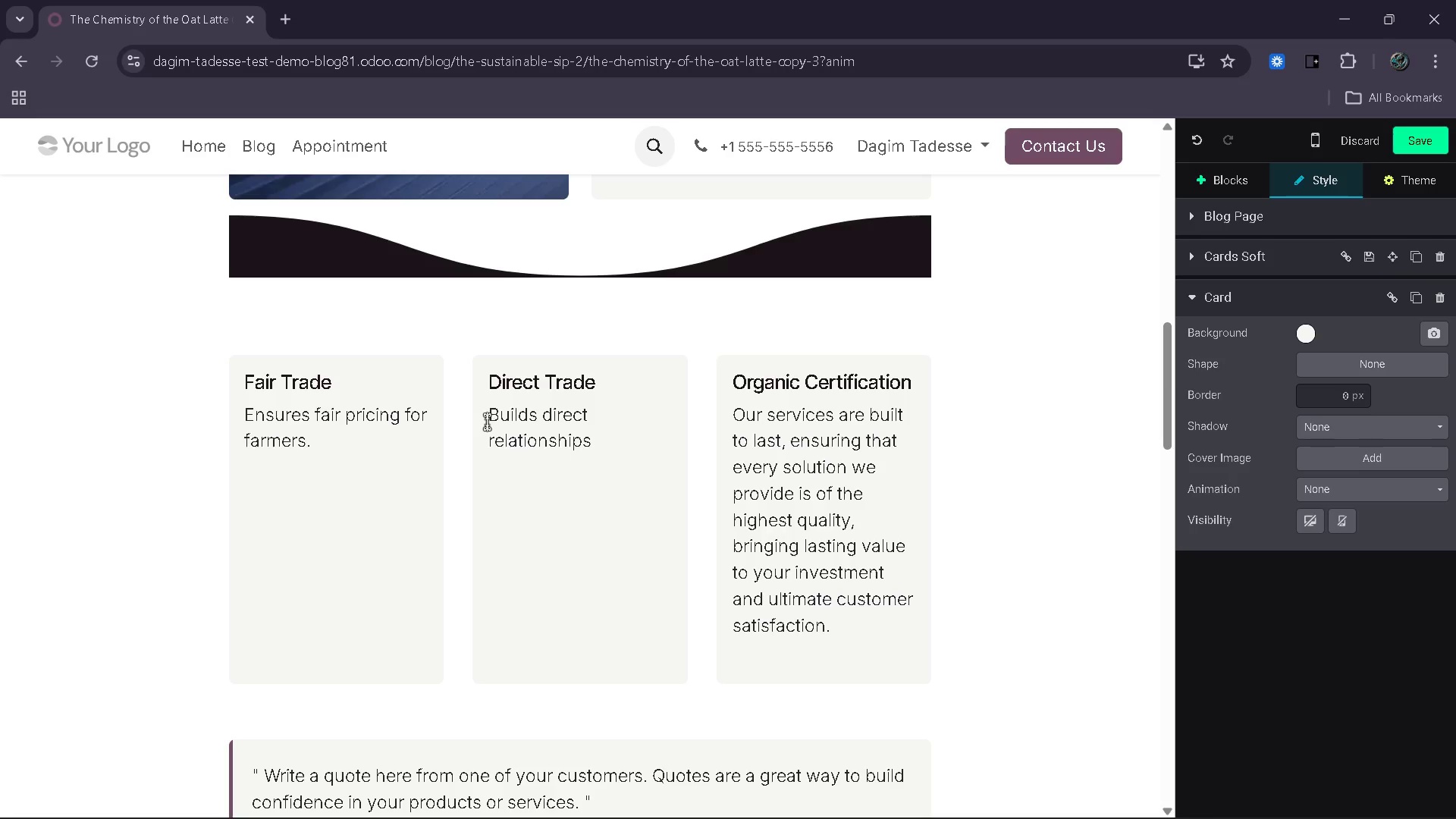 
type( with producers.)
 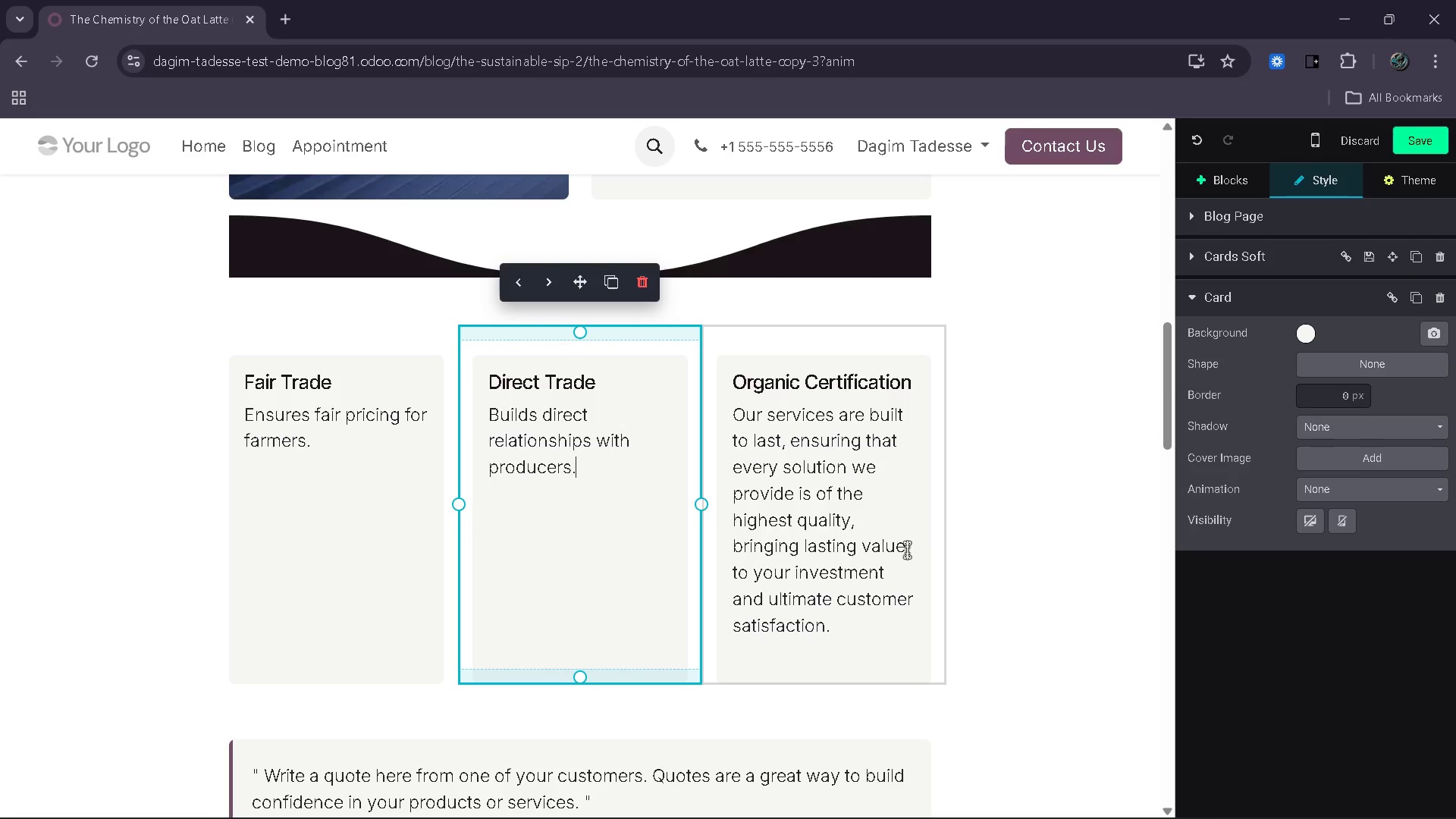 
left_click_drag(start_coordinate=[871, 645], to_coordinate=[733, 420])
 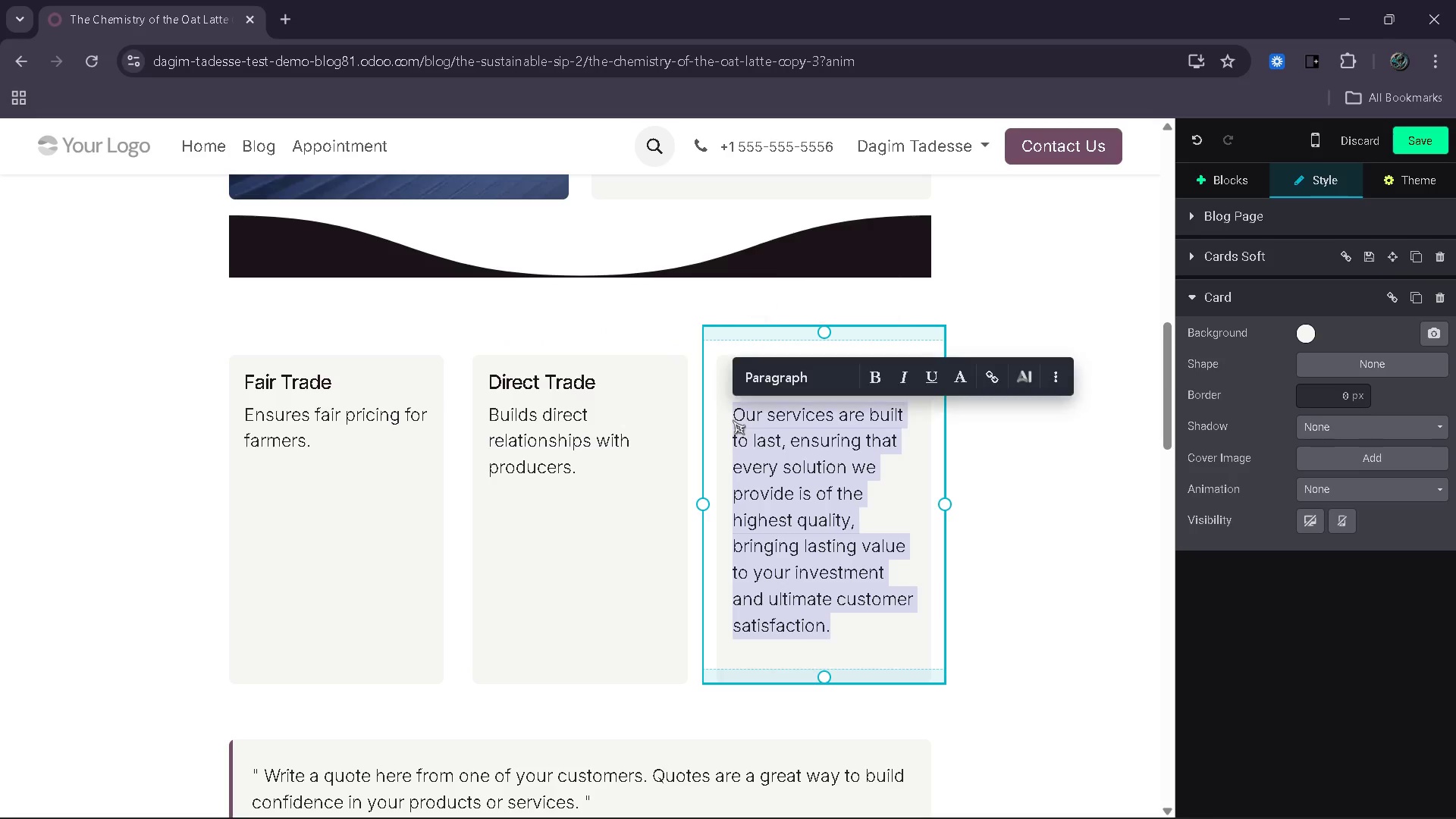 
key(Backspace)
type(Suppp)
key(Backspace)
type(orts environmentally safe farming practici)
key(Backspace)
type(se)
key(Backspace)
key(Backspace)
type(es.)
 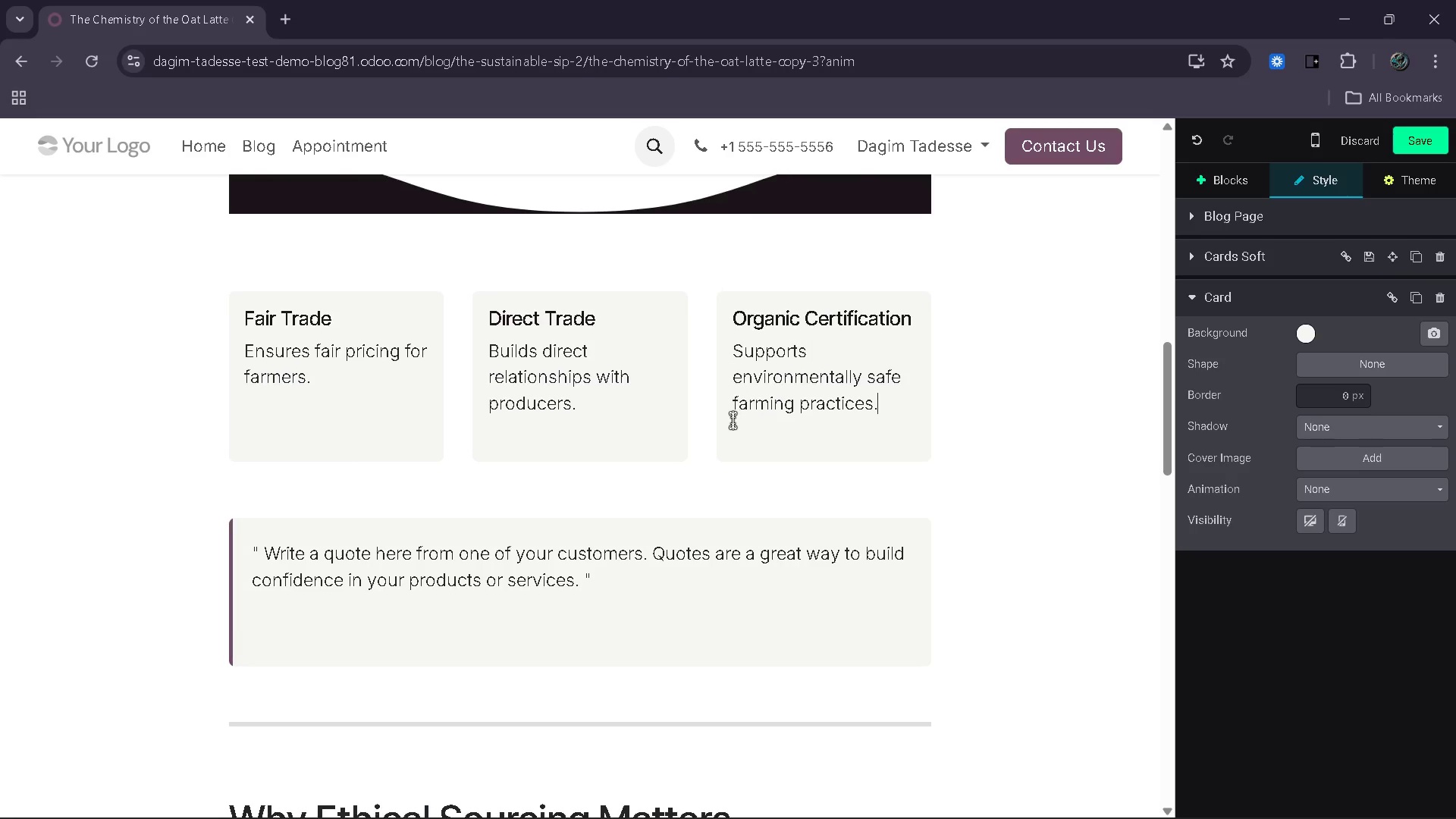 
wait(12.45)
 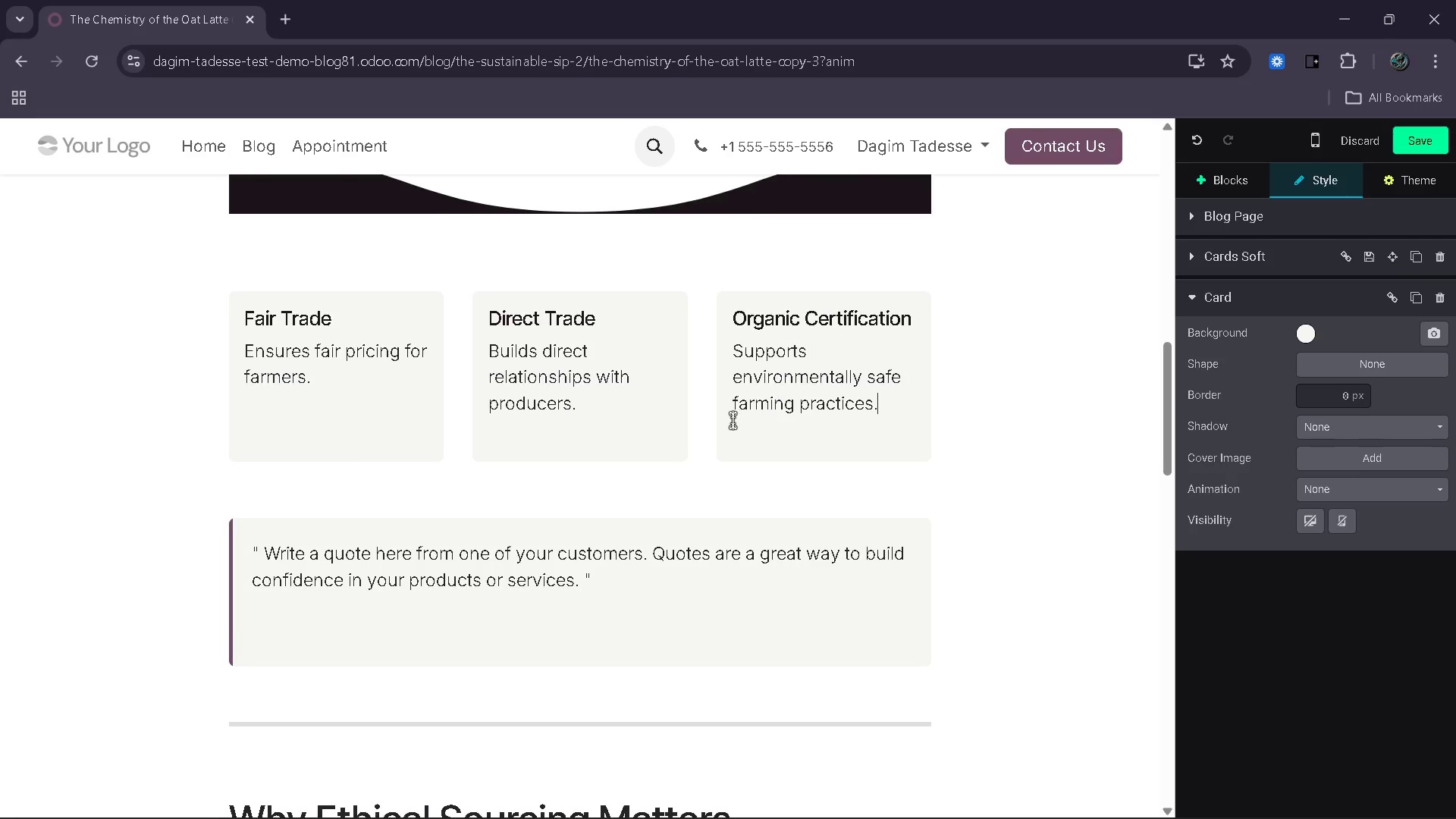 
left_click_drag(start_coordinate=[584, 466], to_coordinate=[267, 435])
 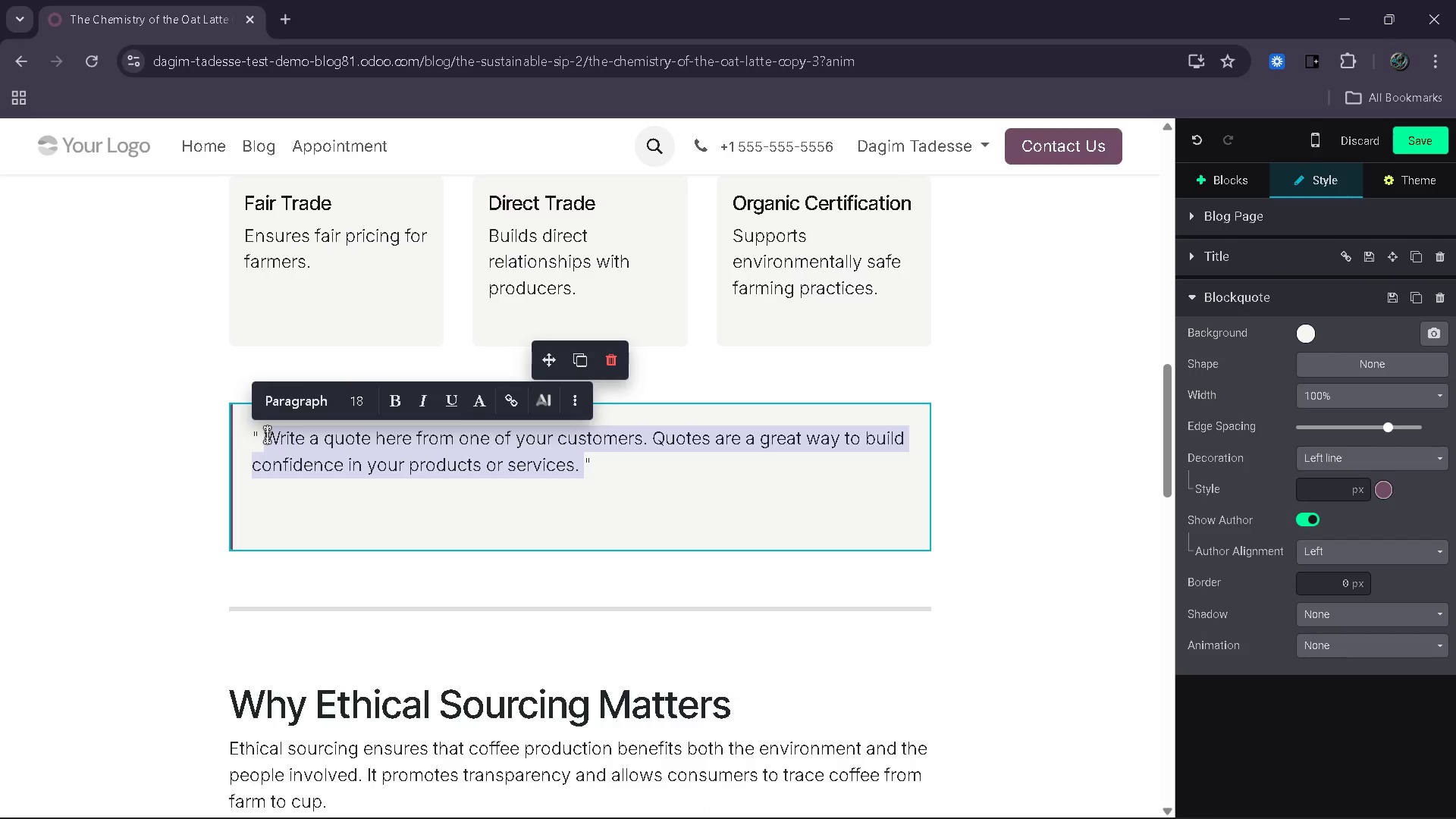 
type(Every cup o)
key(Backspace)
type(f)
key(Backspace)
type(f)
key(Backspace)
type(of coffee tells a story [VolumeUp]=)
key(Backspace)
type(- C)
key(Backspace)
type(choose one that supports the people behind it.)
 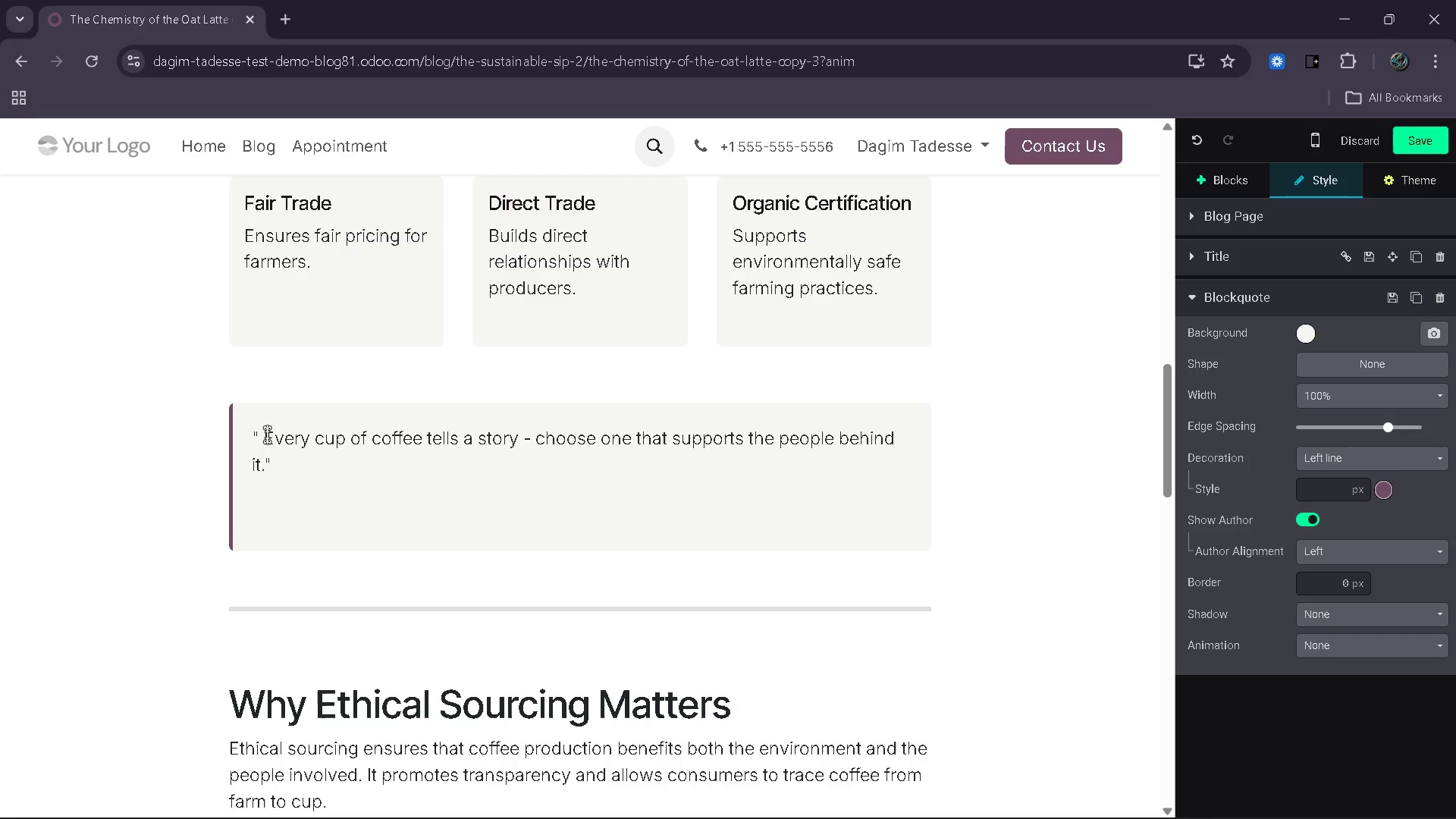 
wait(18.5)
 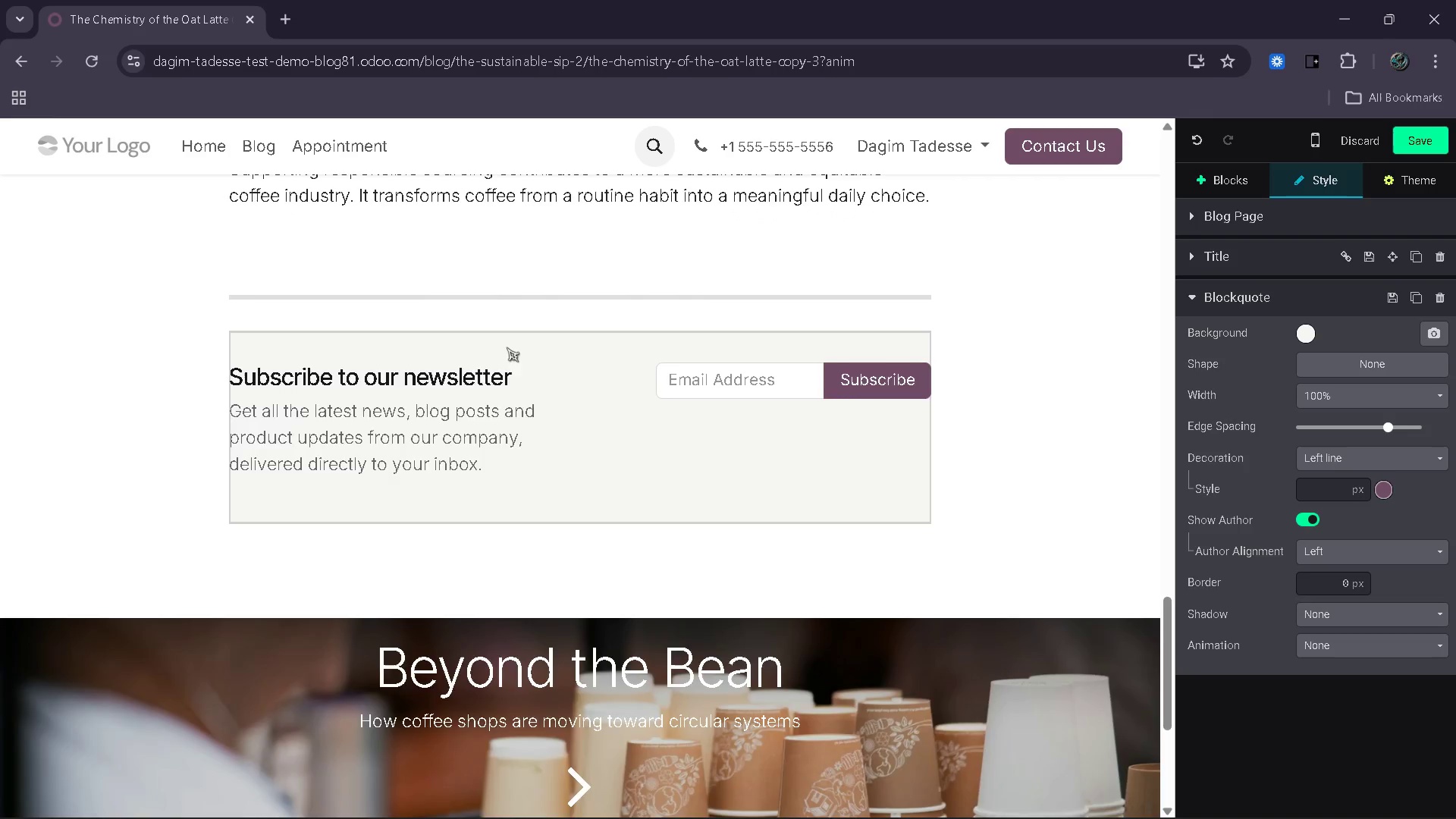 
left_click_drag(start_coordinate=[510, 460], to_coordinate=[234, 408])
 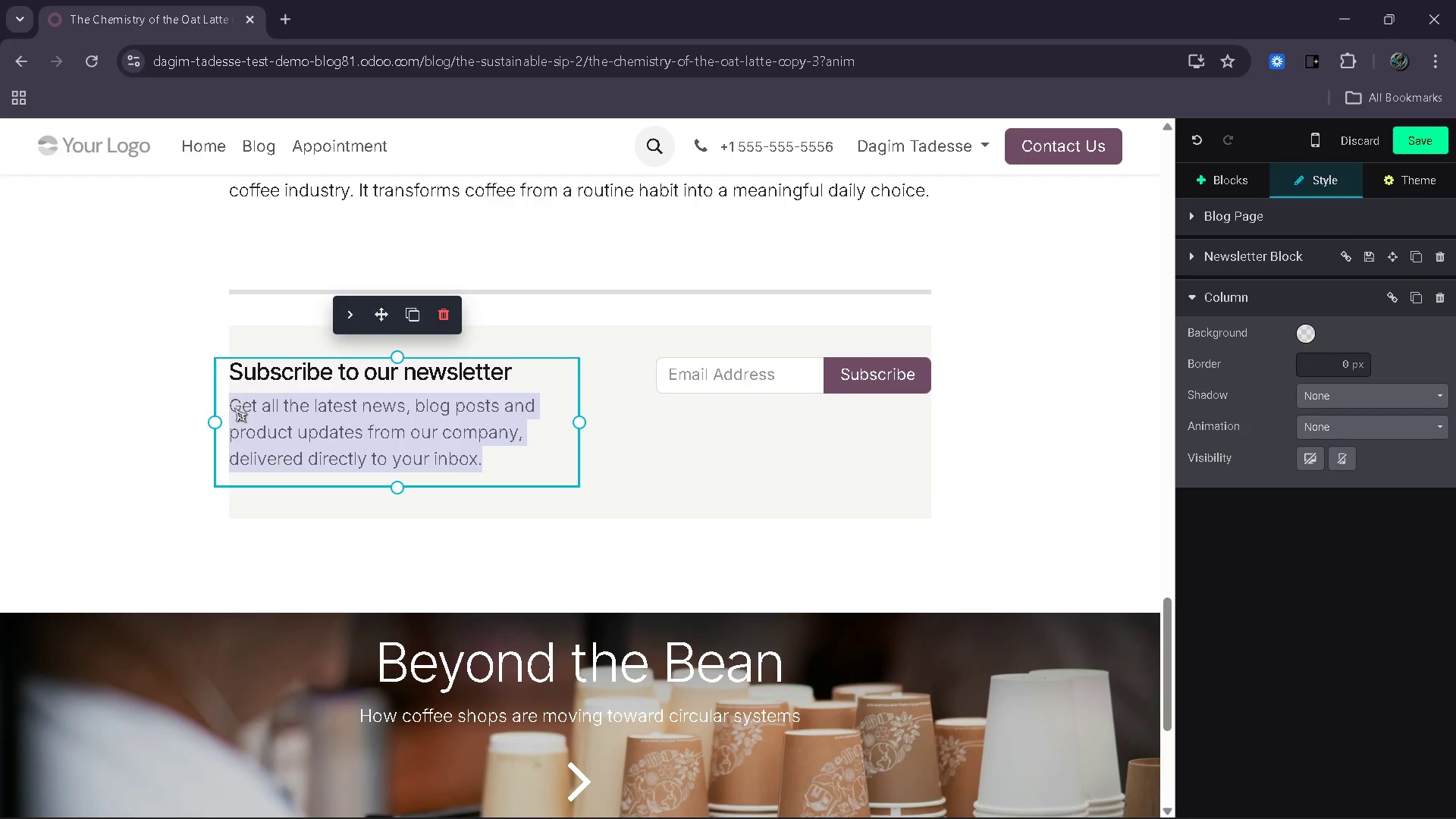 
key(Backspace)
 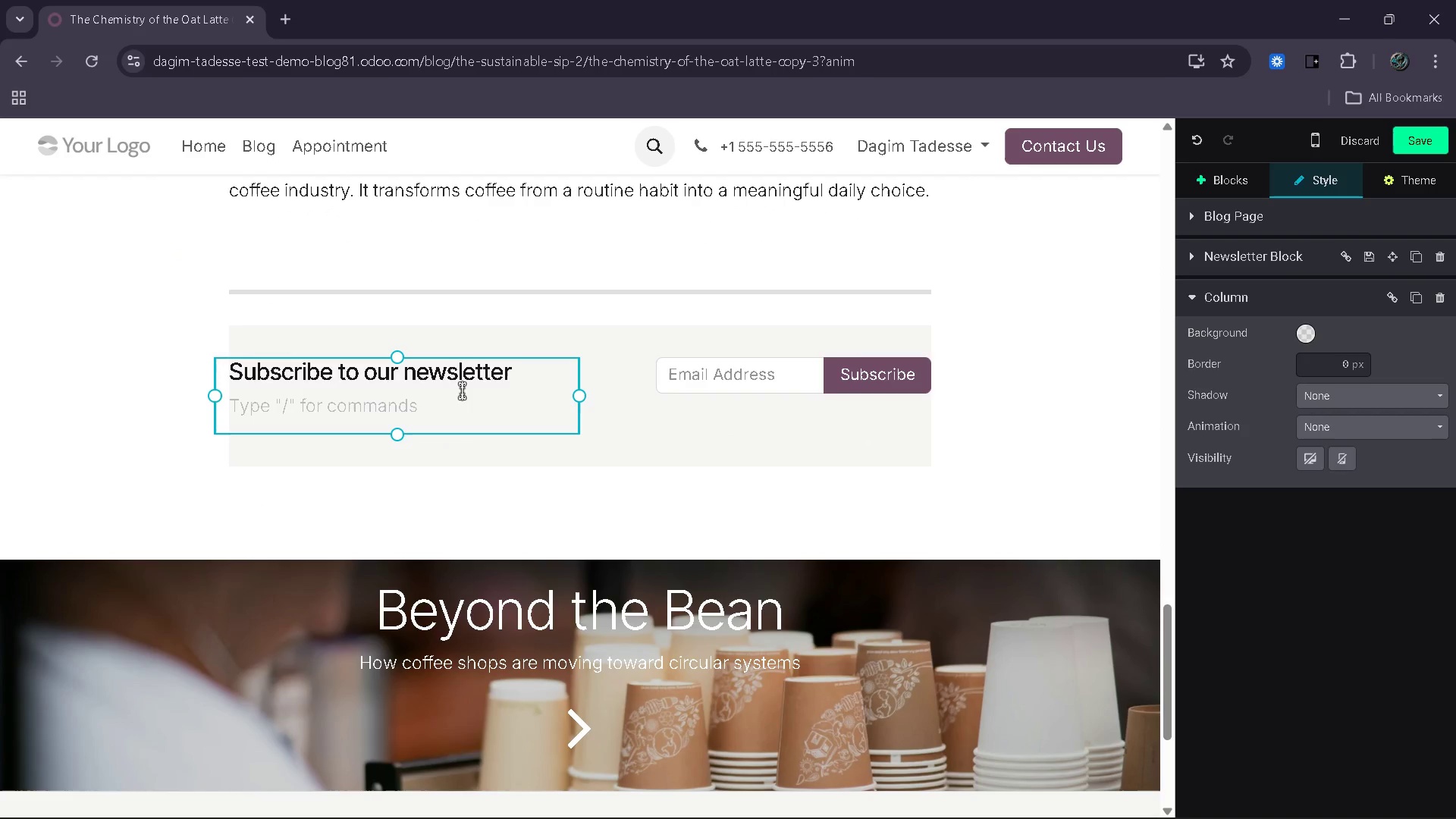 
key(Backspace)
 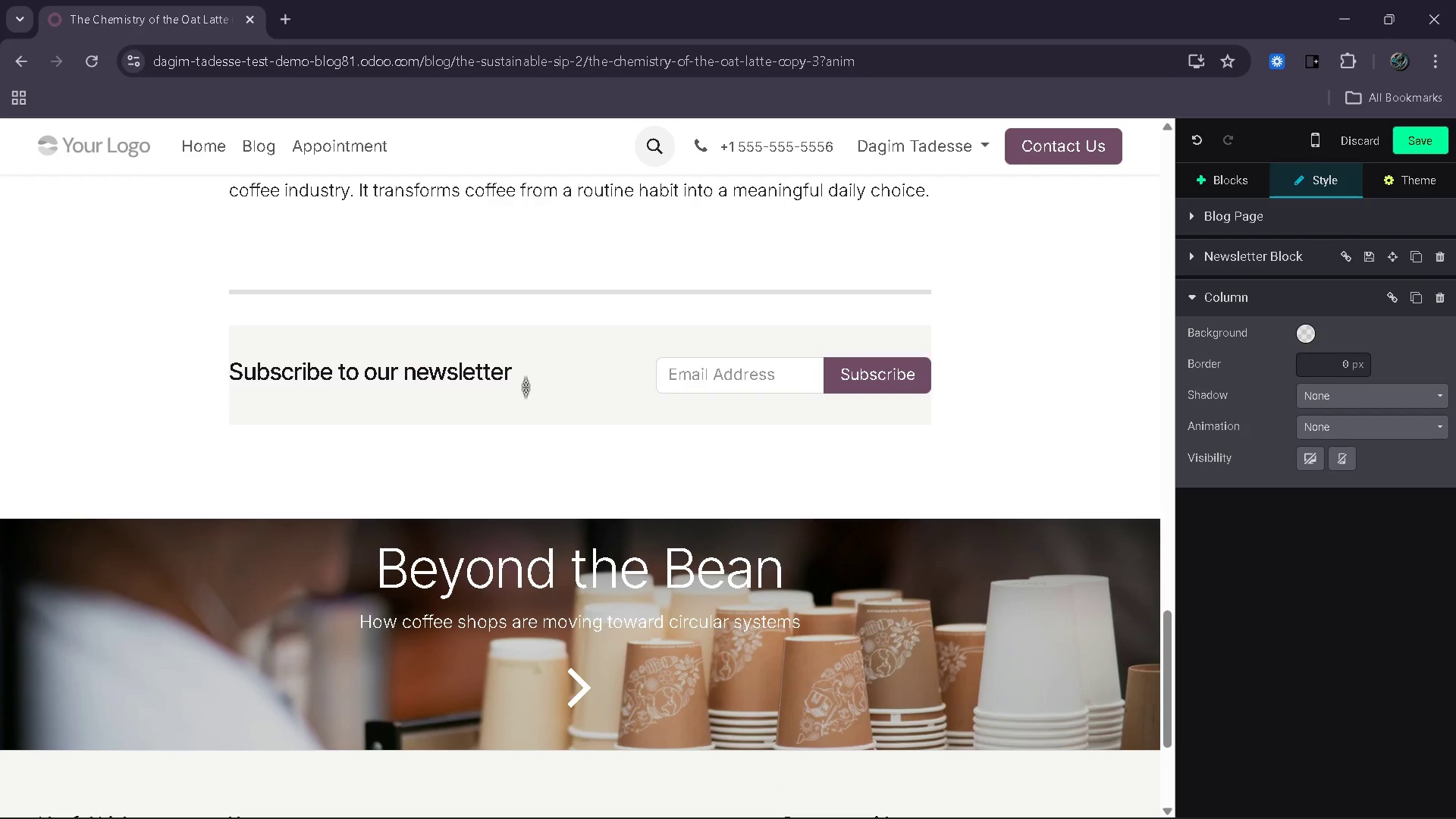 
left_click([526, 387])
 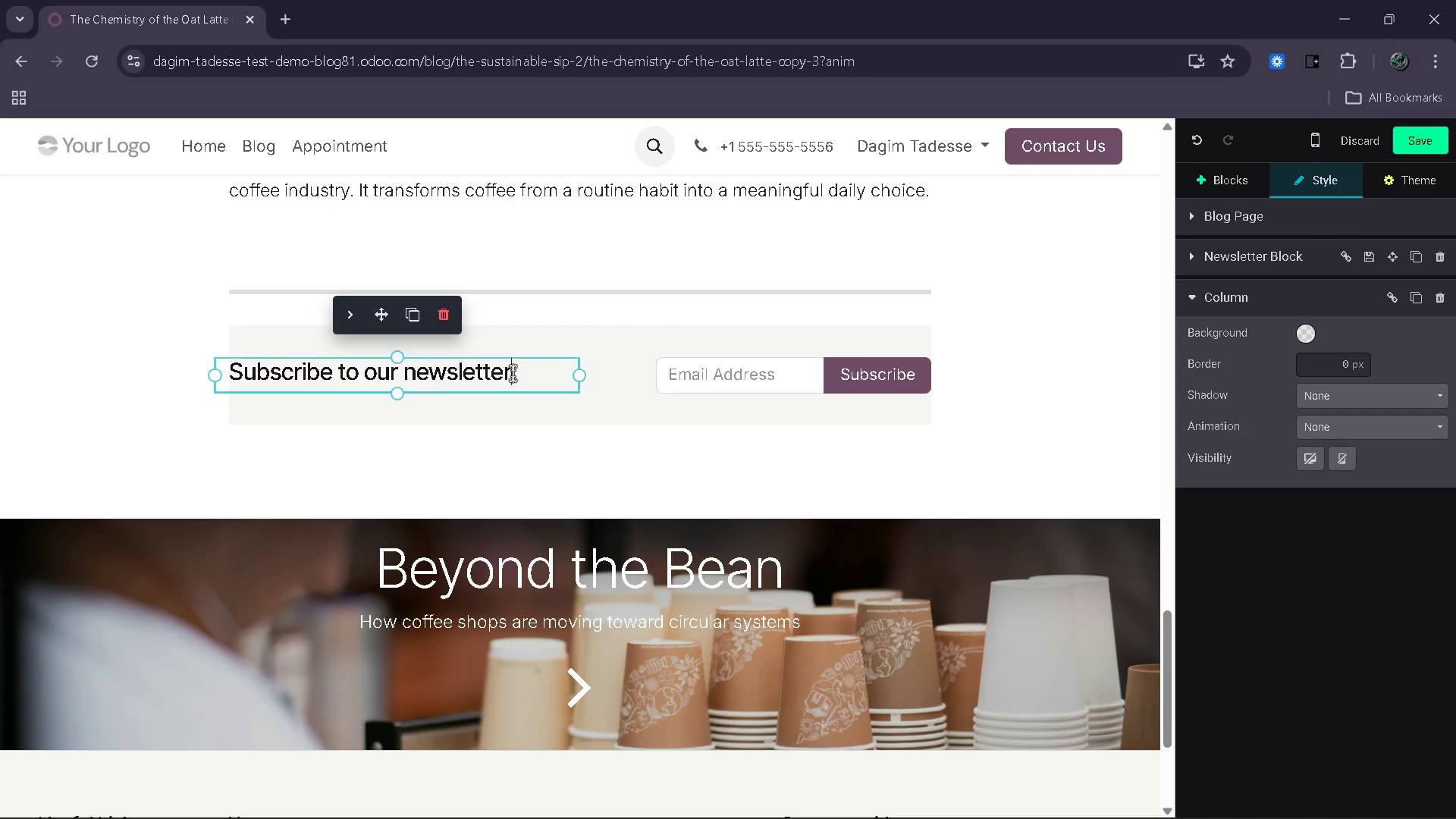 
left_click_drag(start_coordinate=[513, 373], to_coordinate=[212, 375])
 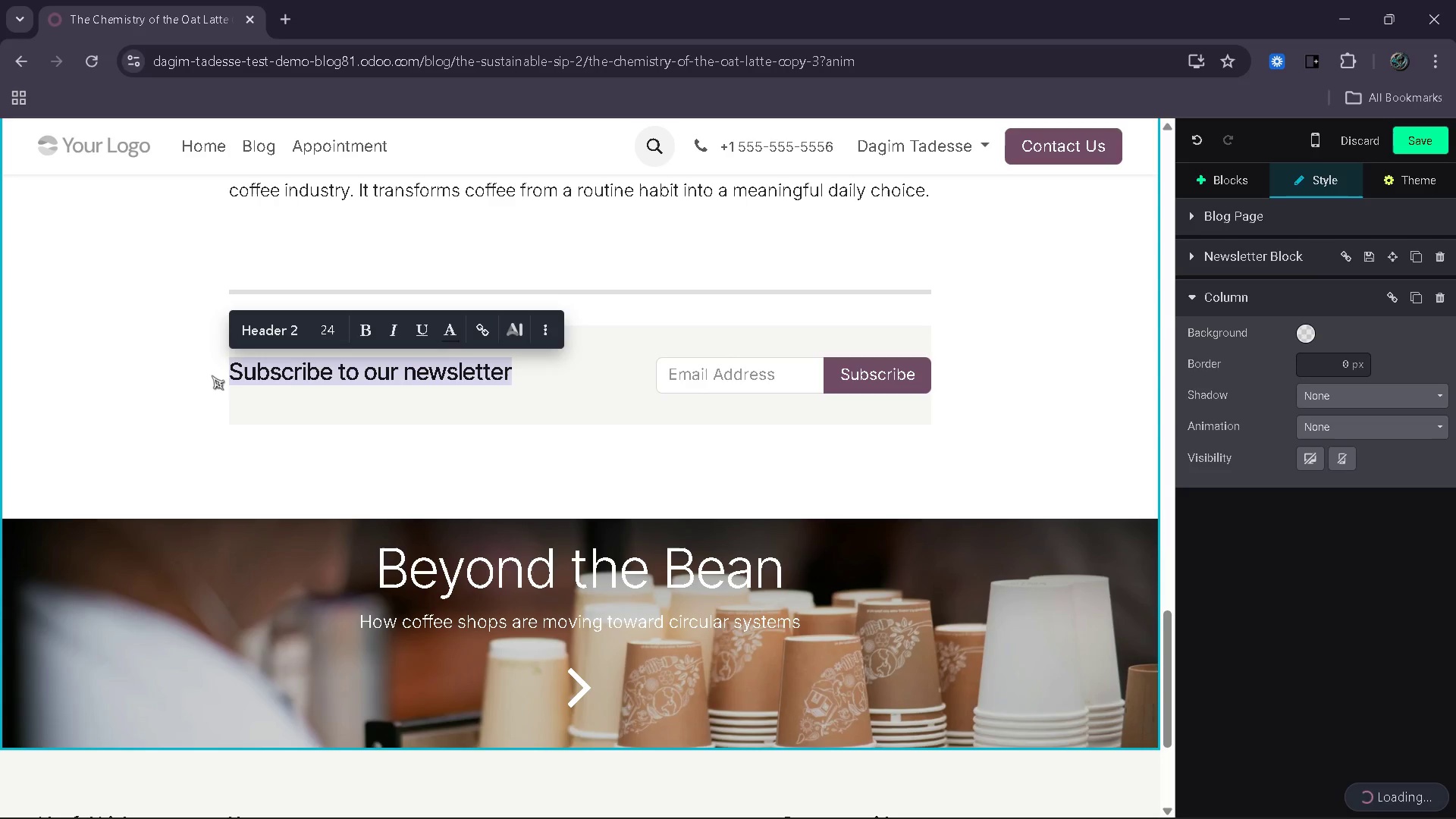 
type(Join Our Ethical co)
key(Backspace)
key(Backspace)
type(Coffee Con)
key(Backspace)
type(mu)
key(Backspace)
type(munity)
 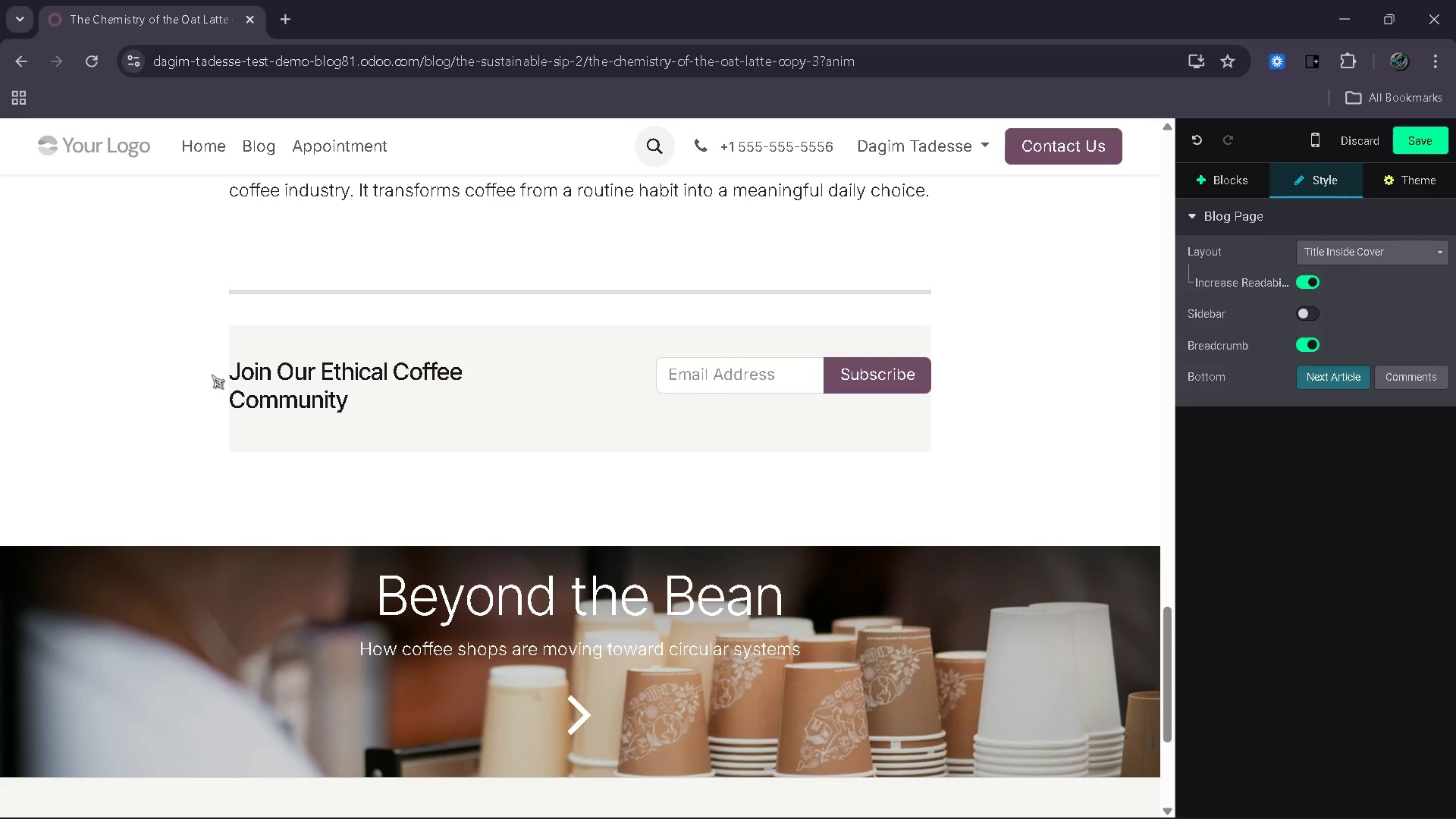 
left_click([601, 396])
 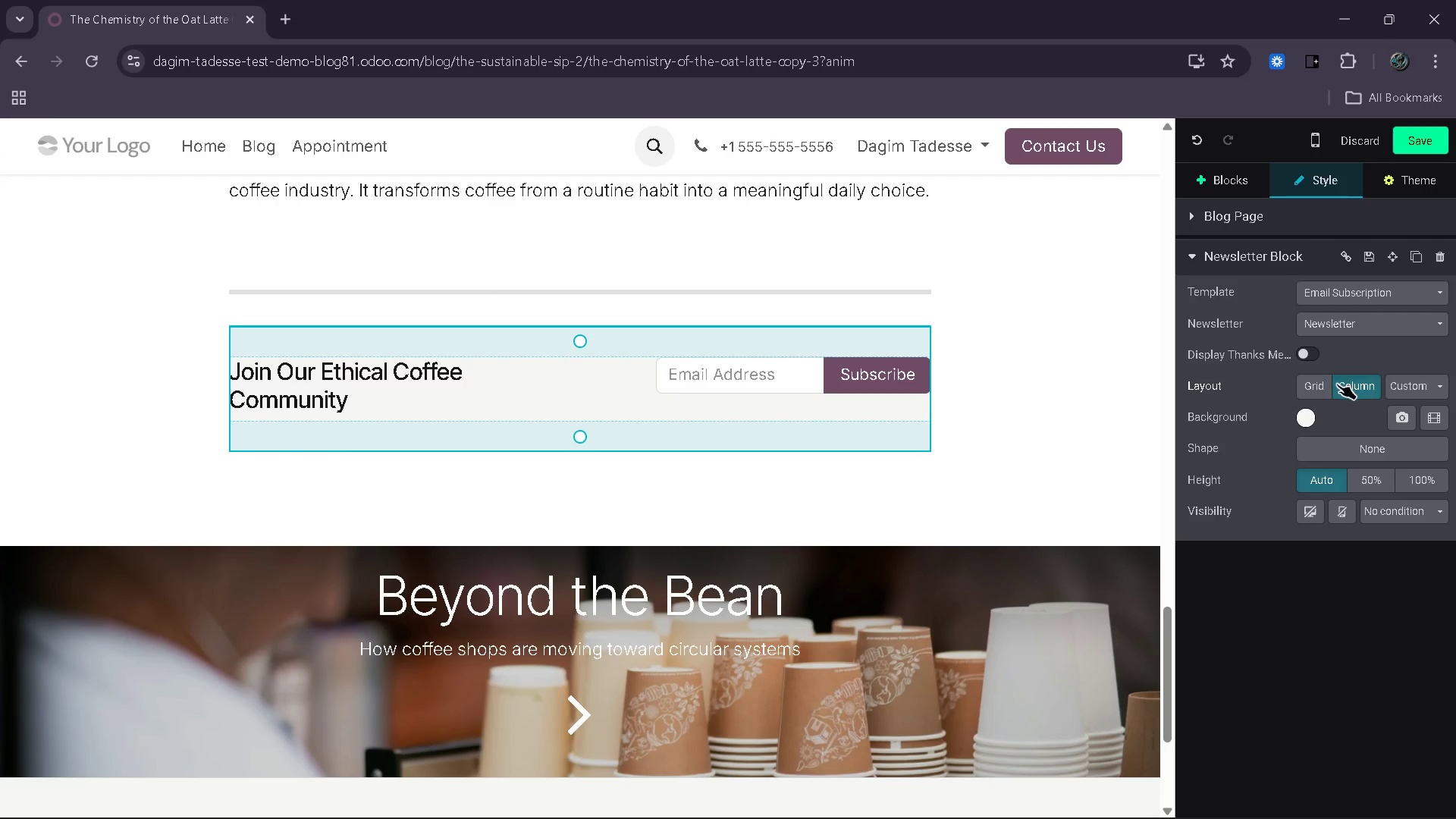 
left_click([1329, 387])
 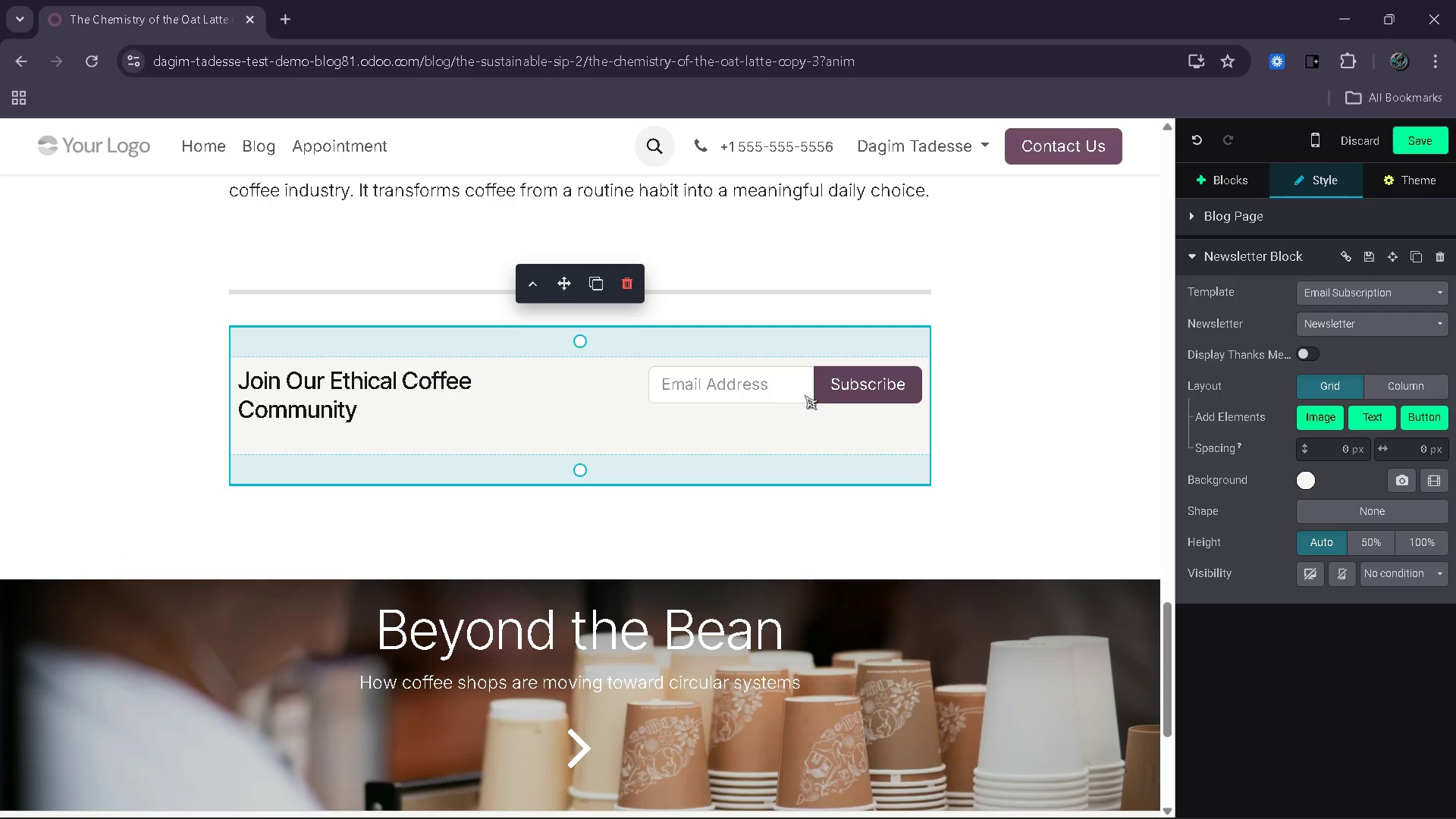 
left_click([782, 388])
 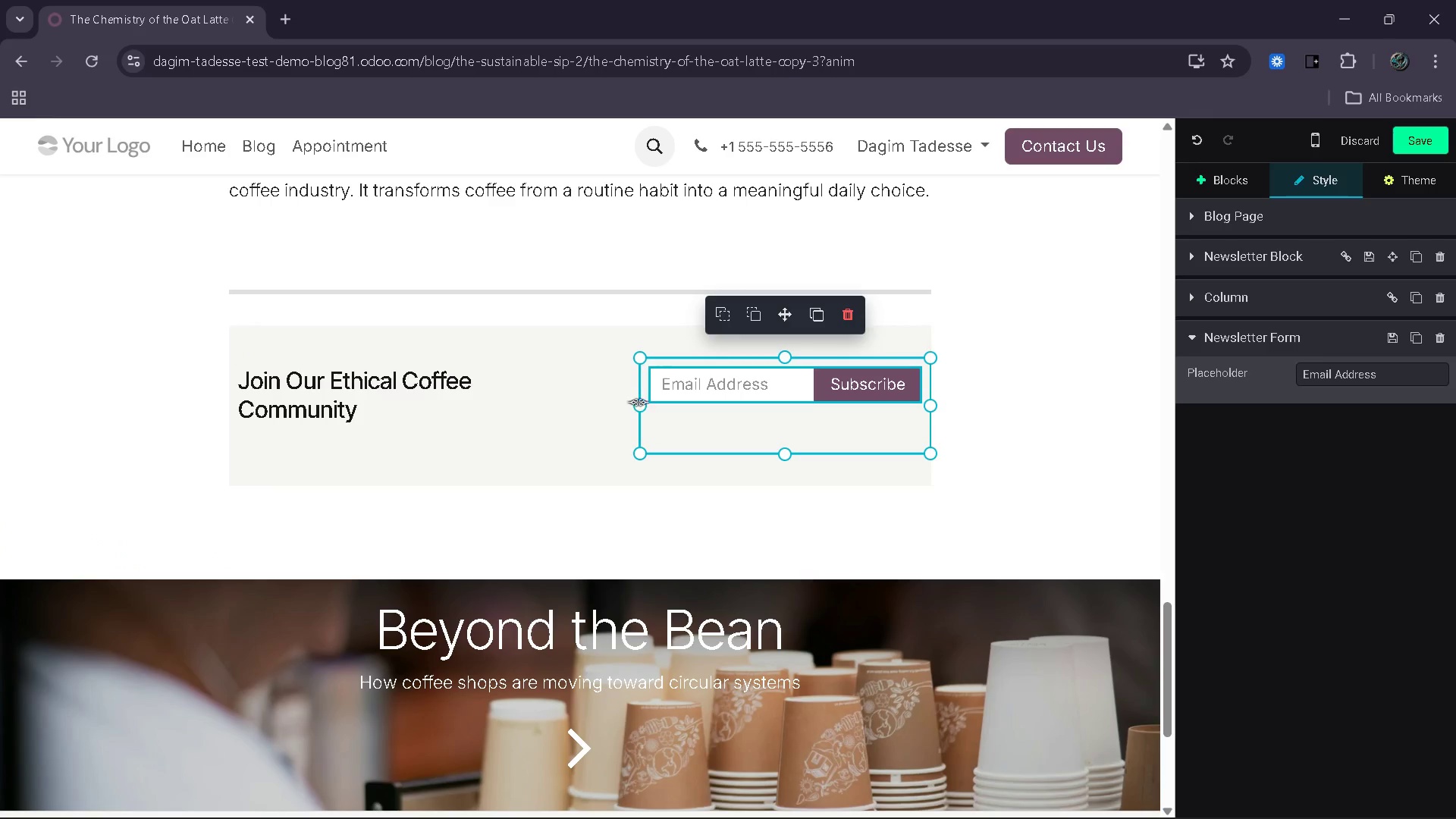 
left_click_drag(start_coordinate=[639, 403], to_coordinate=[581, 394])
 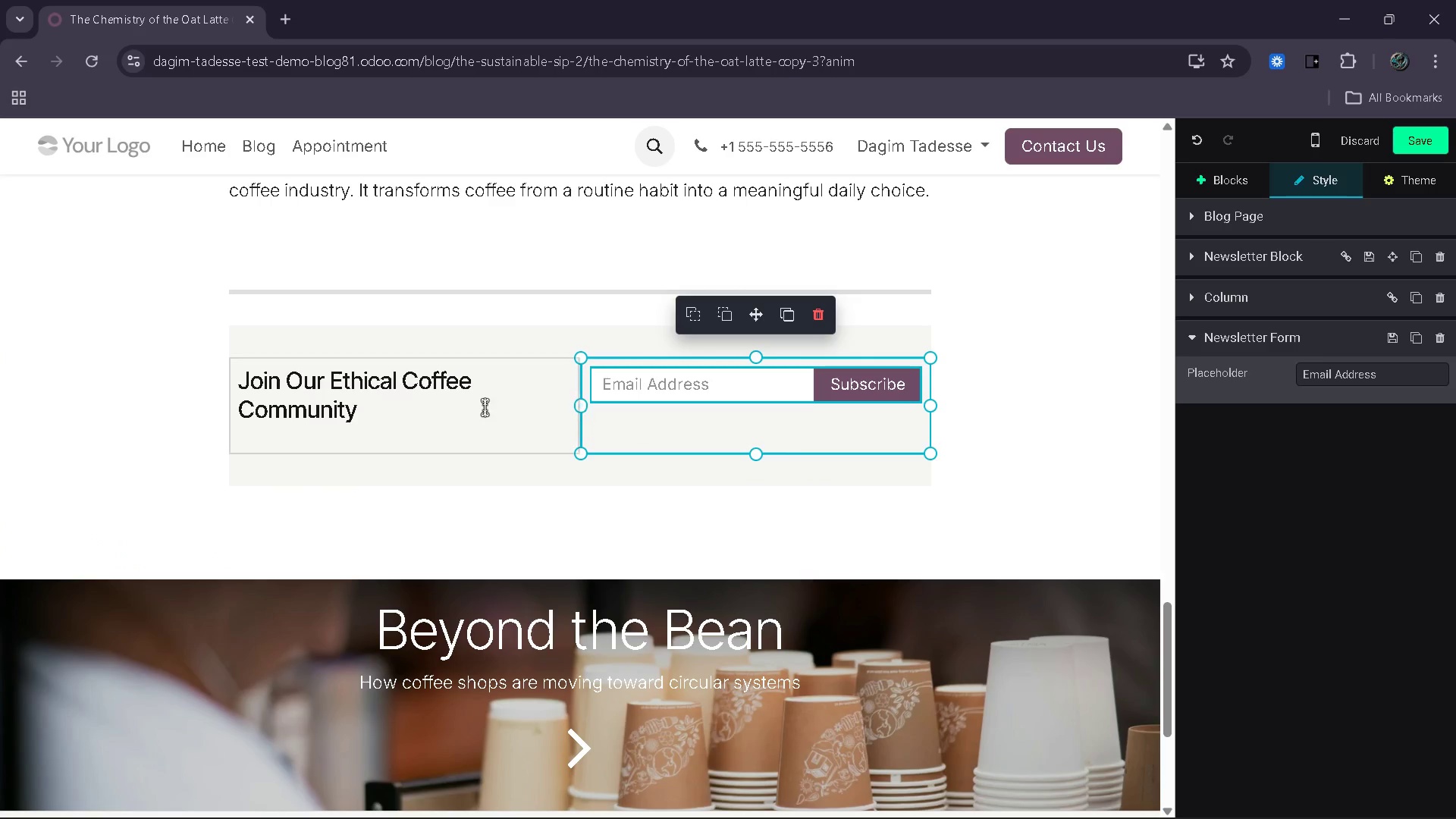 
left_click([485, 407])
 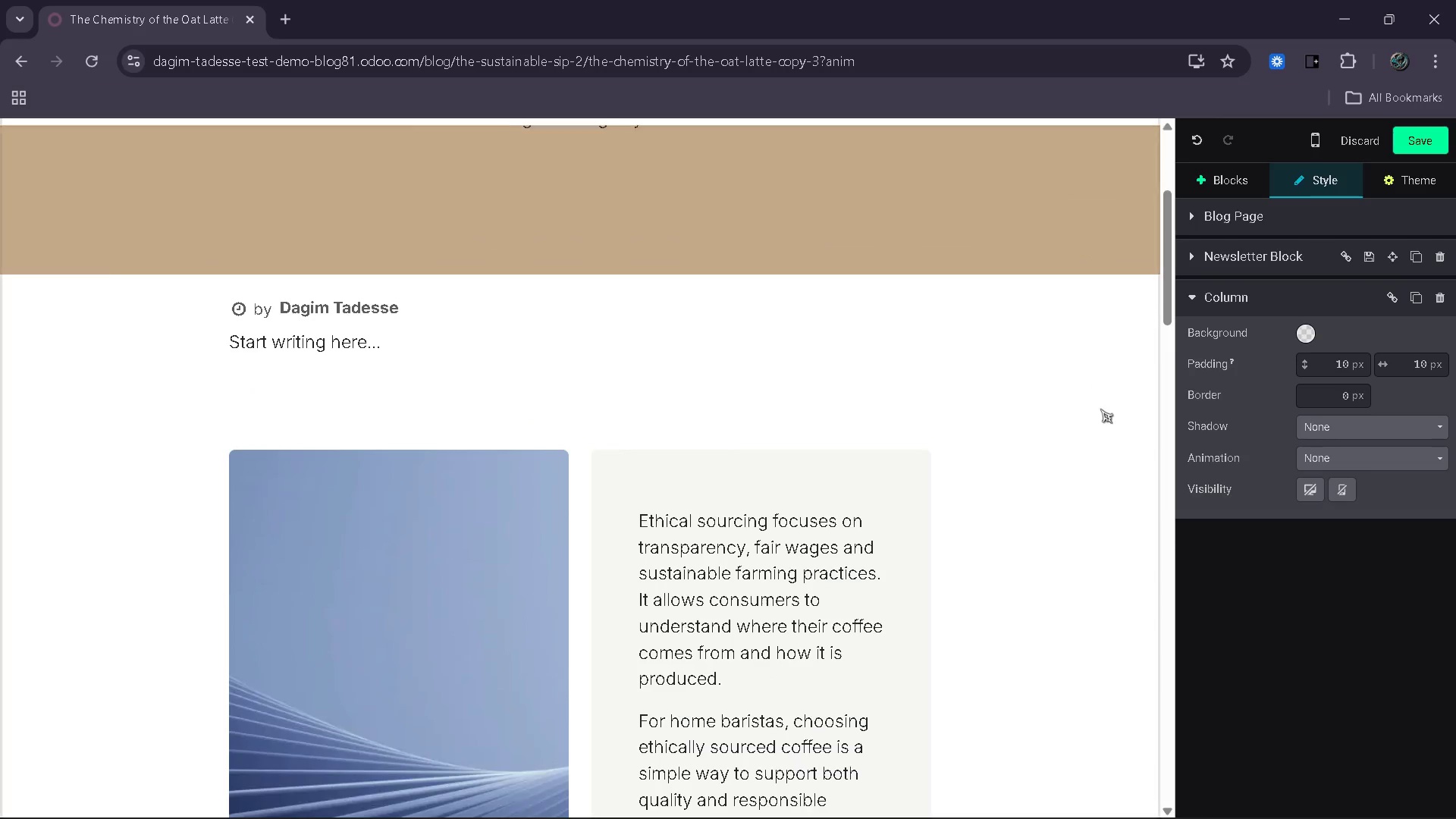 
wait(5.86)
 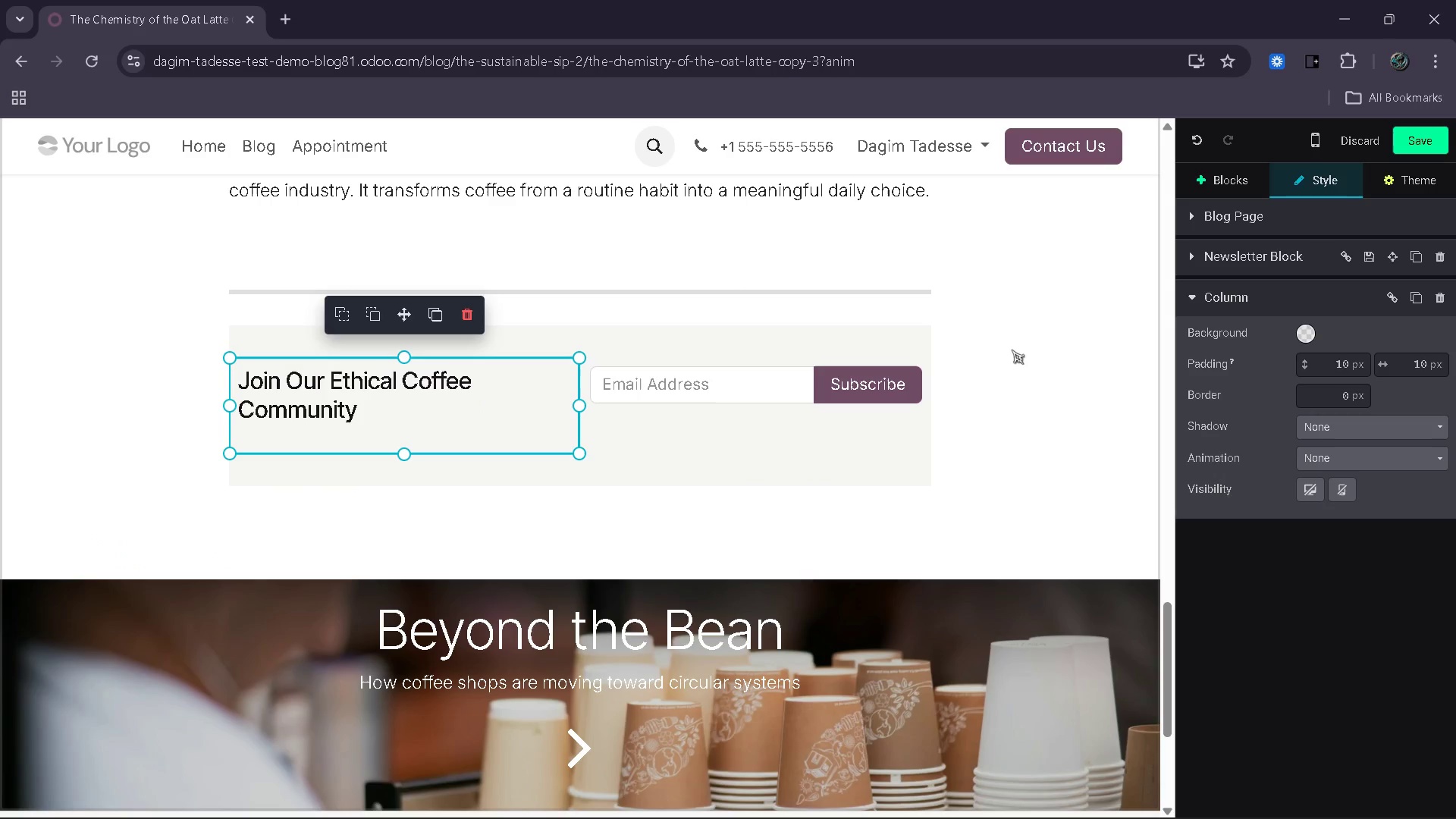 
left_click([1080, 317])
 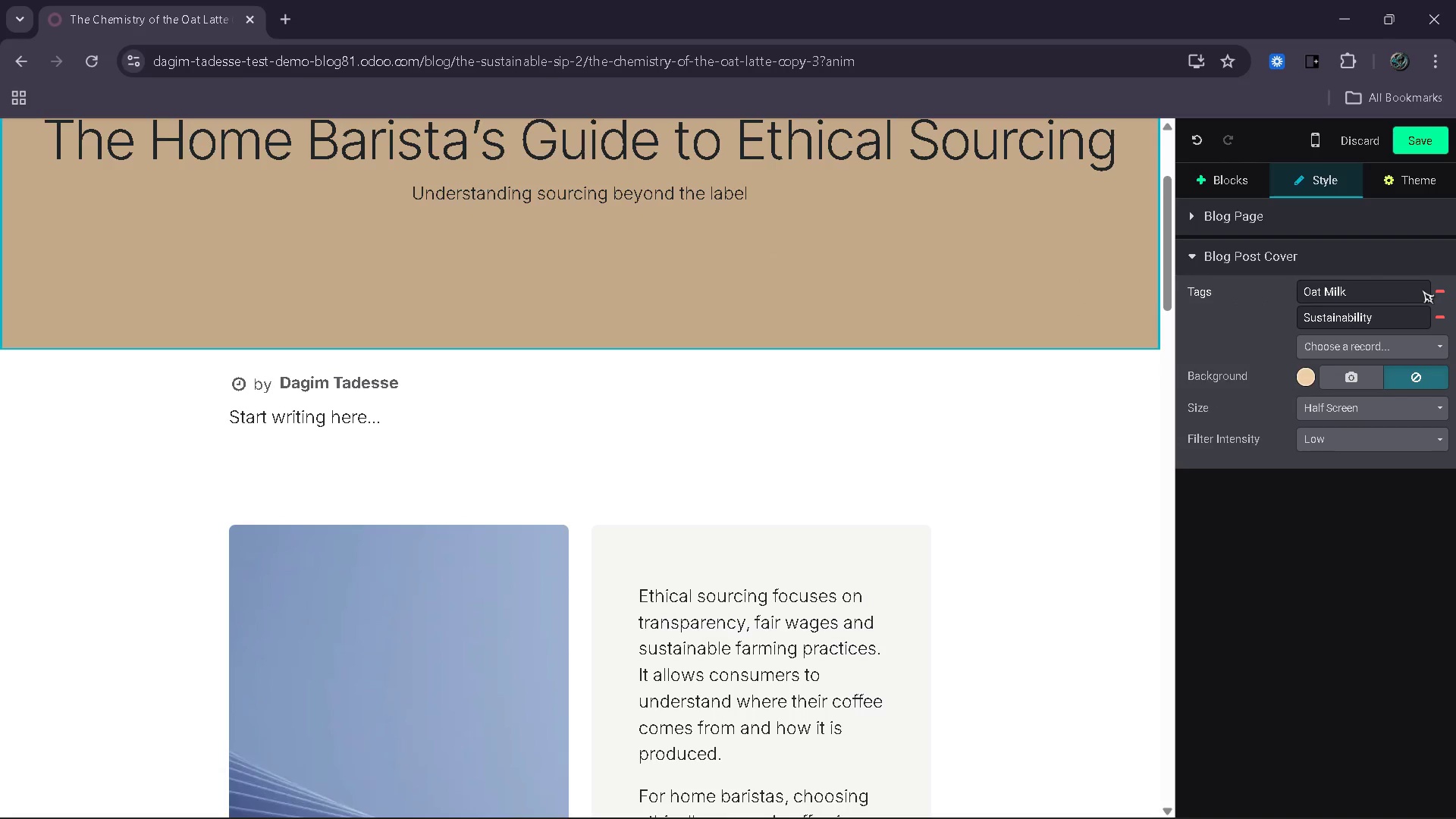 
left_click([1441, 292])
 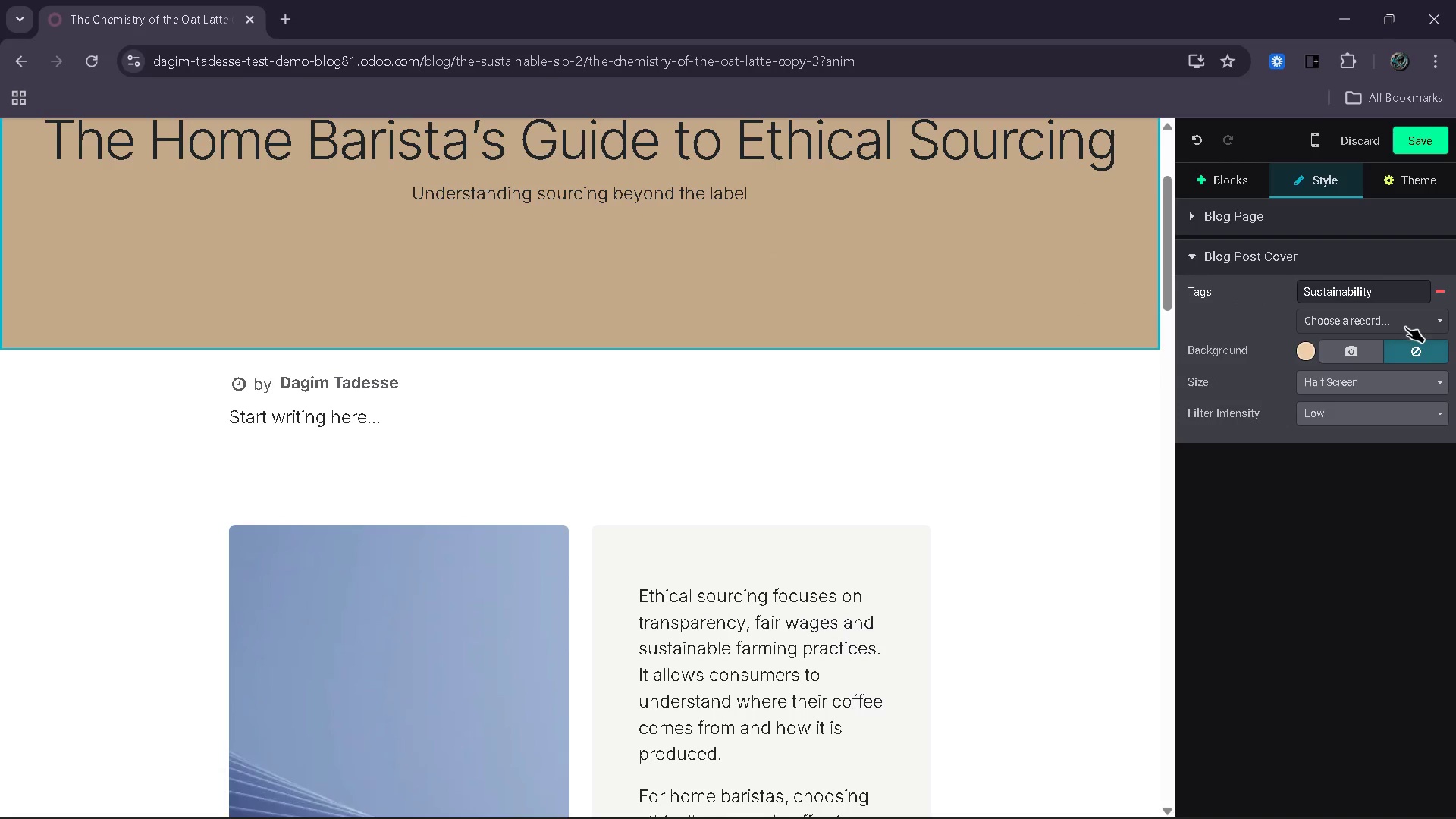 
left_click([1408, 321])
 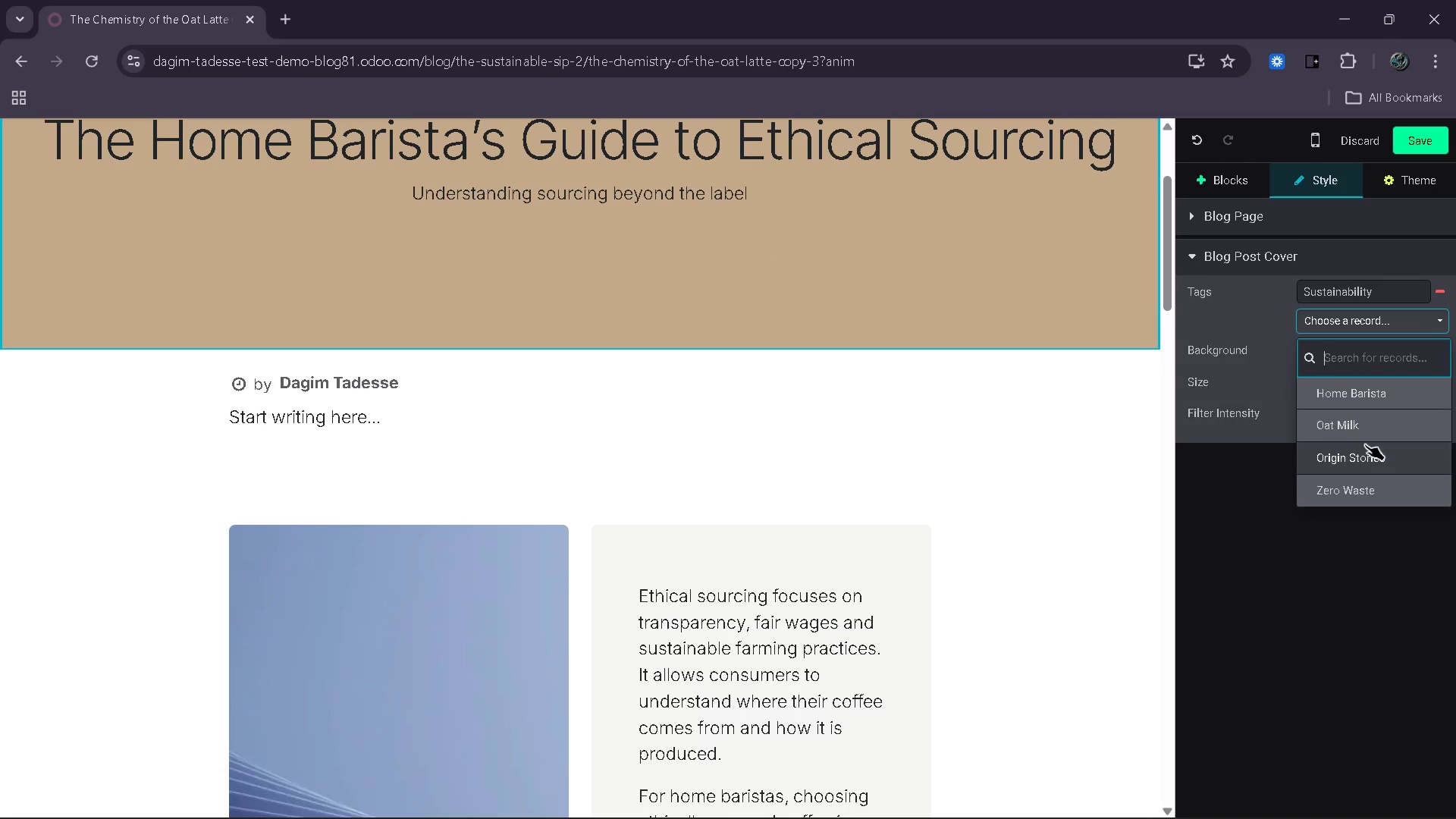 
left_click([1361, 452])
 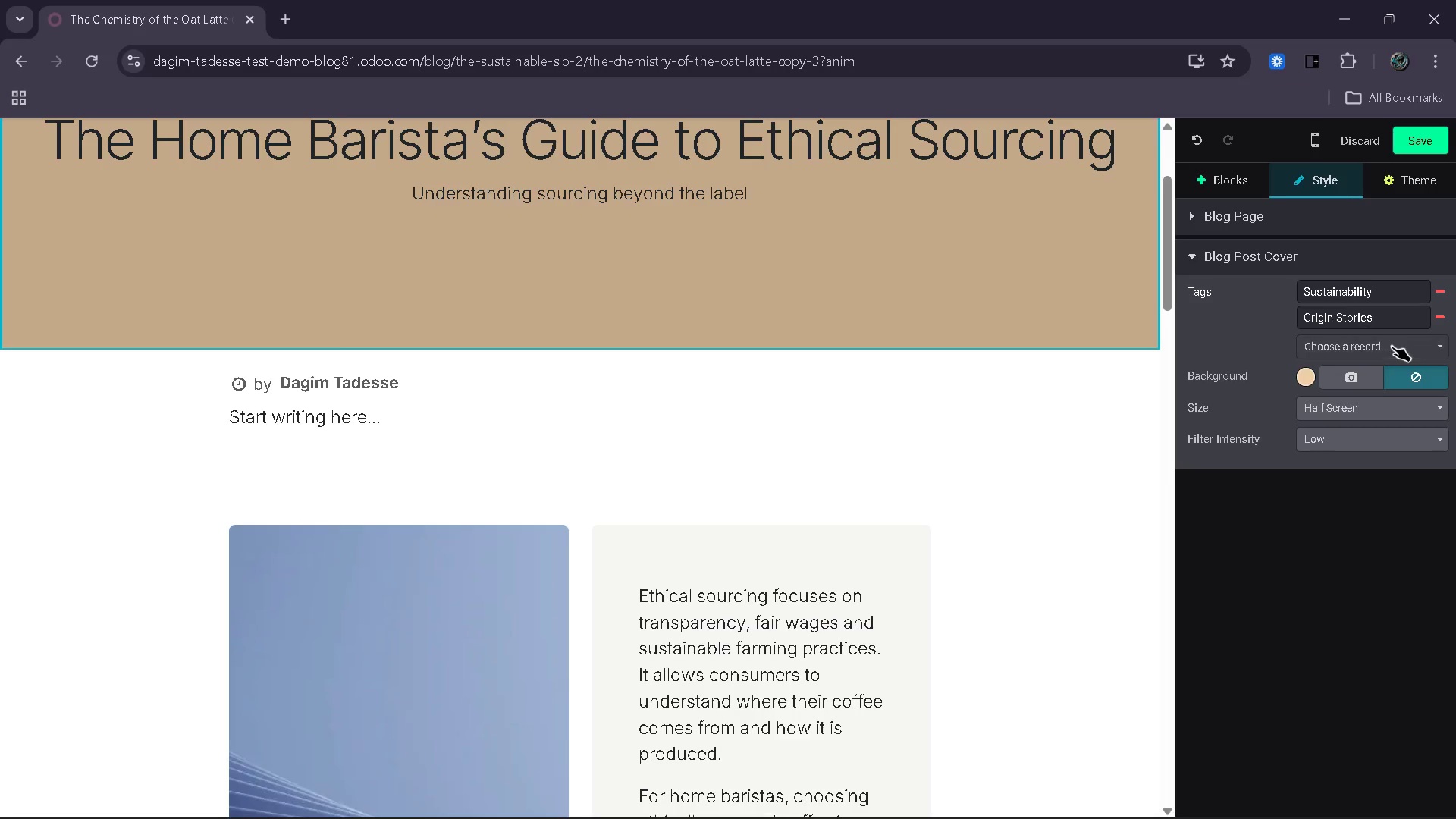 
left_click([1392, 346])
 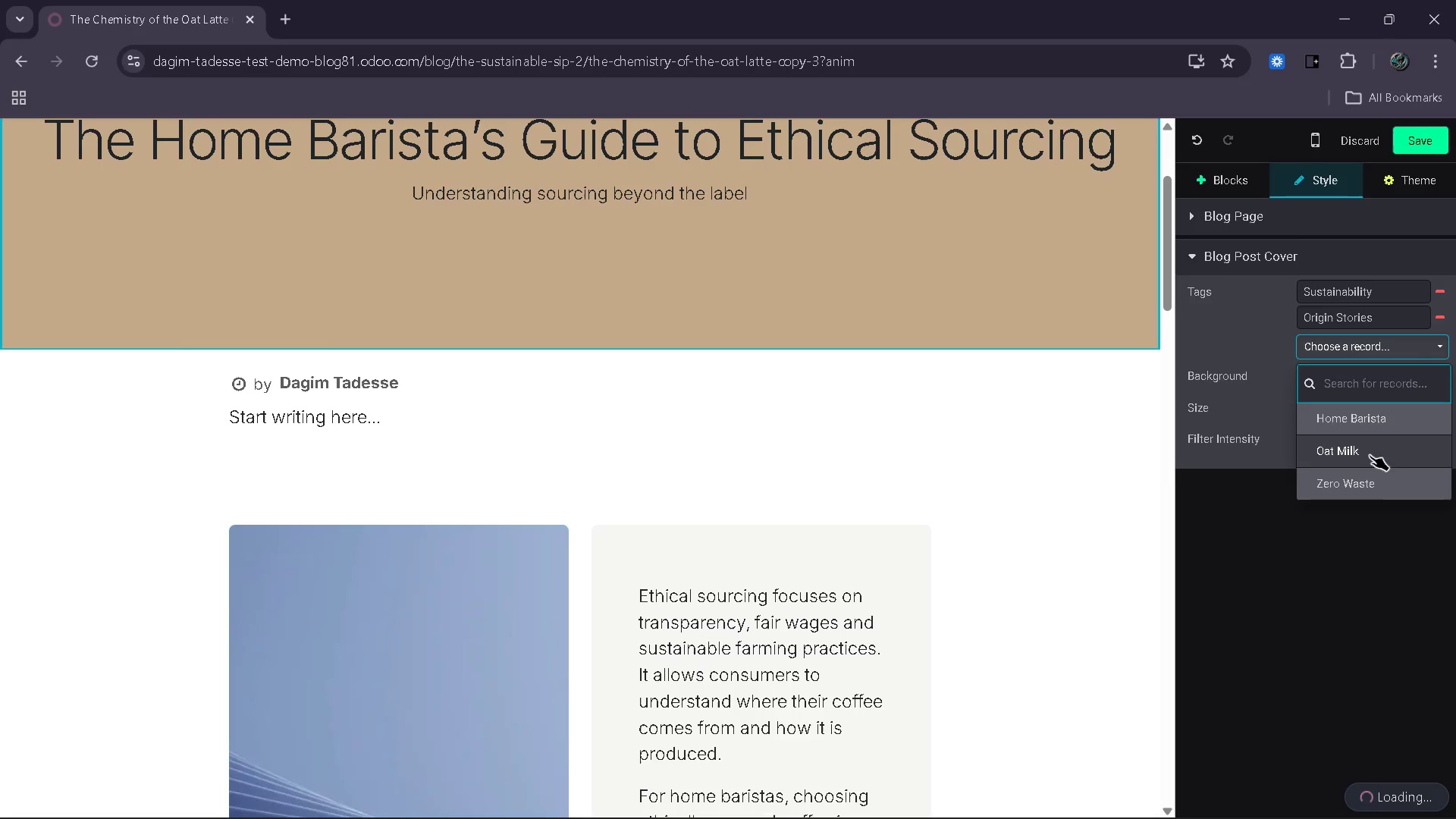 
left_click([1392, 415])
 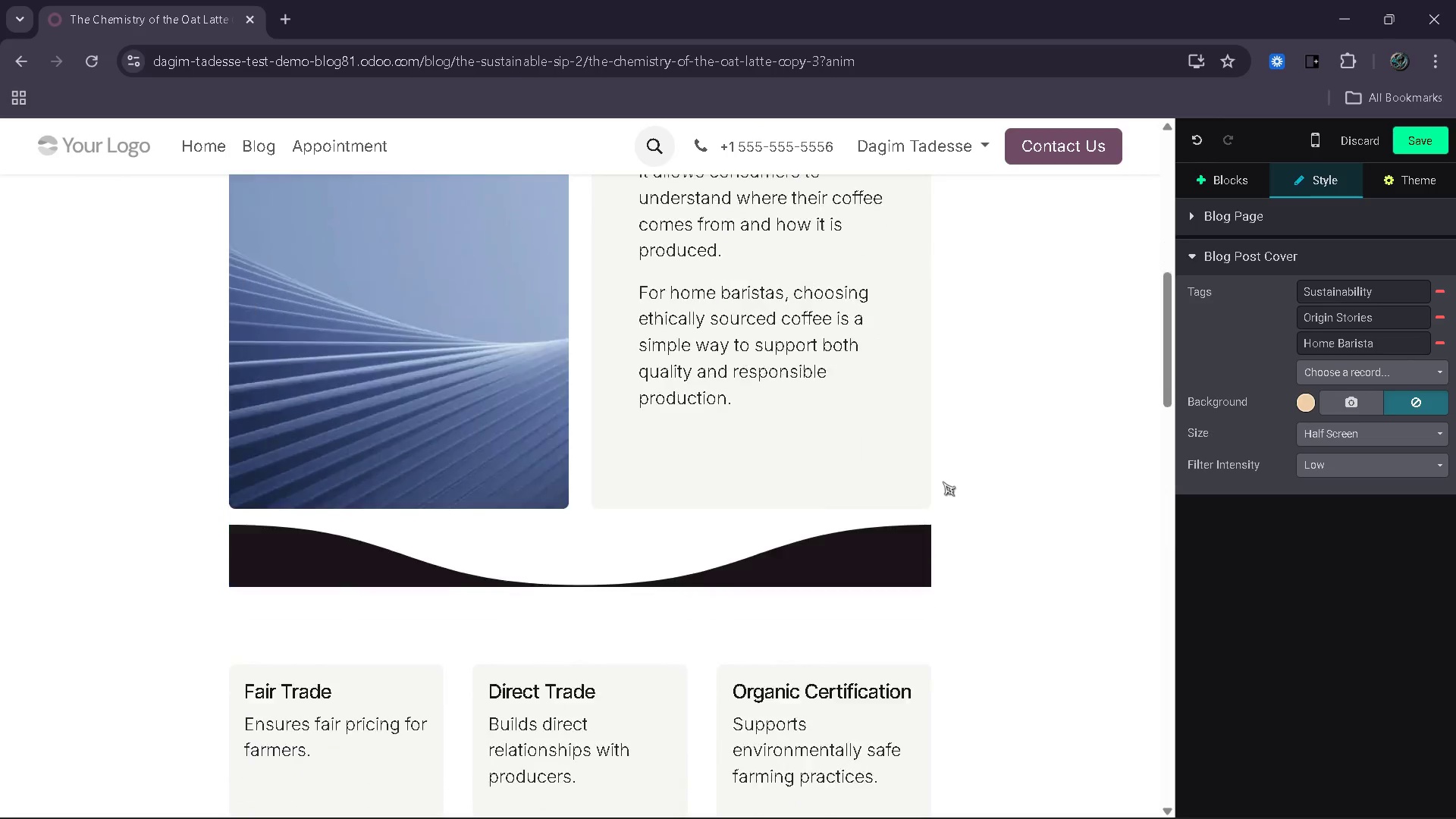 
wait(54.47)
 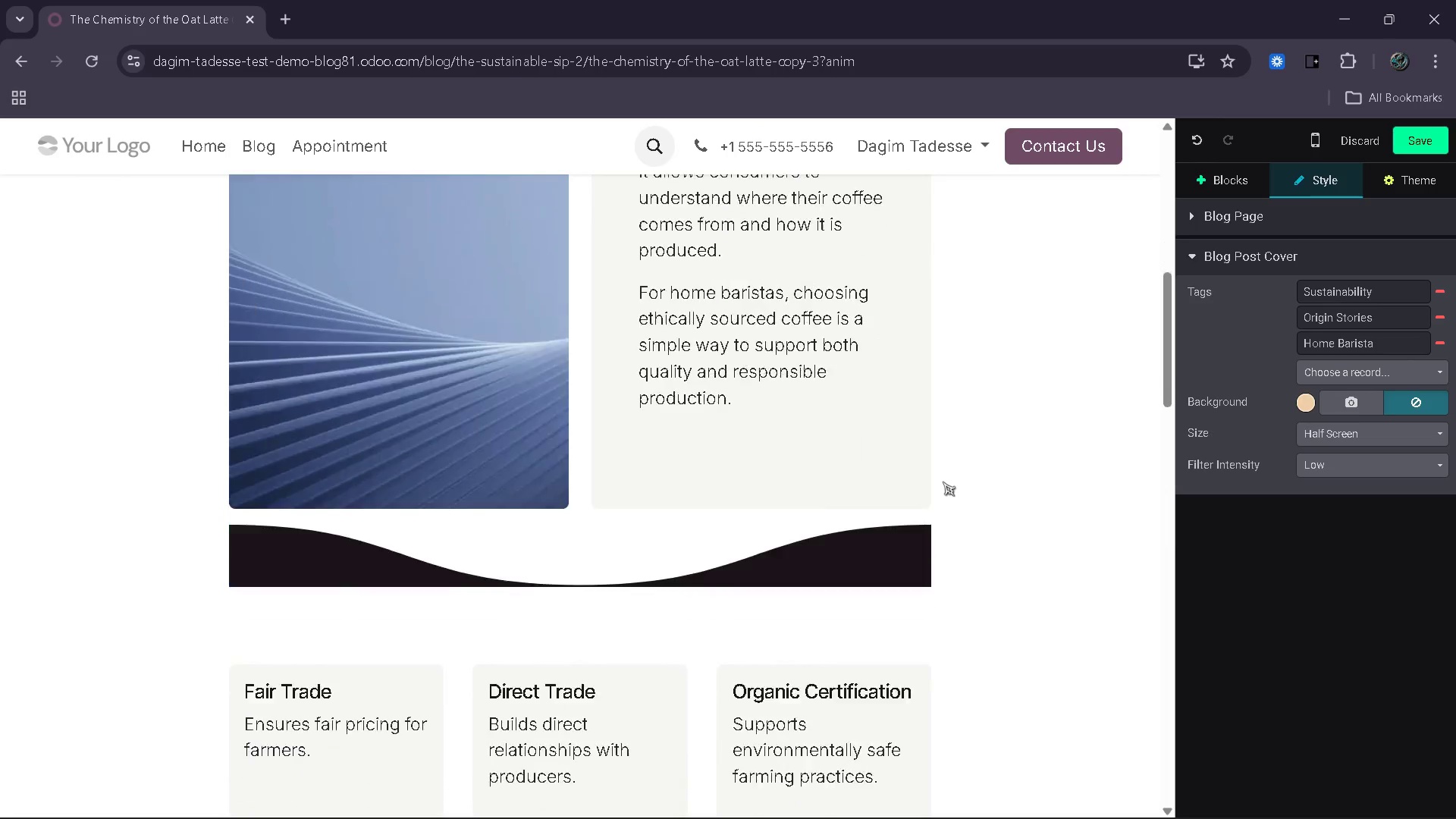 
left_click([858, 626])
 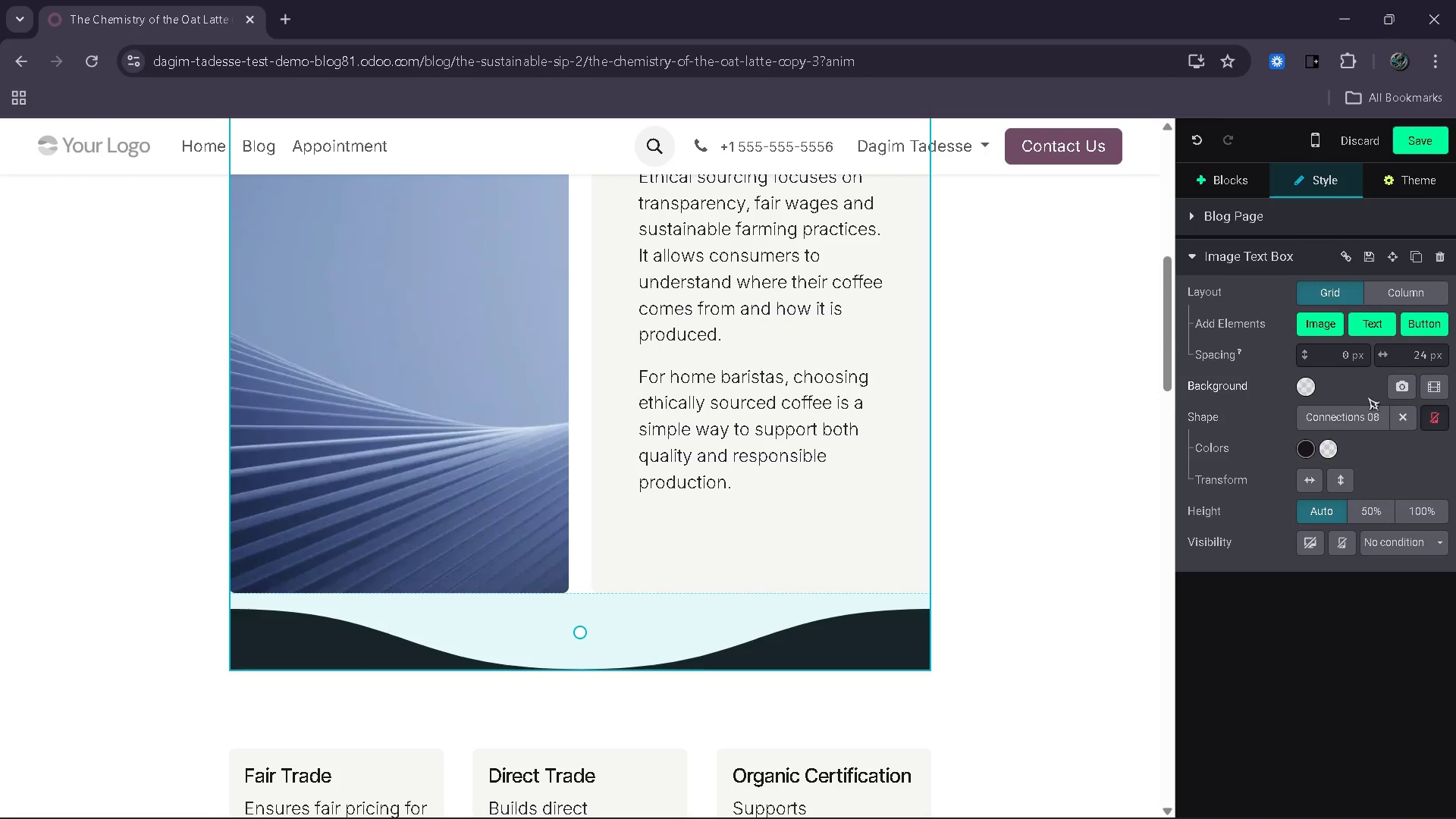 
left_click([1361, 410])
 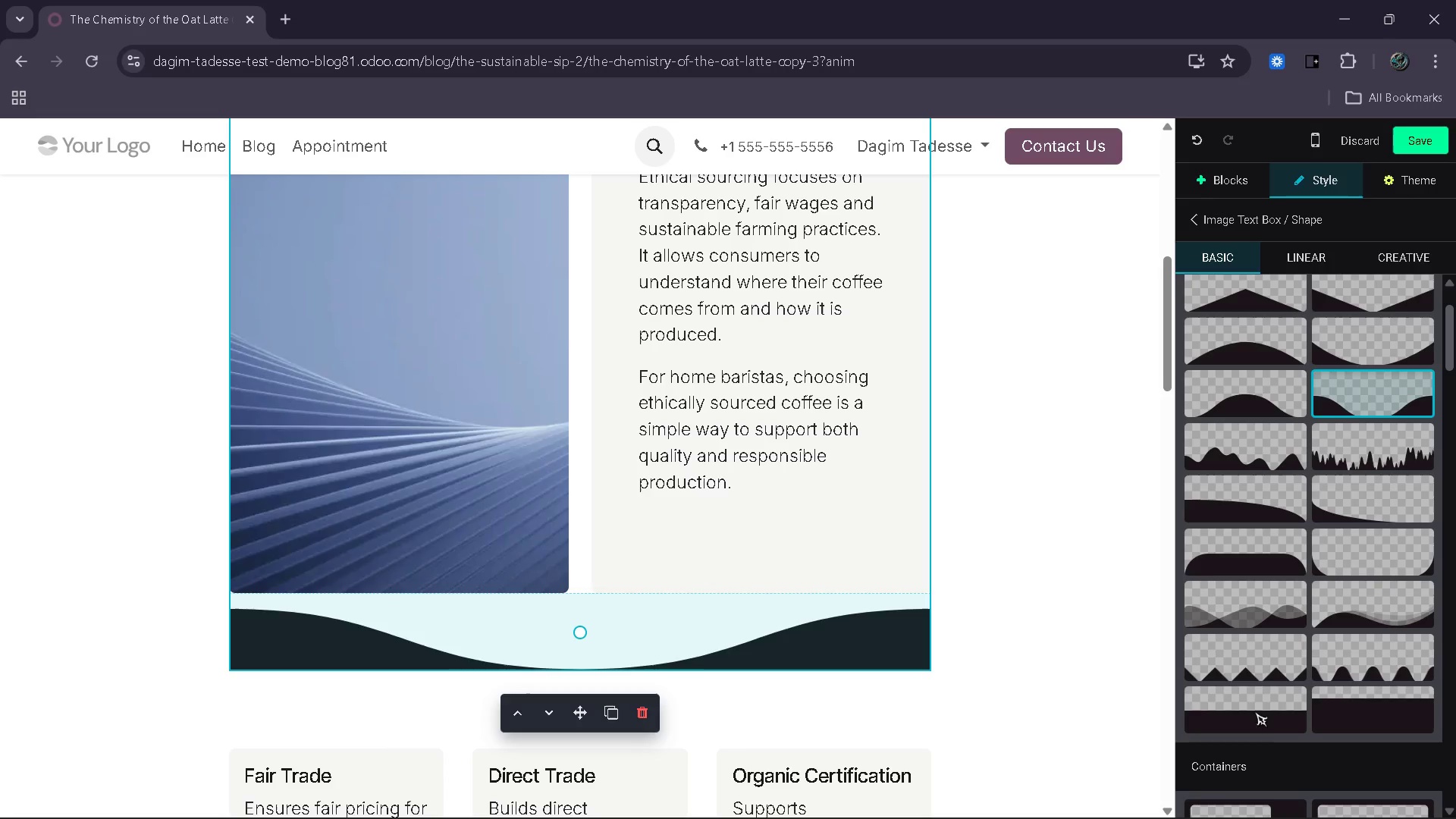 
left_click([1393, 564])
 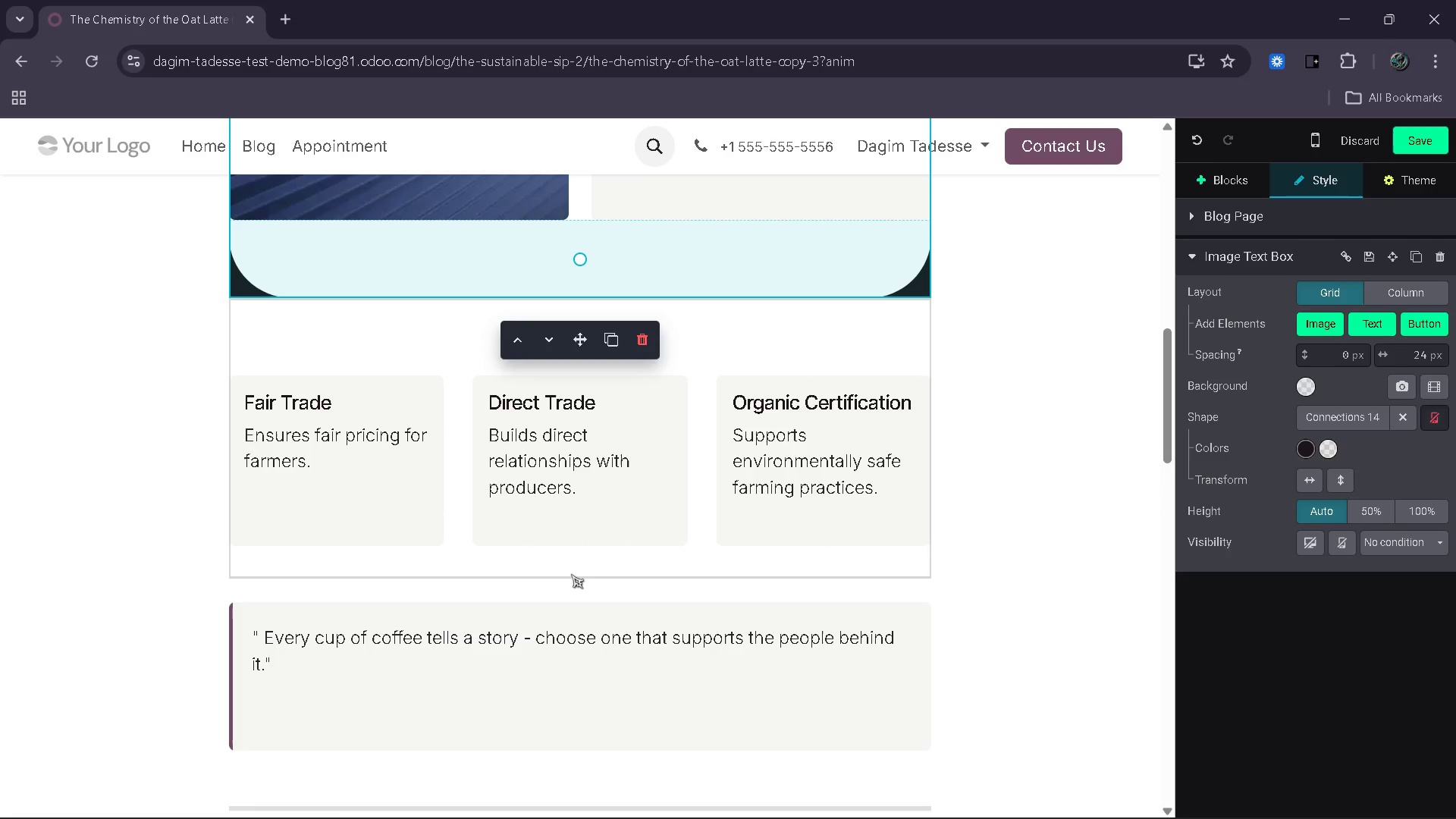 
wait(29.81)
 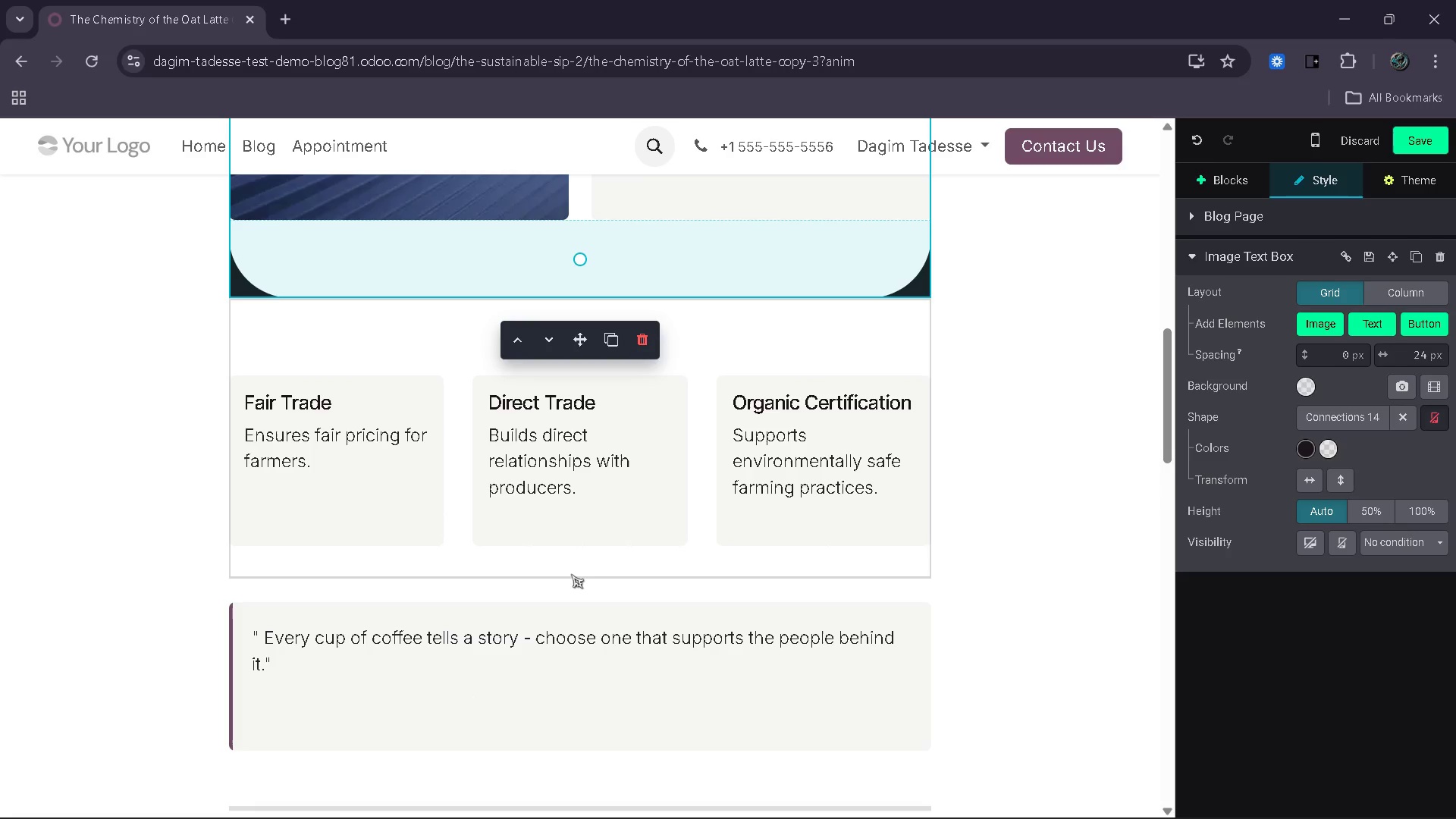 
left_click([1055, 477])
 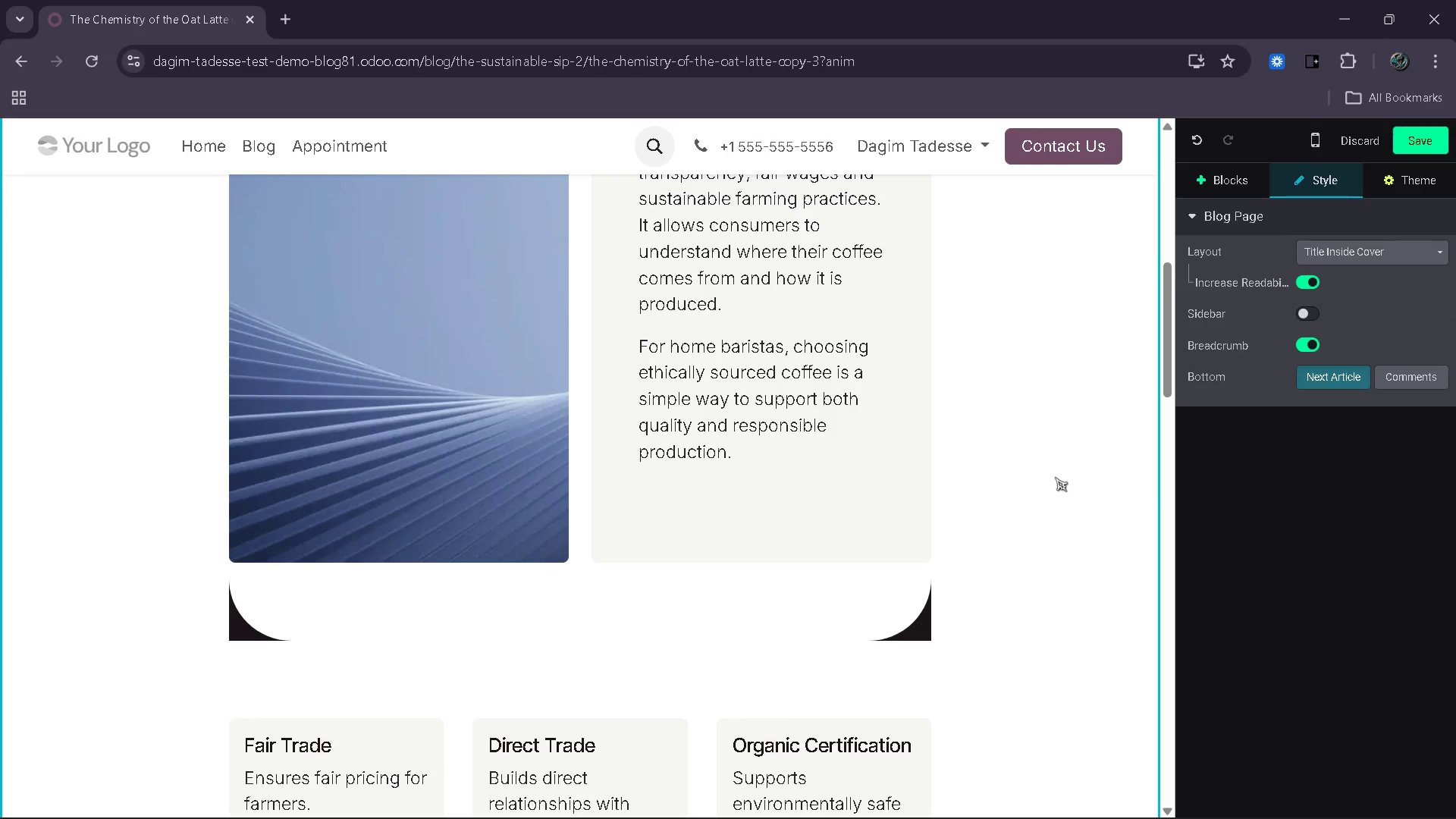 
wait(9.7)
 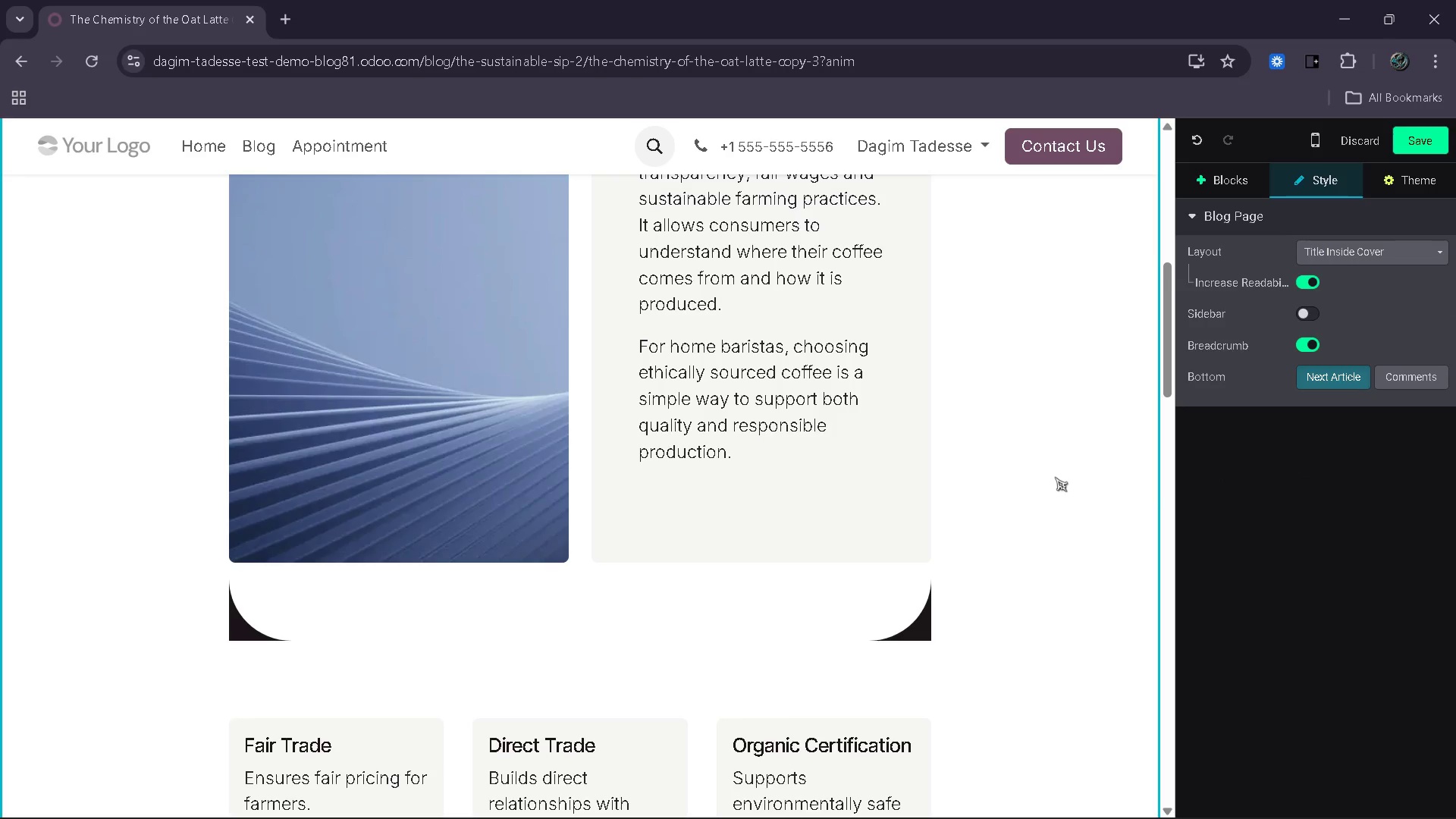 
double_click([459, 340])
 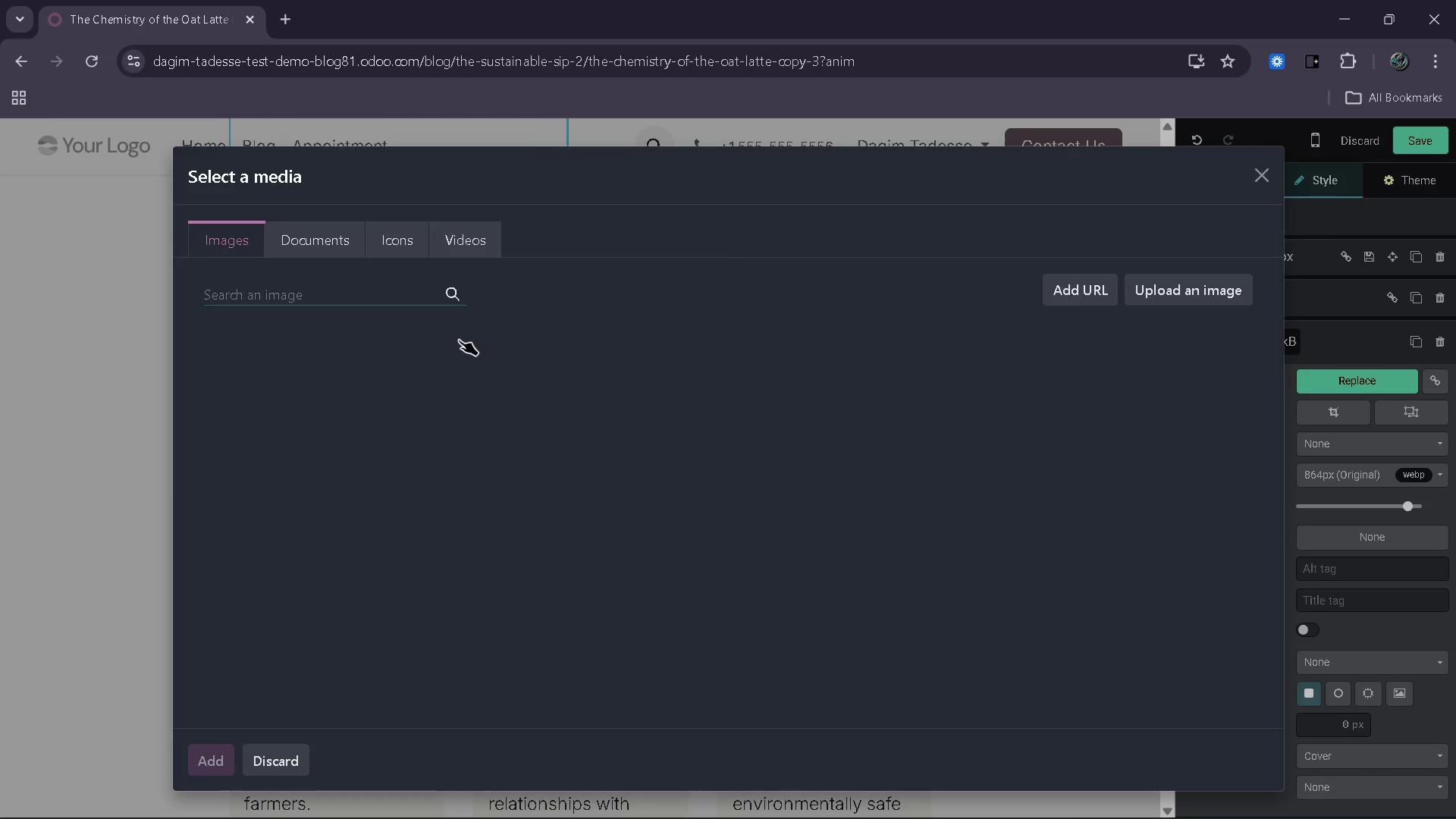 
left_click([375, 293])
 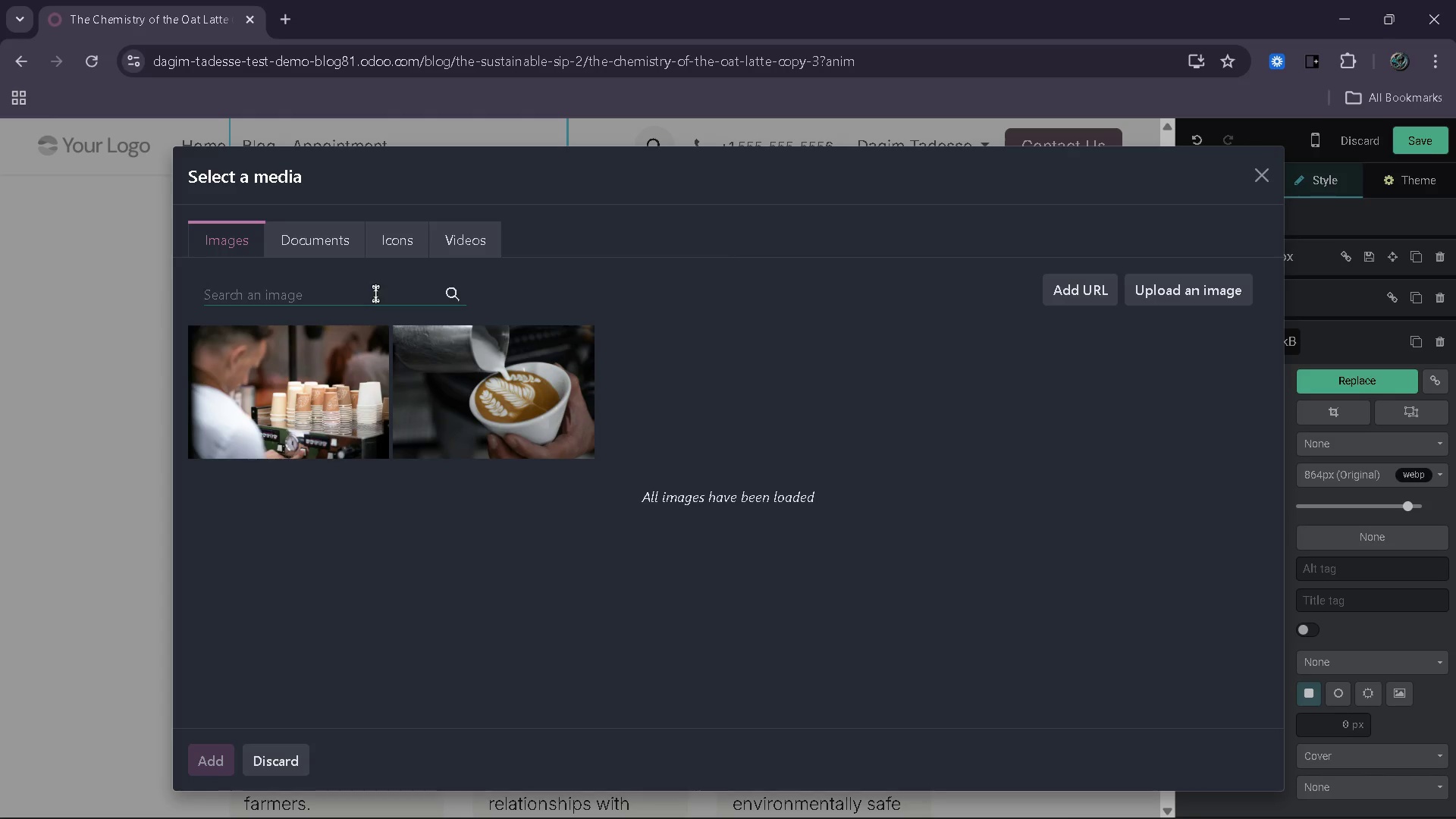 
type(coff)
 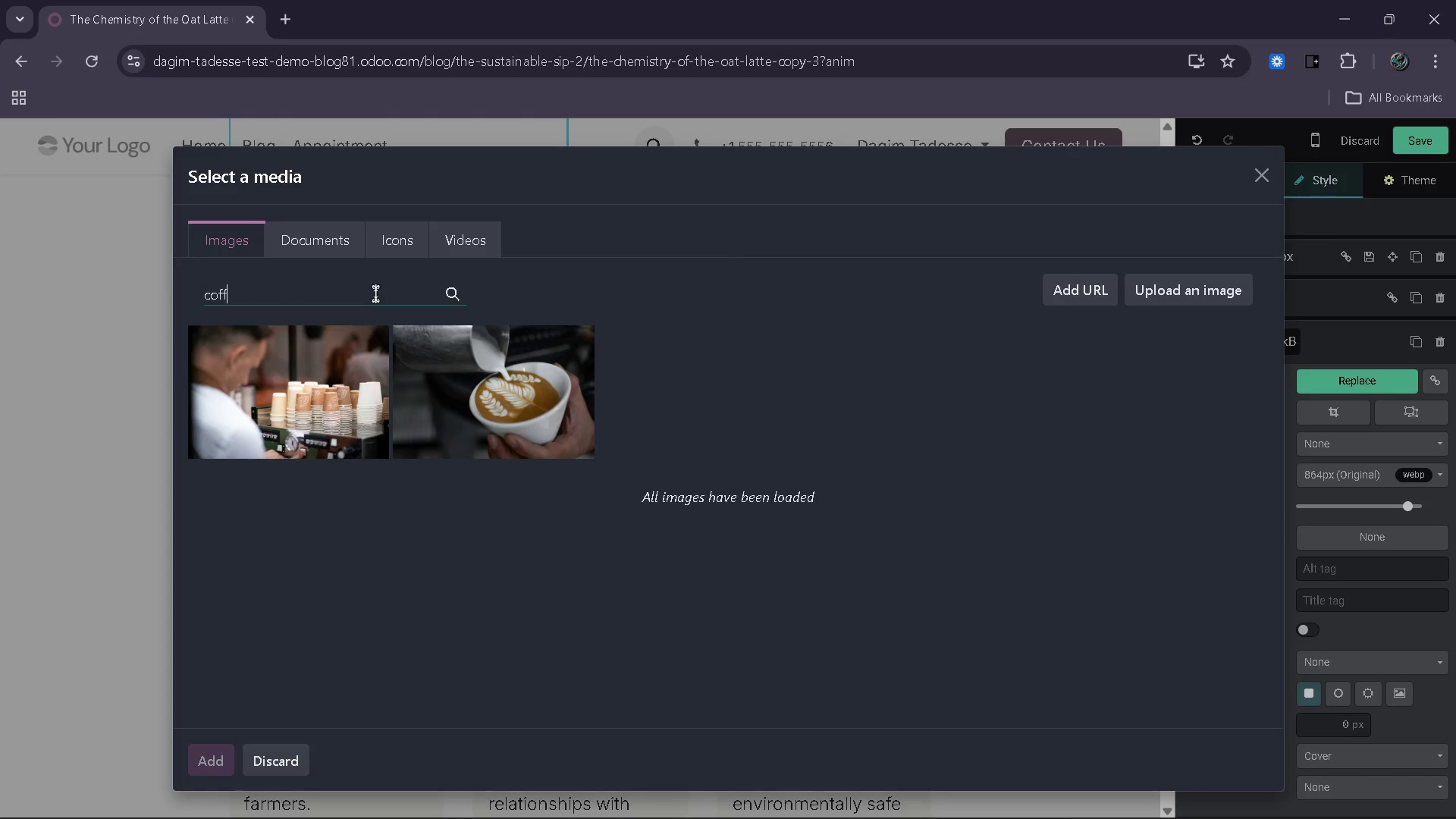 
type(ee beans sori)
key(Backspace)
type(ting hands )
 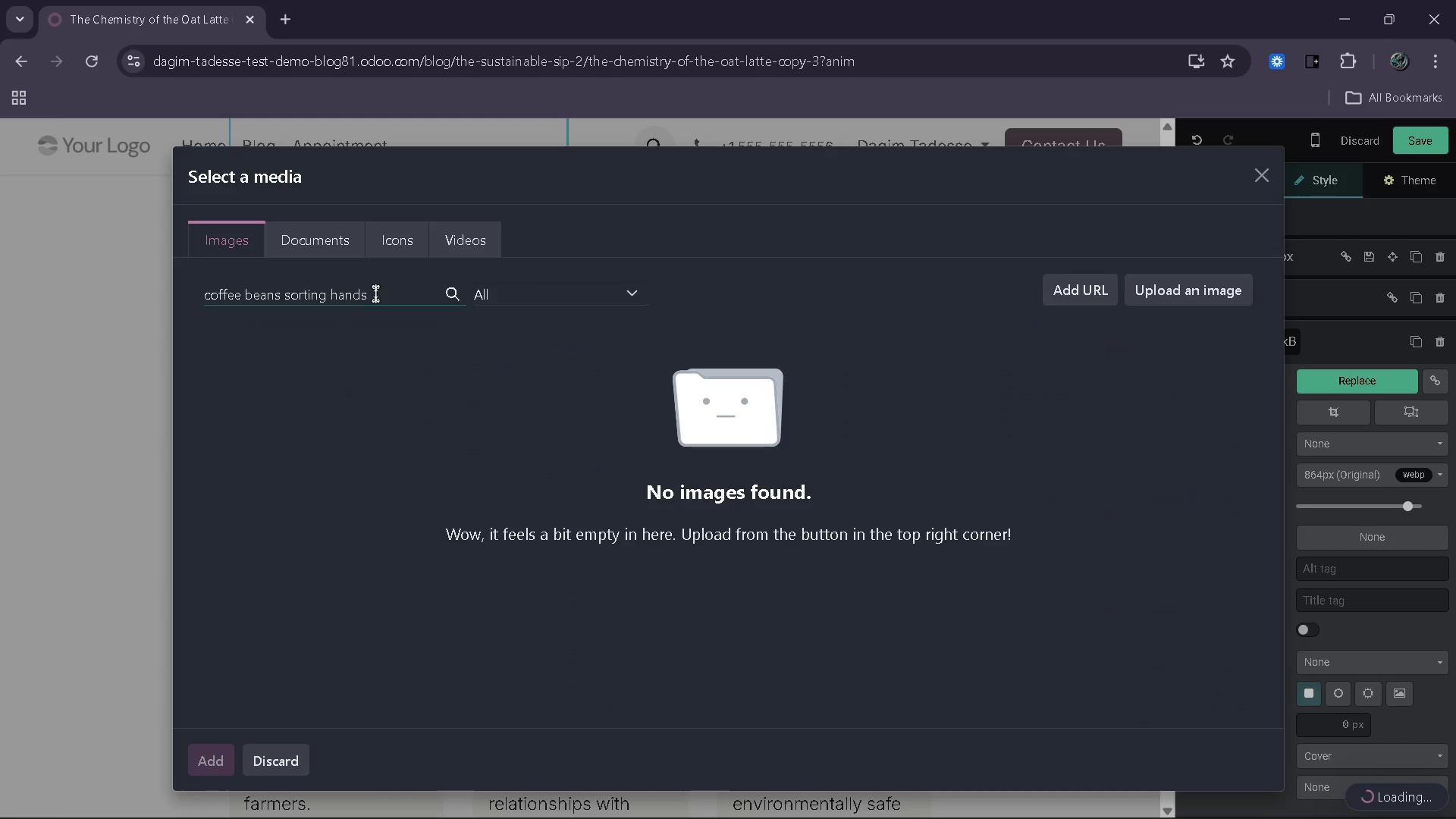 
wait(5.44)
 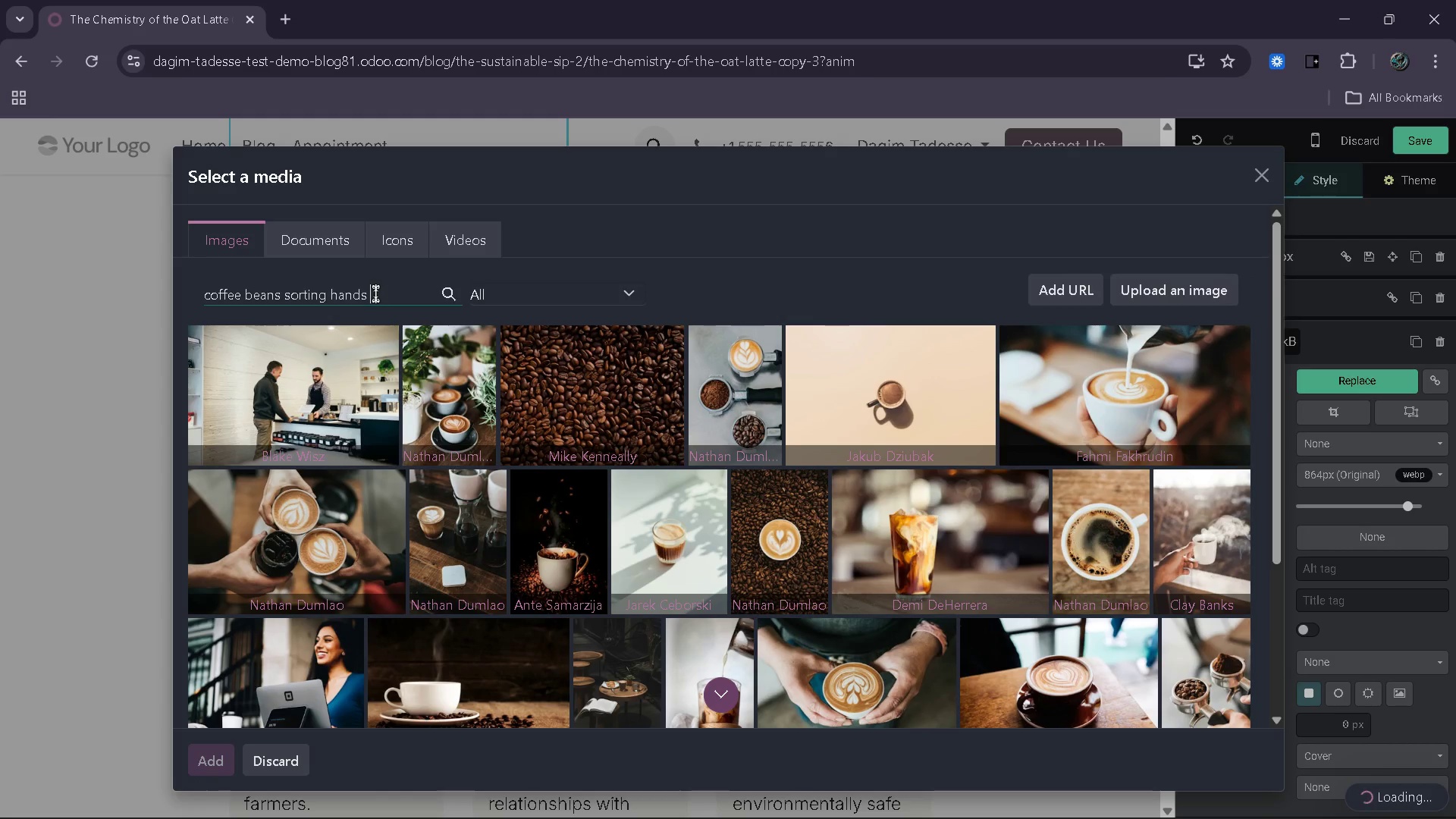 
key(Backspace)
 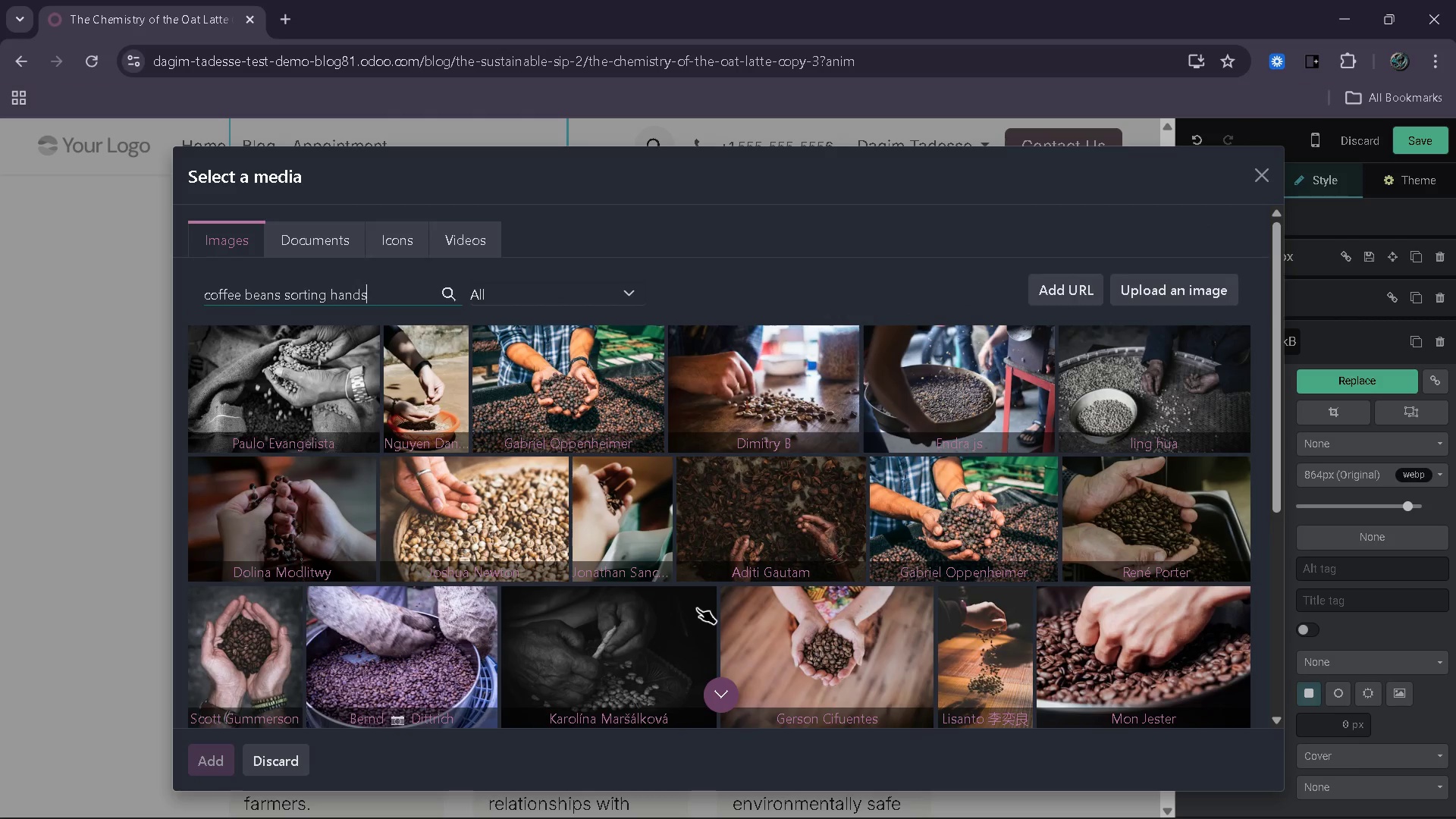 
wait(17.69)
 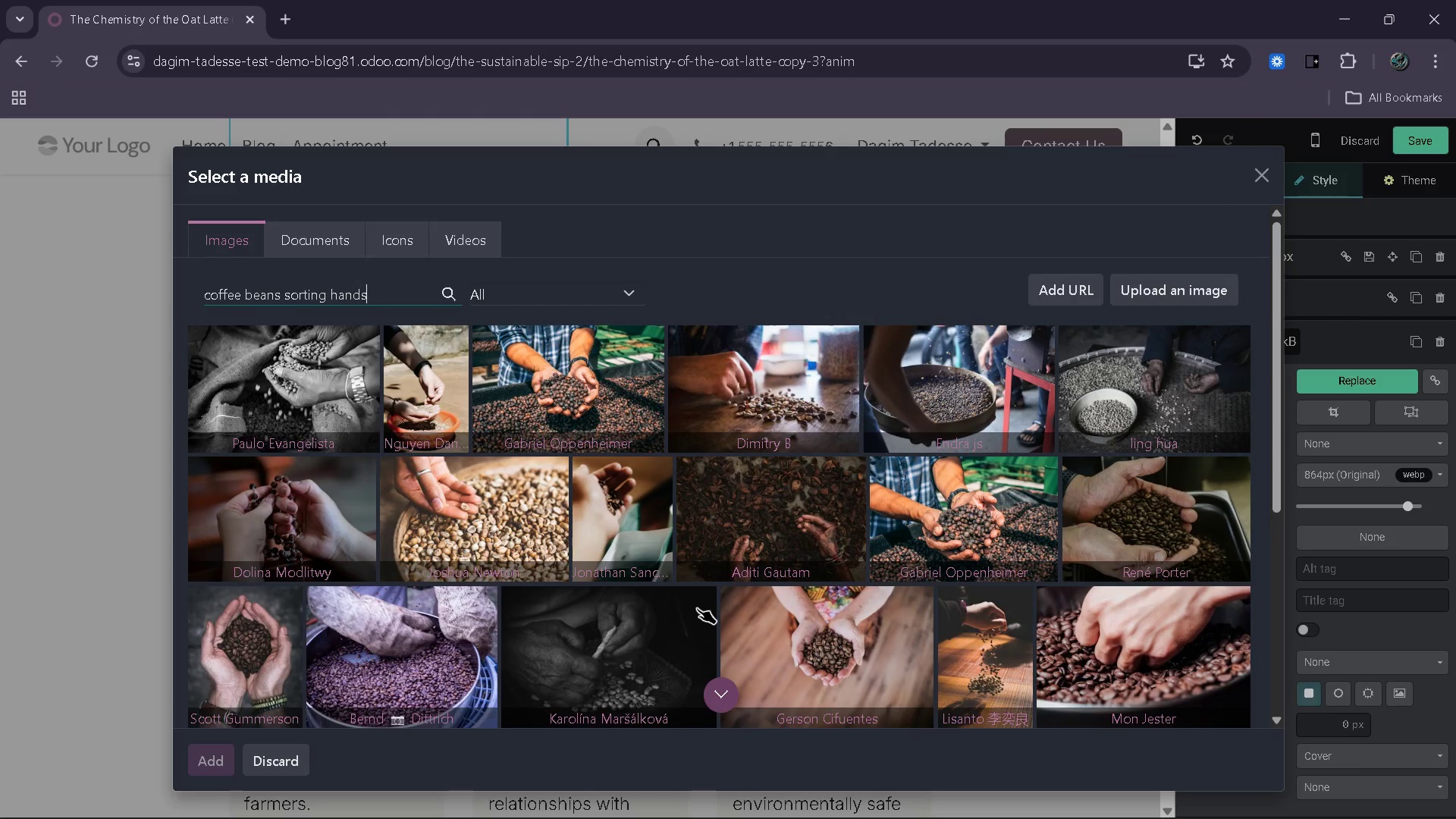 
type( ethical)
 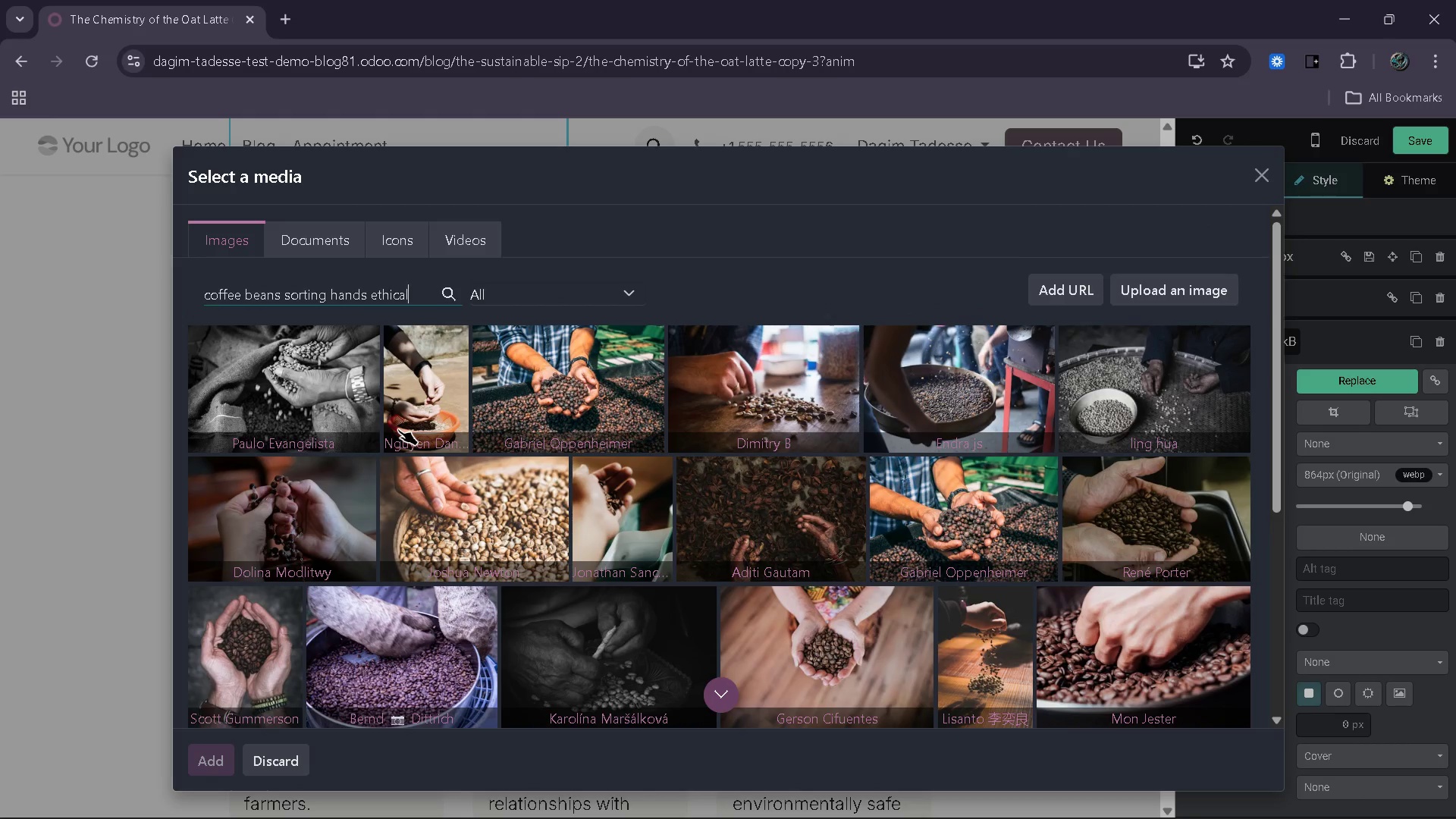 
type( sourcing)
 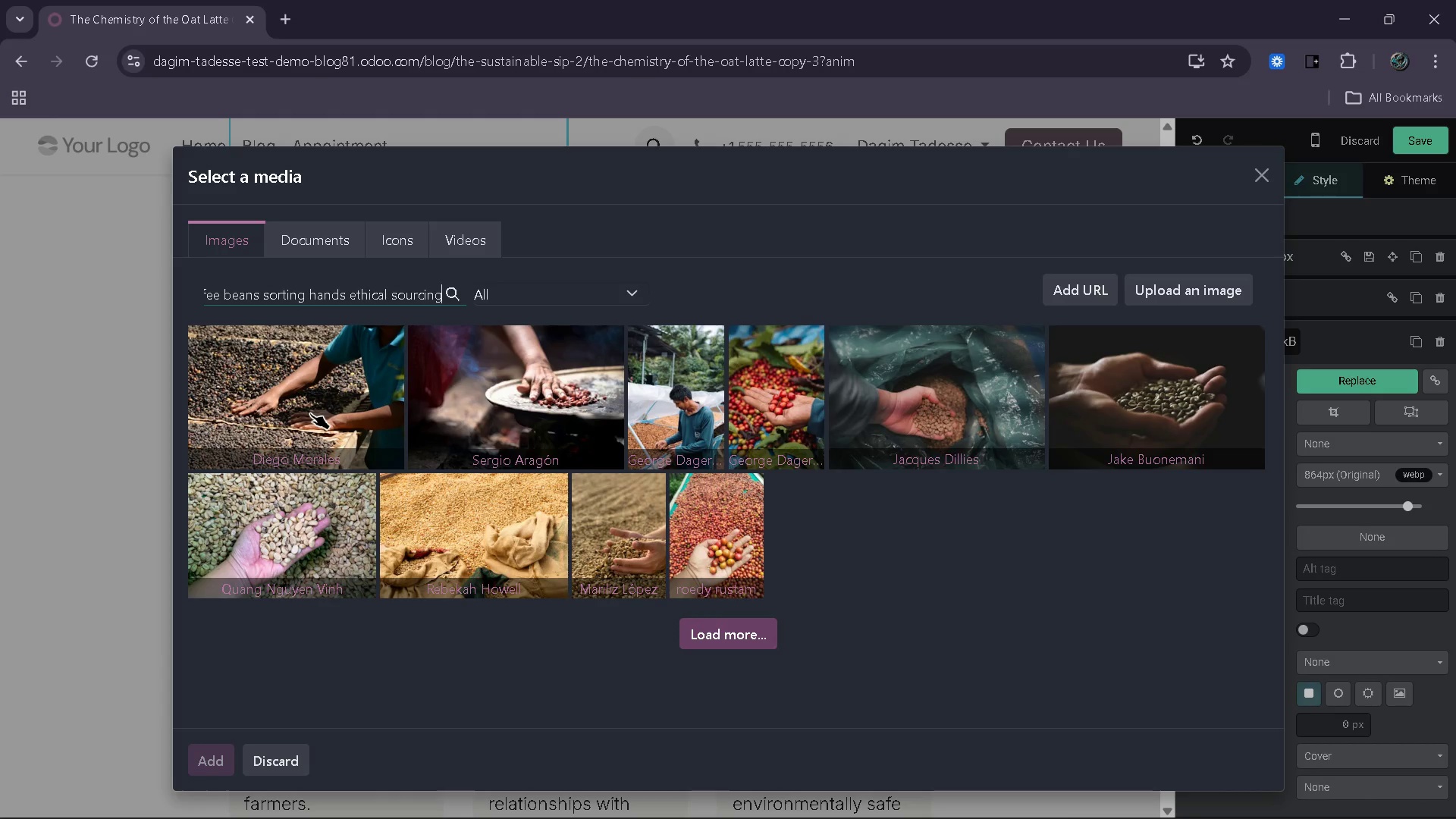 
wait(6.25)
 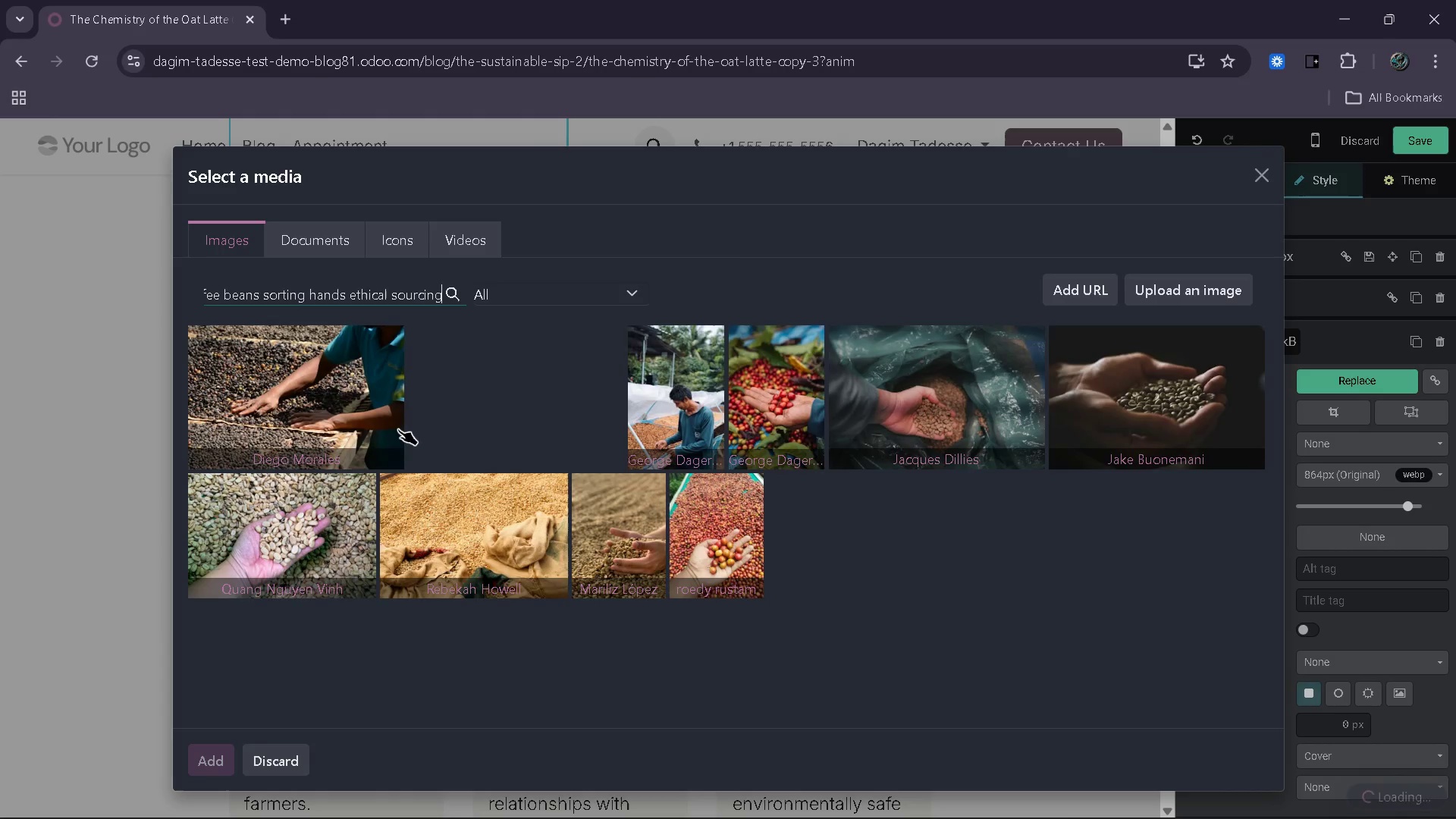 
left_click([299, 400])
 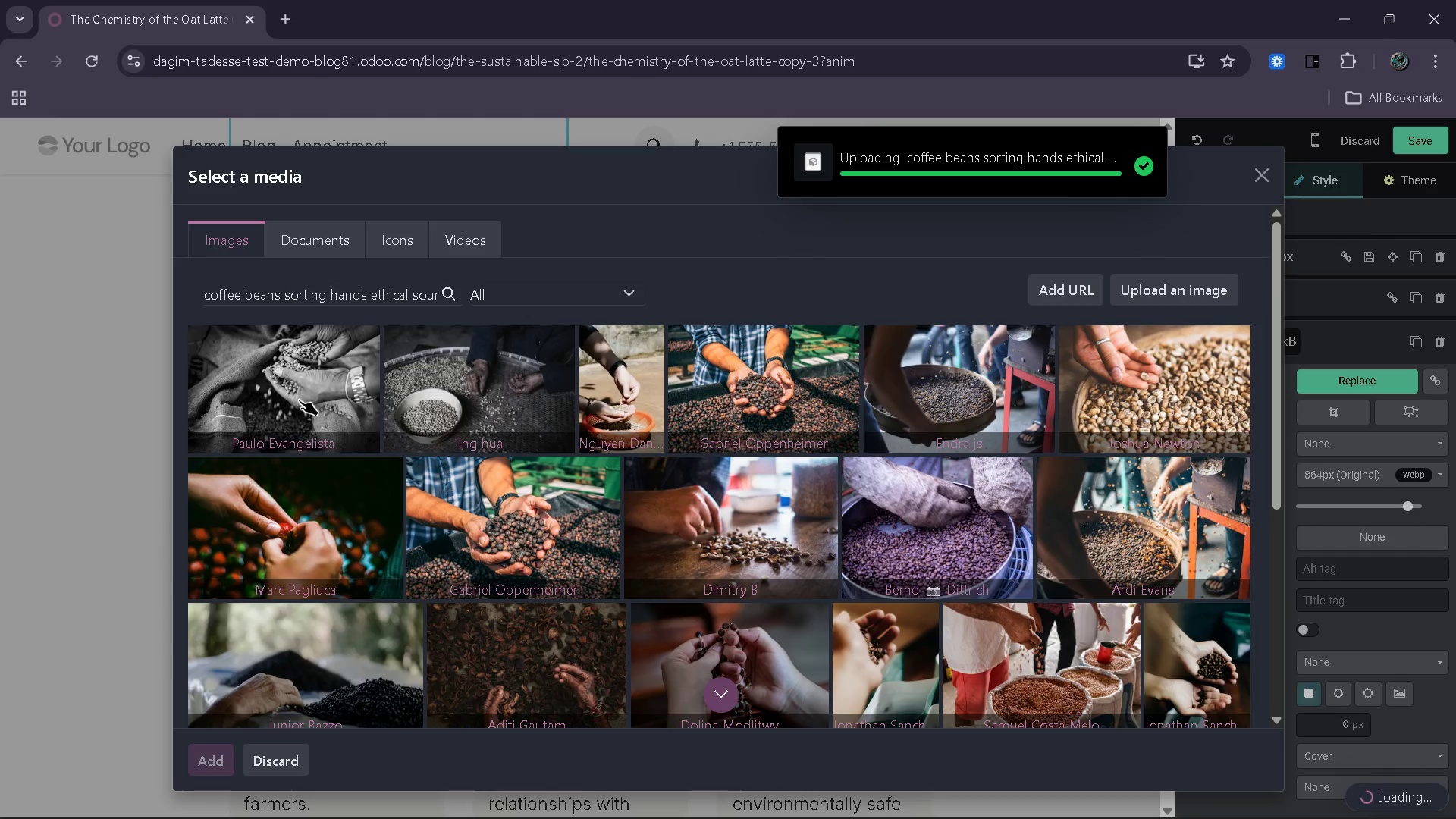 
wait(5.38)
 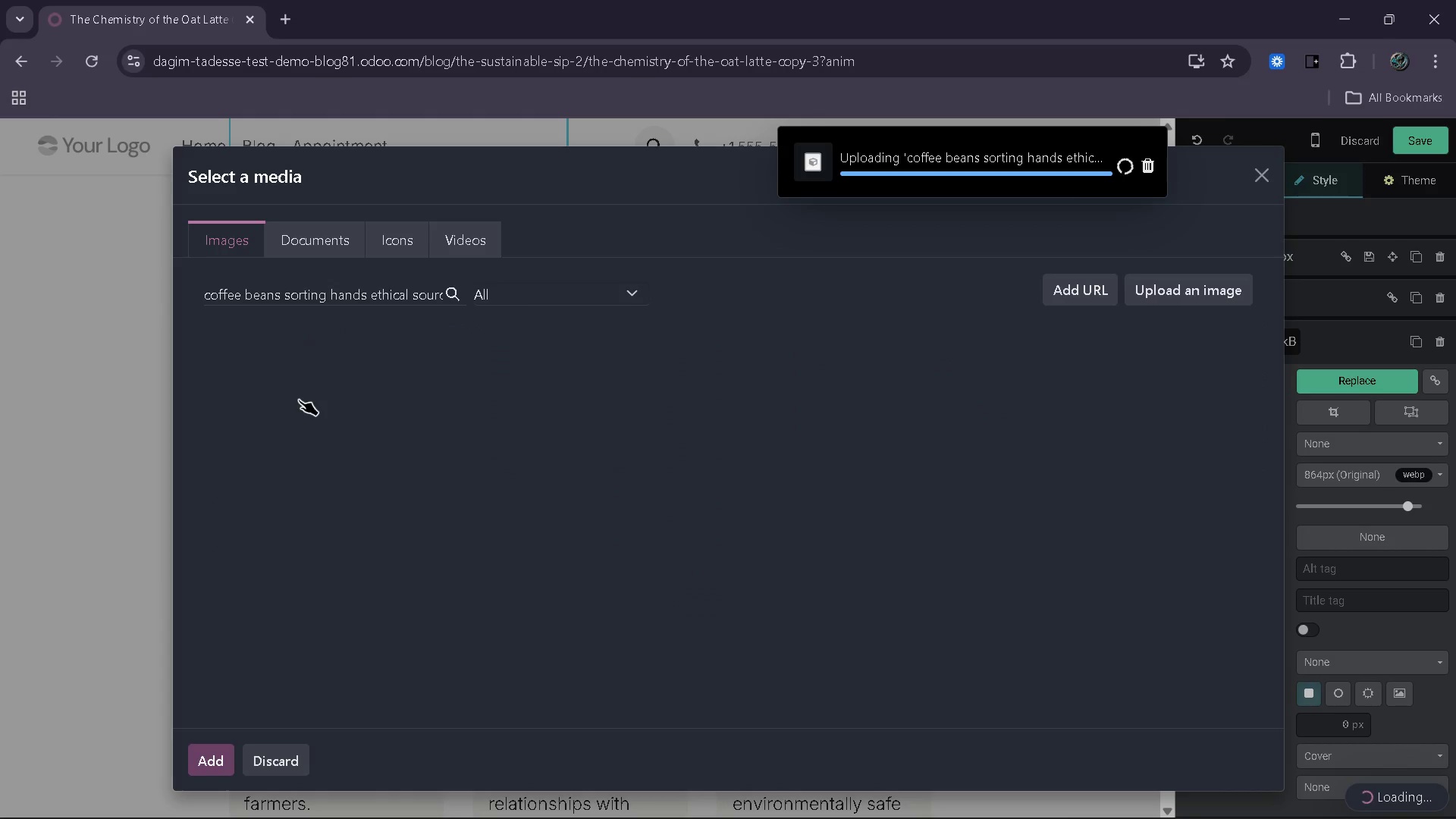 
left_click([946, 146])
 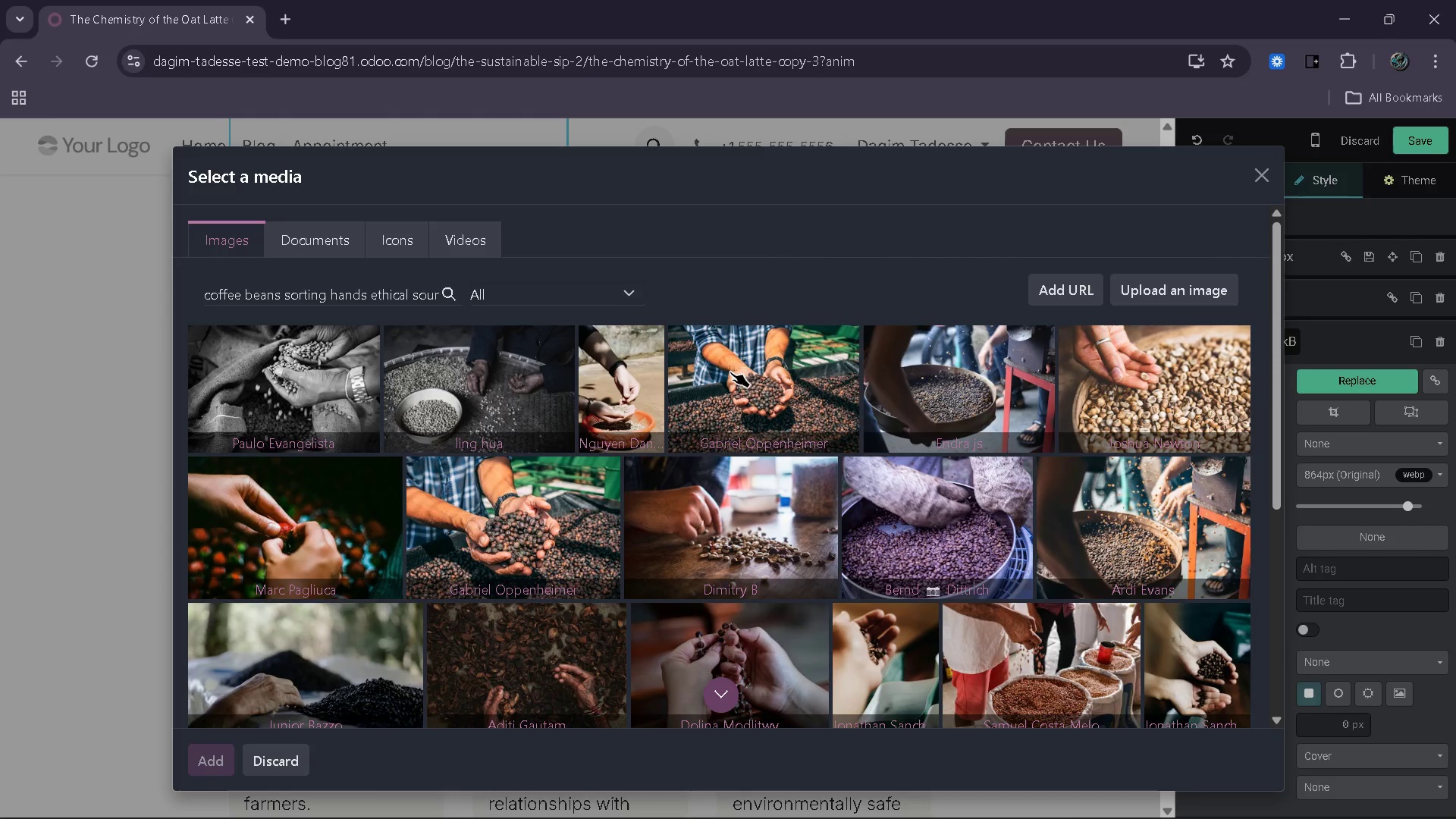 
wait(10.31)
 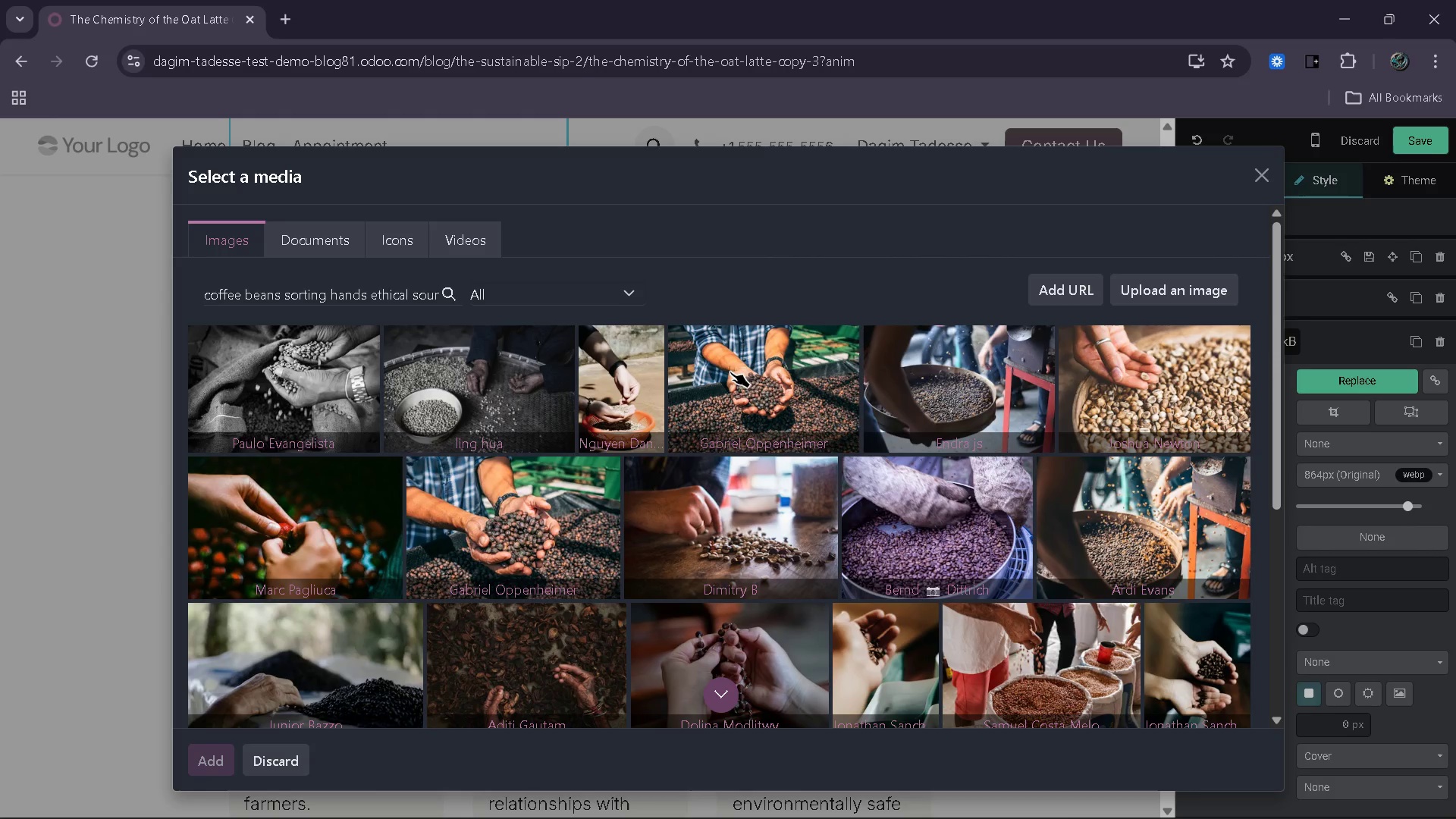 
double_click([391, 499])
 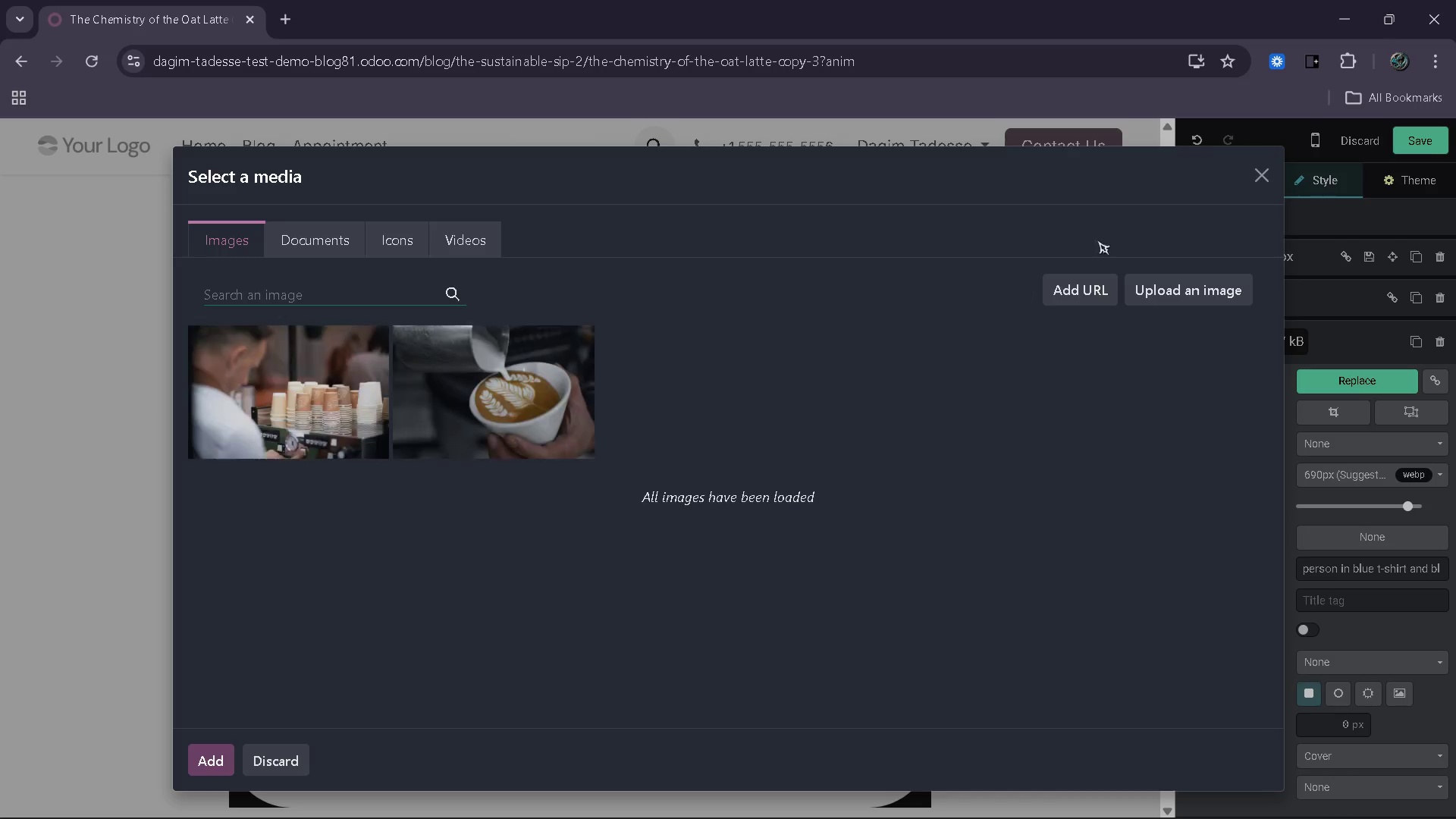 
left_click([1262, 174])
 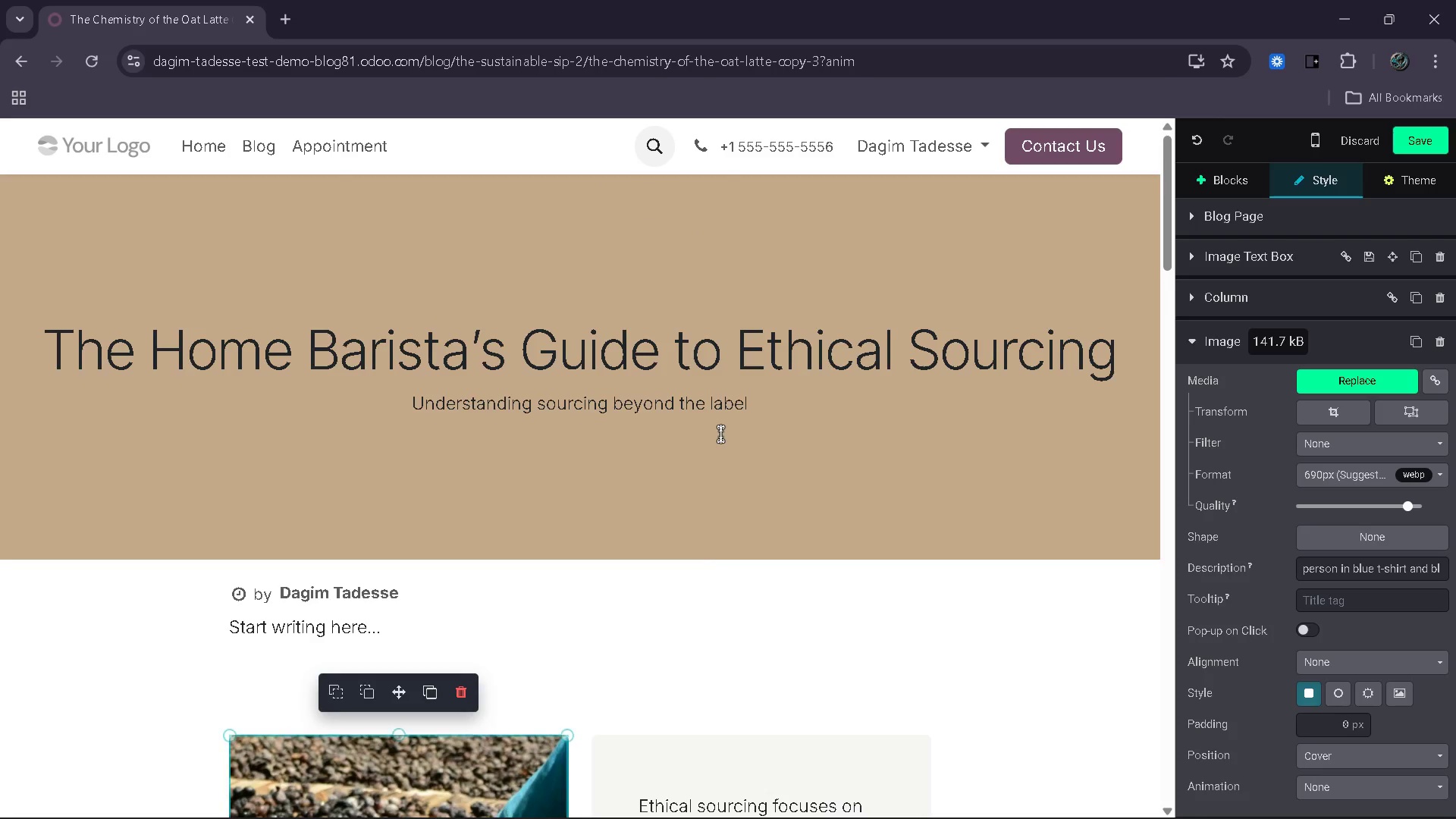 
double_click([959, 513])
 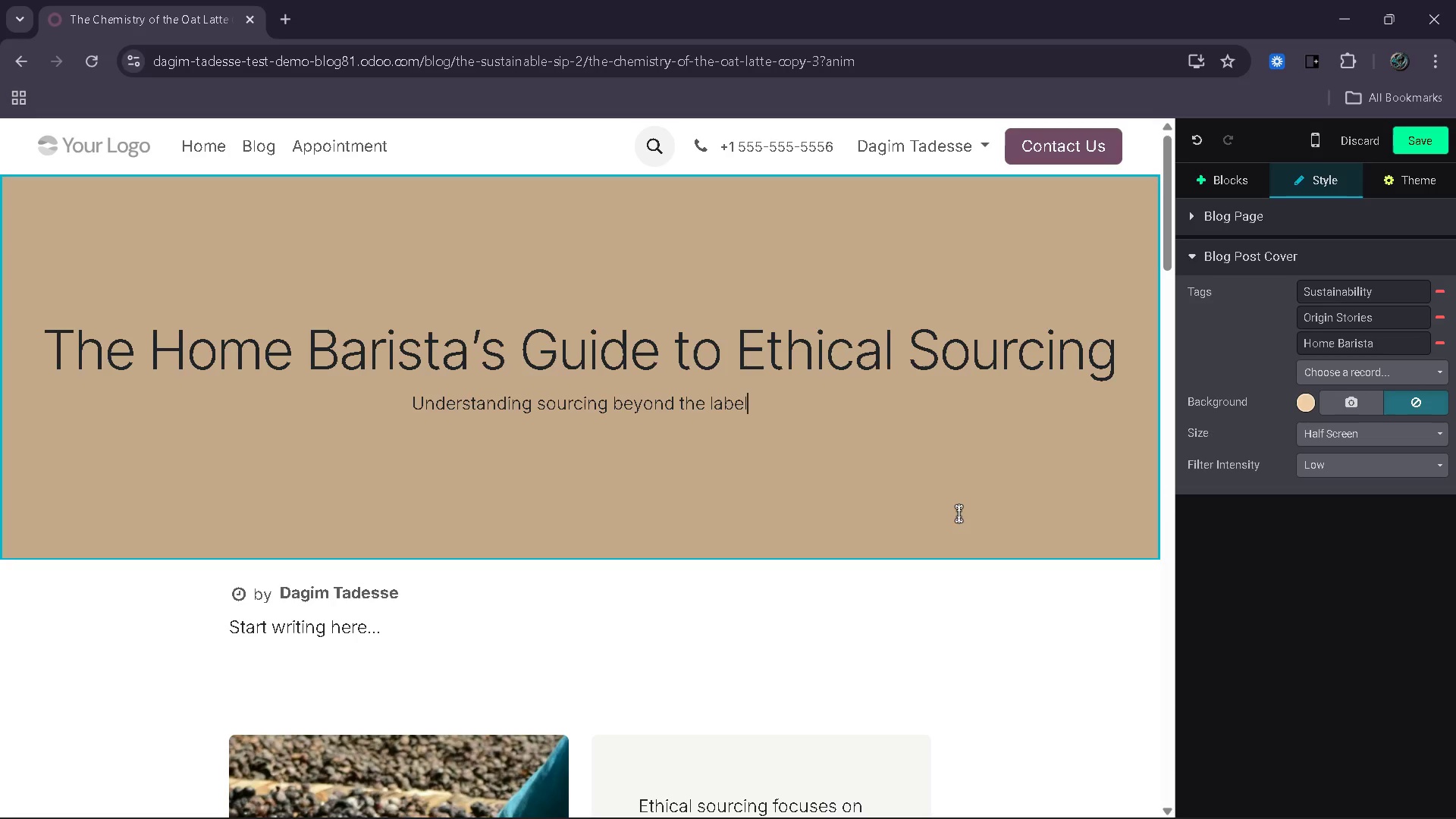 
left_click([961, 491])
 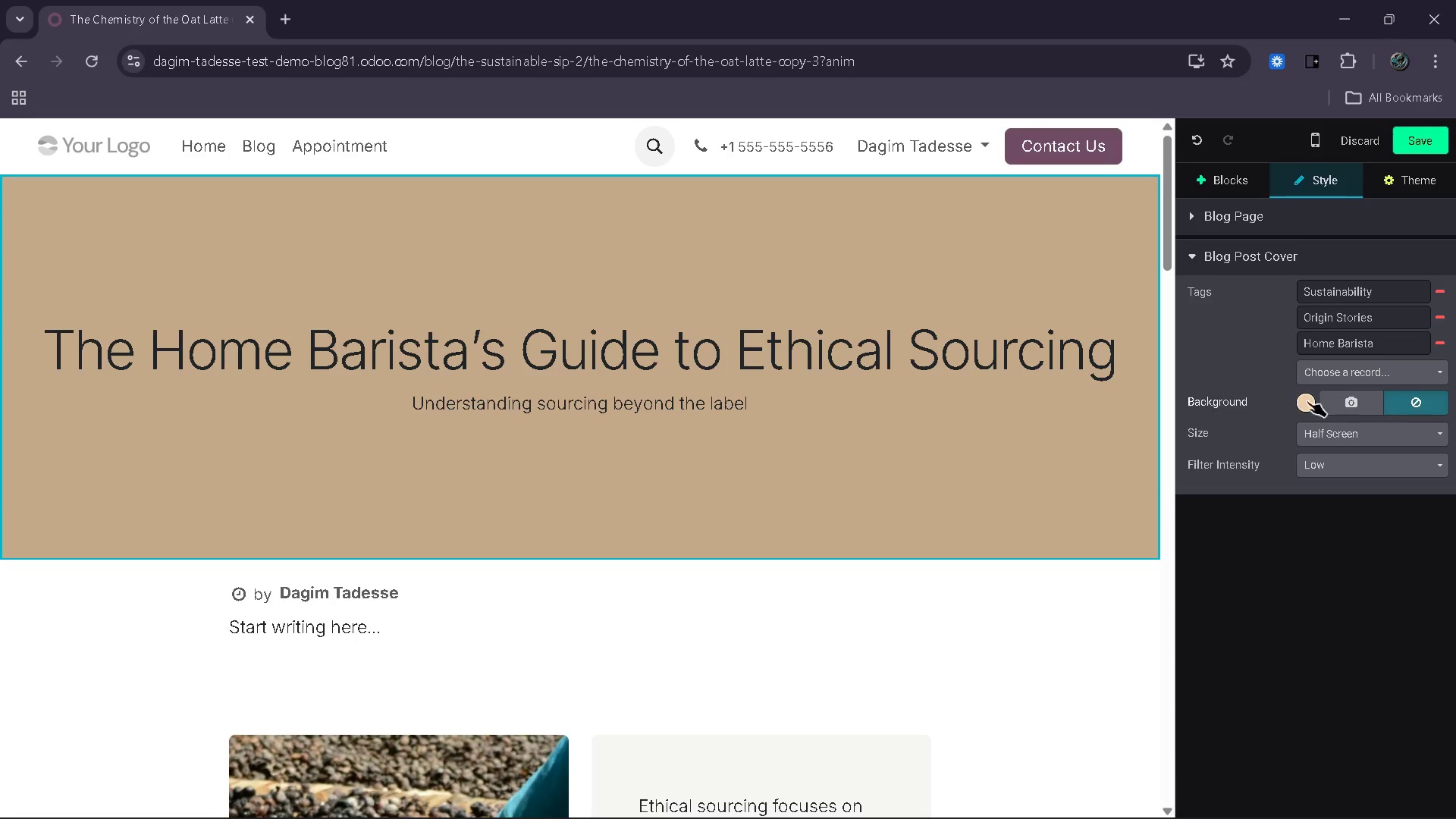 
left_click([1320, 406])
 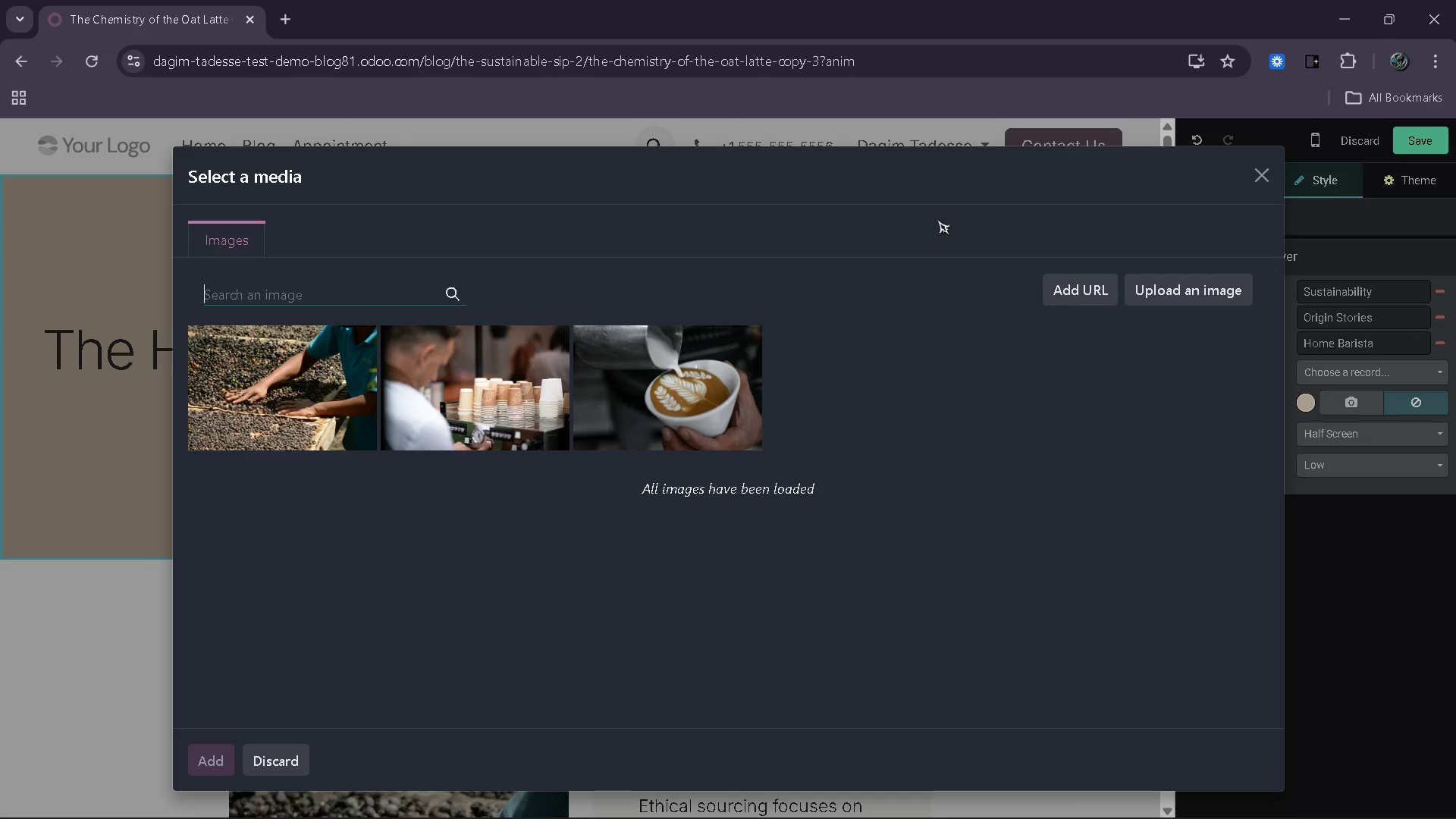 
type(cofe)
 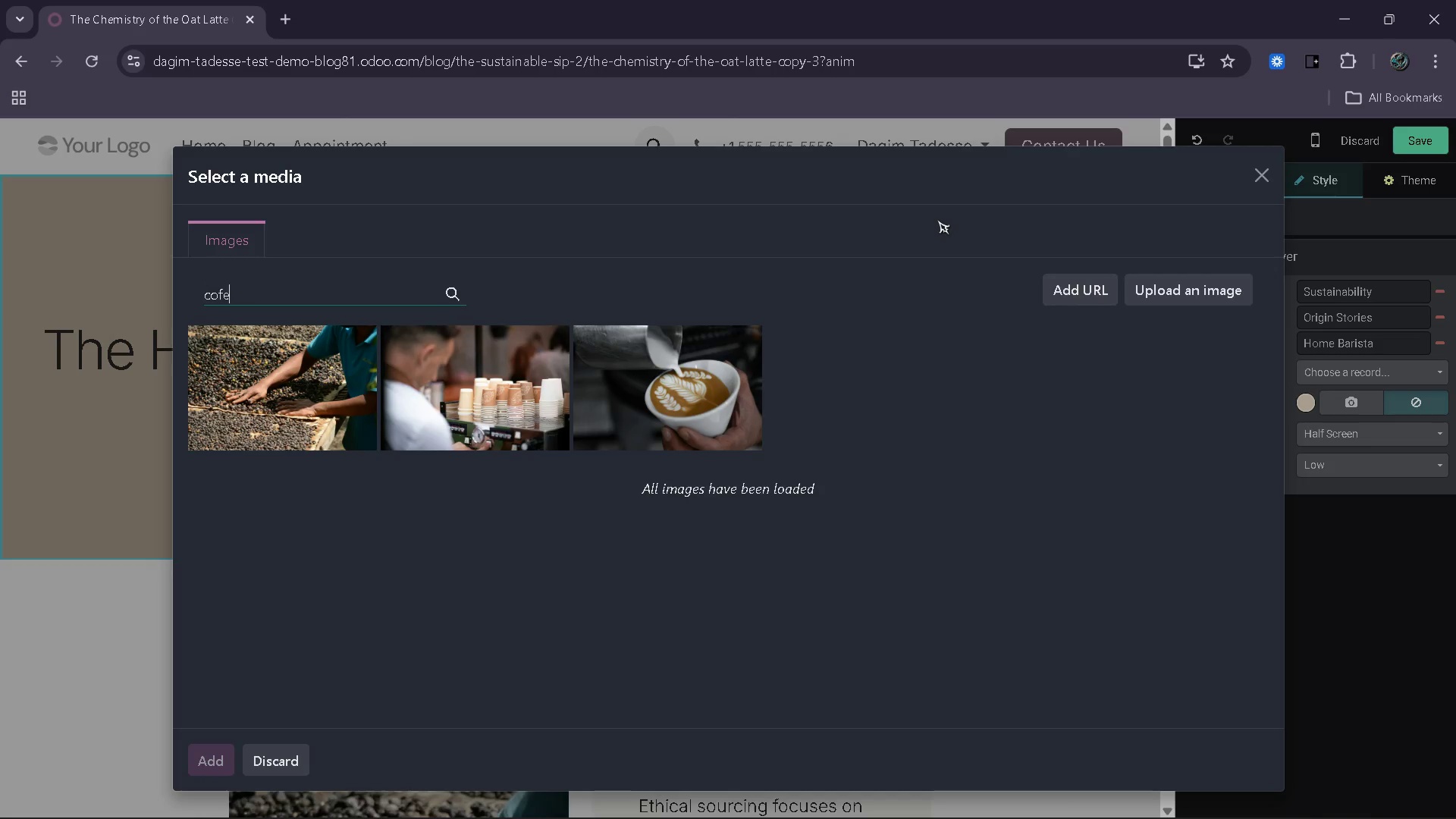 
type(e)
key(Backspace)
key(Backspace)
type(fee beans fair trade farmer )
 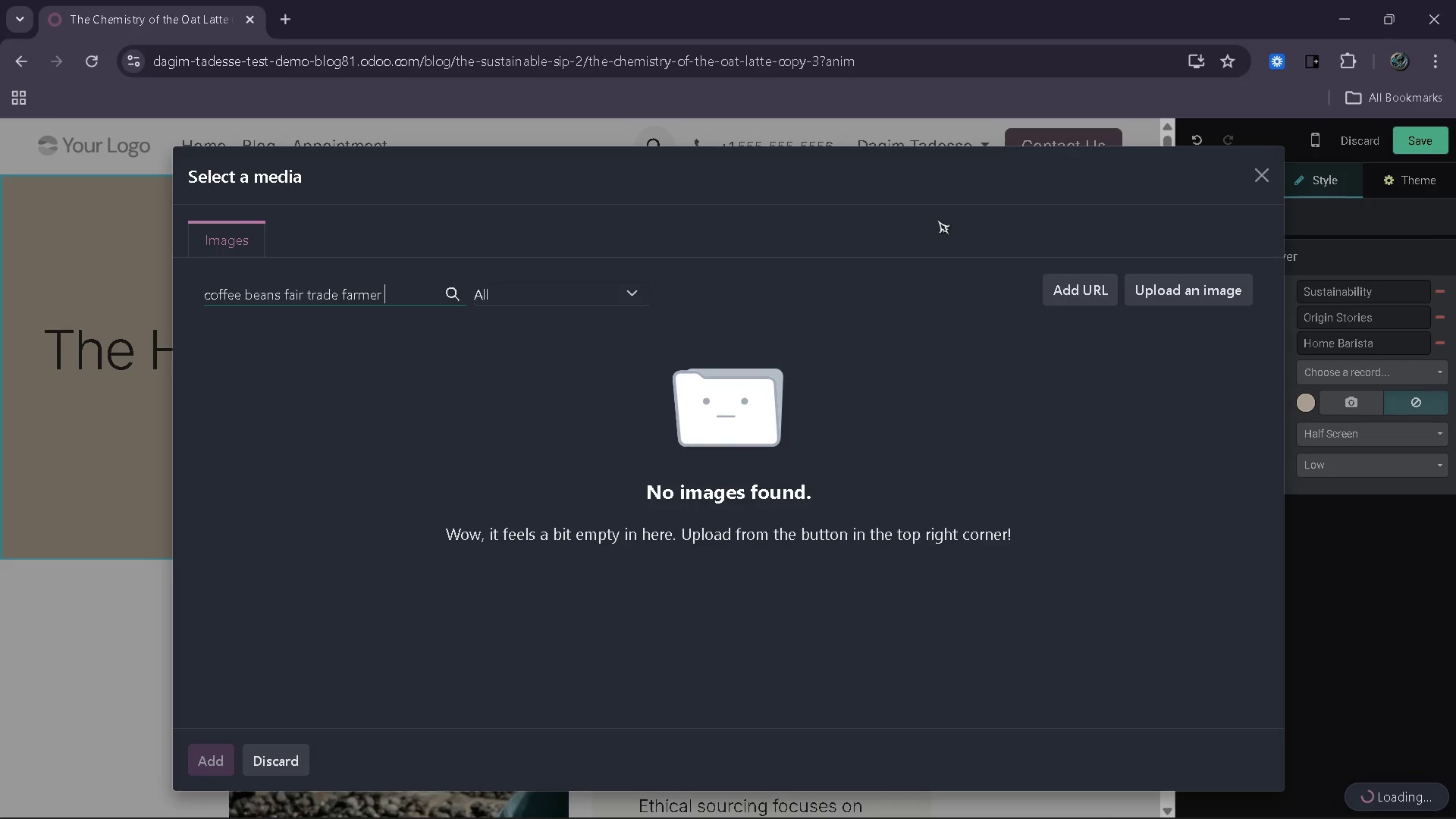 
type(hands roasting ba)
key(Backspace)
type(eans)
 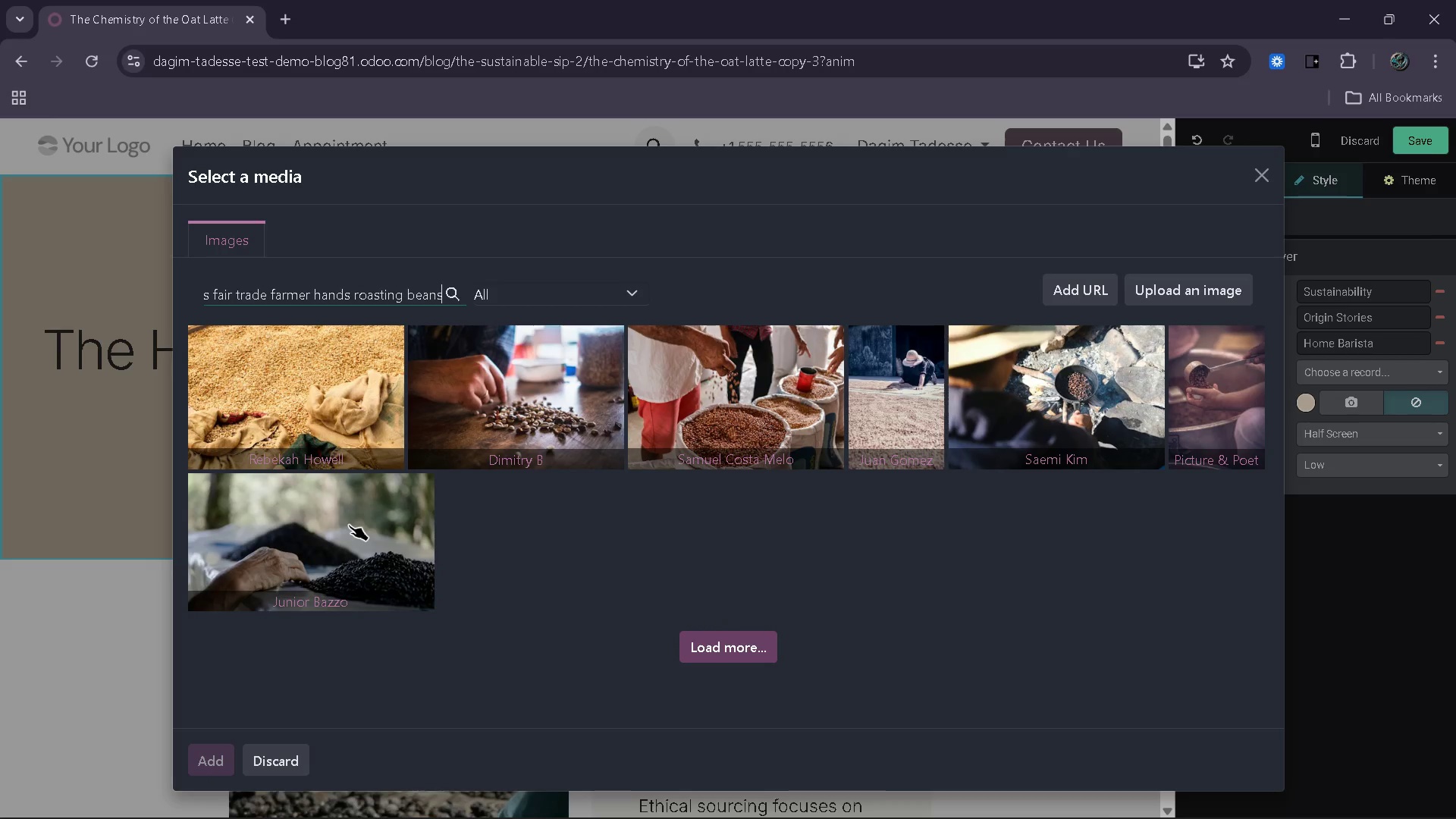 
wait(26.67)
 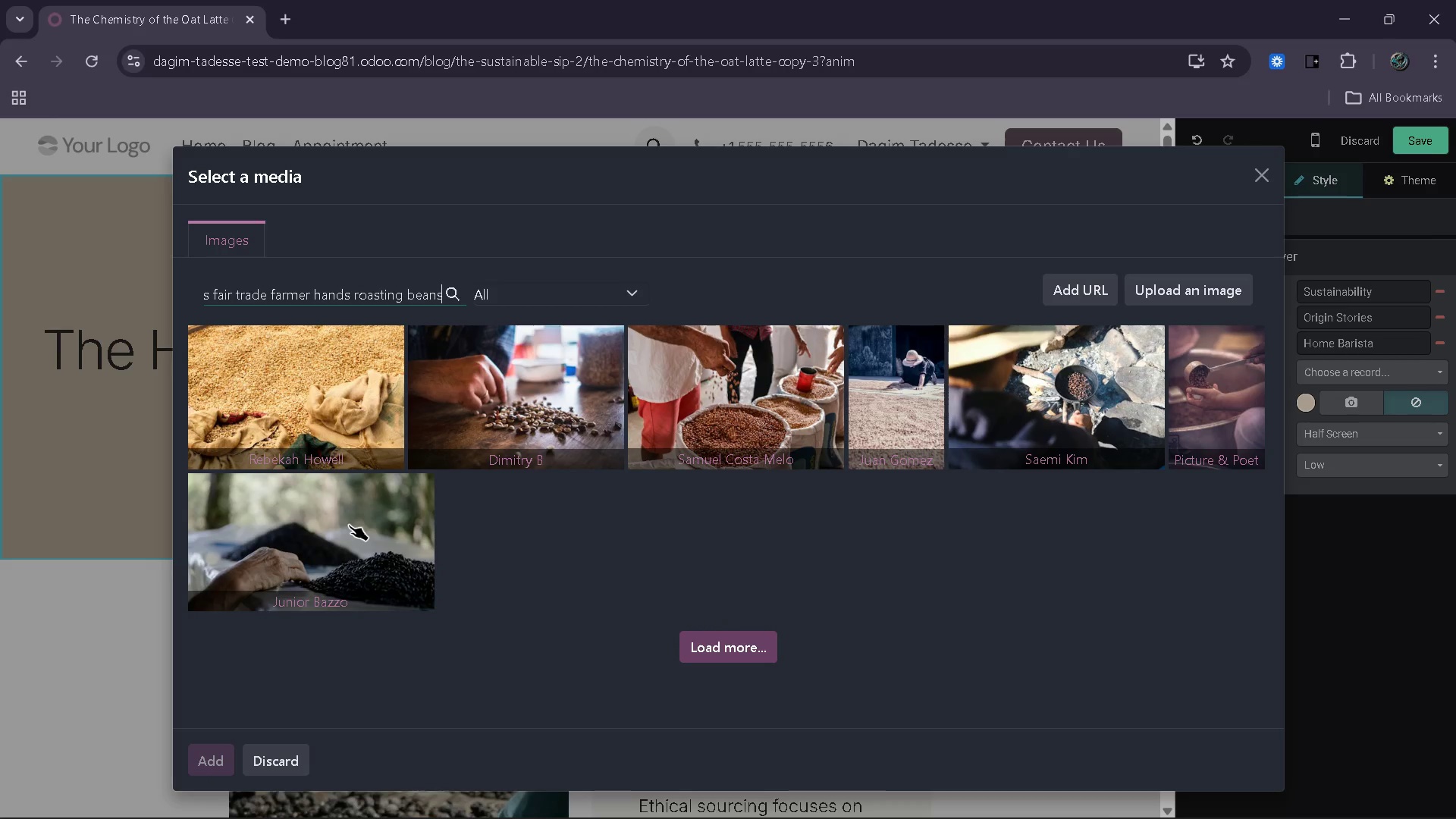 
left_click([239, 293])
 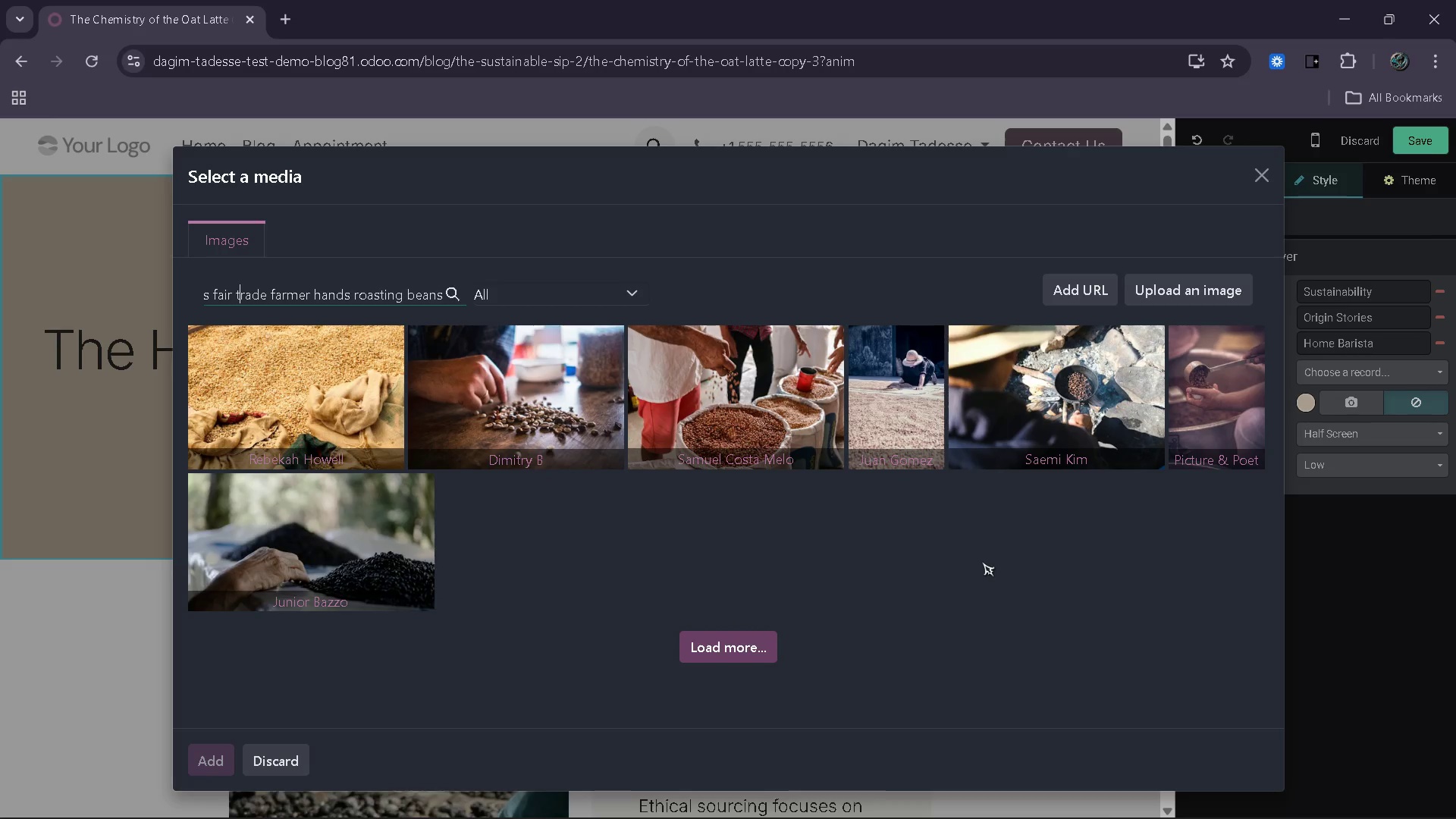 
wait(16.03)
 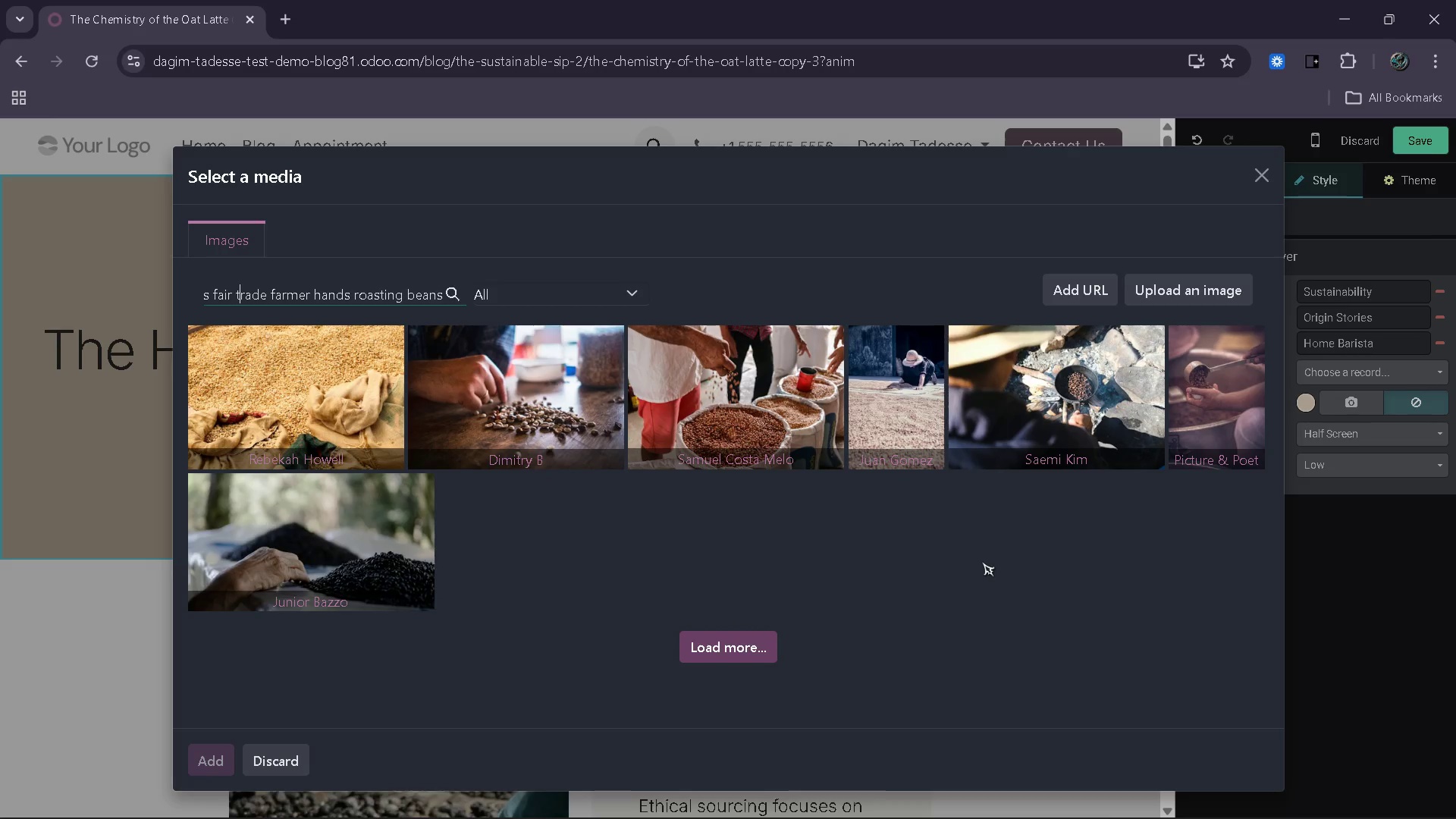 
left_click([1082, 418])
 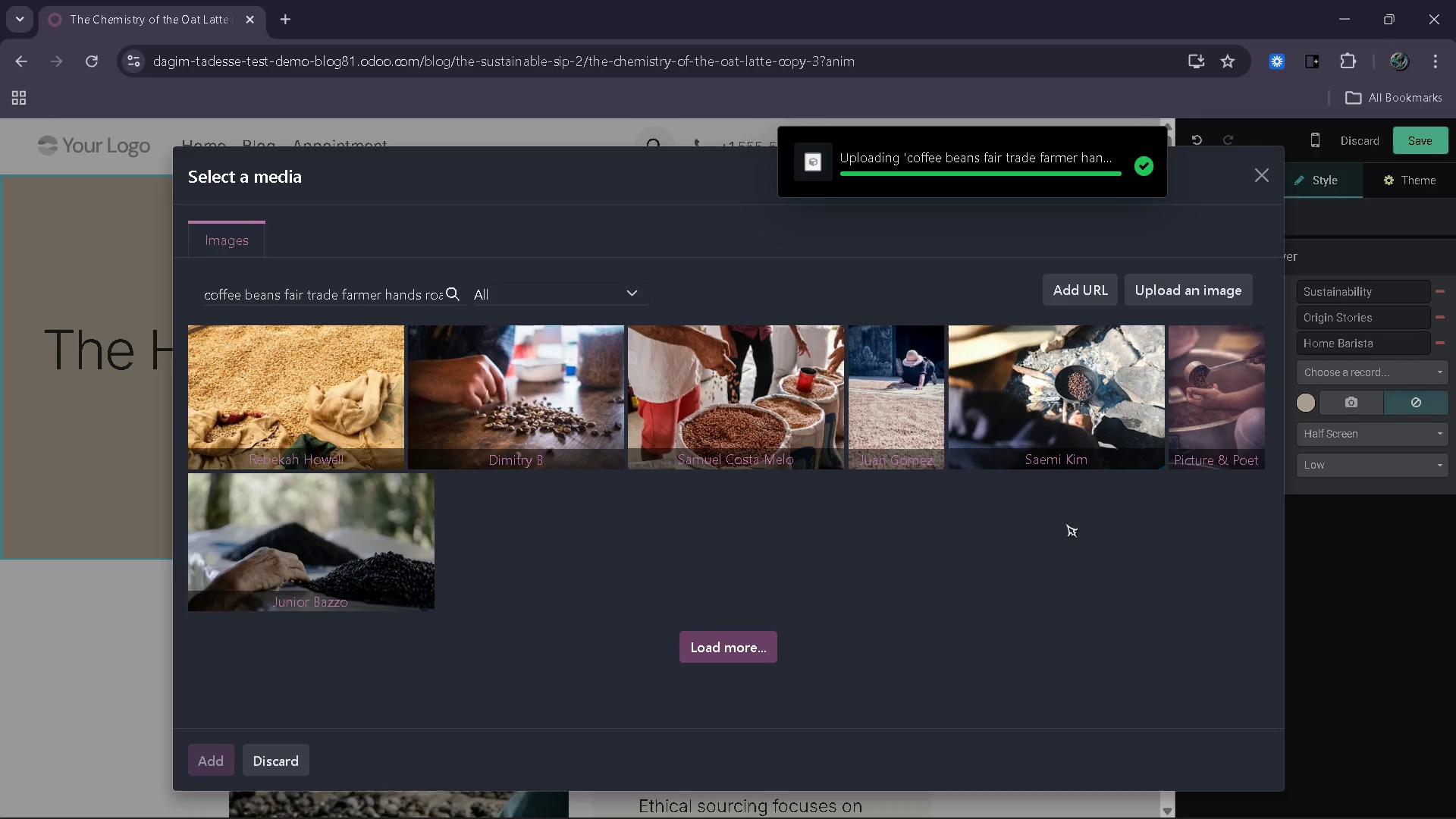 
wait(7.38)
 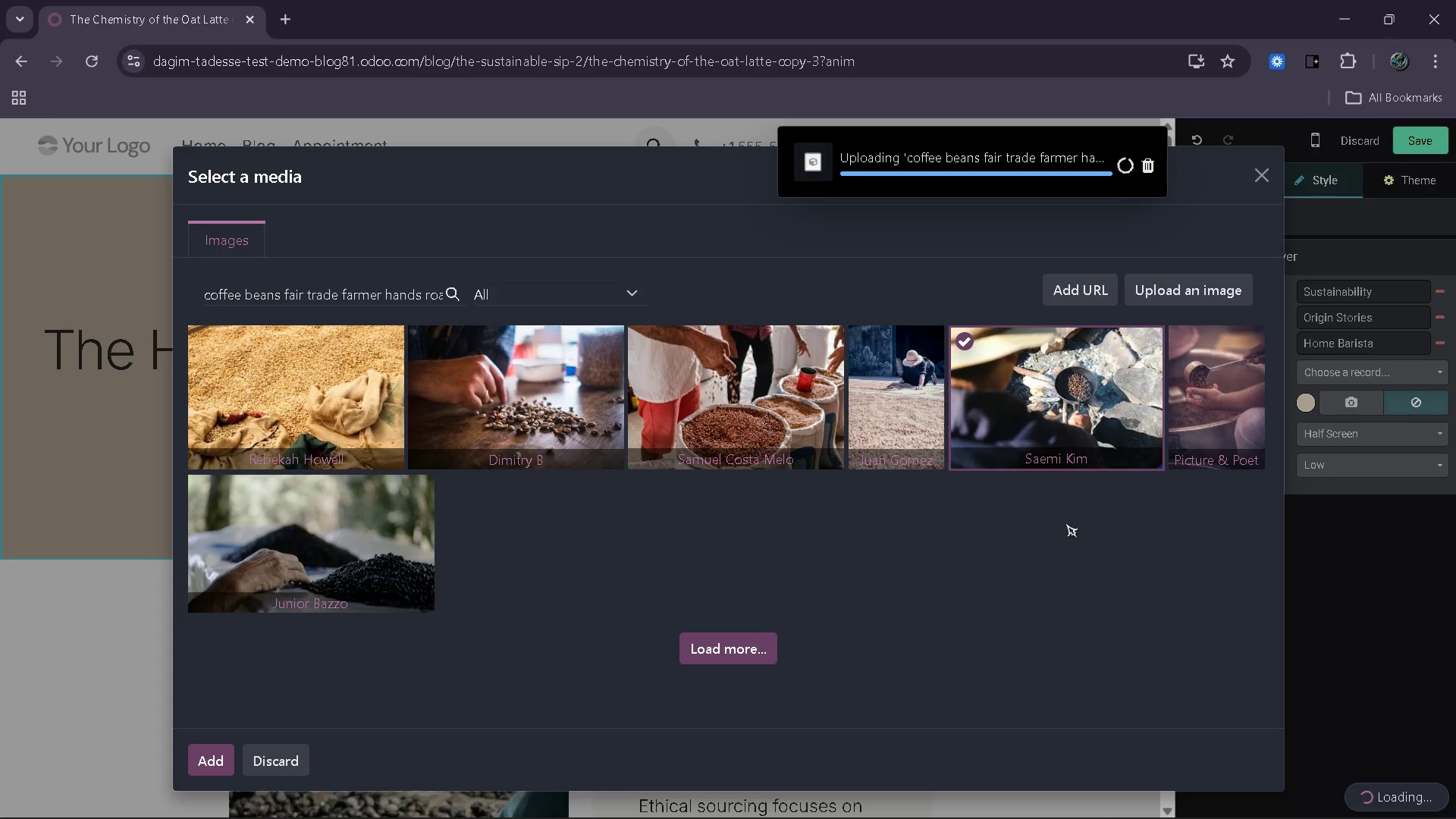 
left_click_drag(start_coordinate=[400, 623], to_coordinate=[240, 630])
 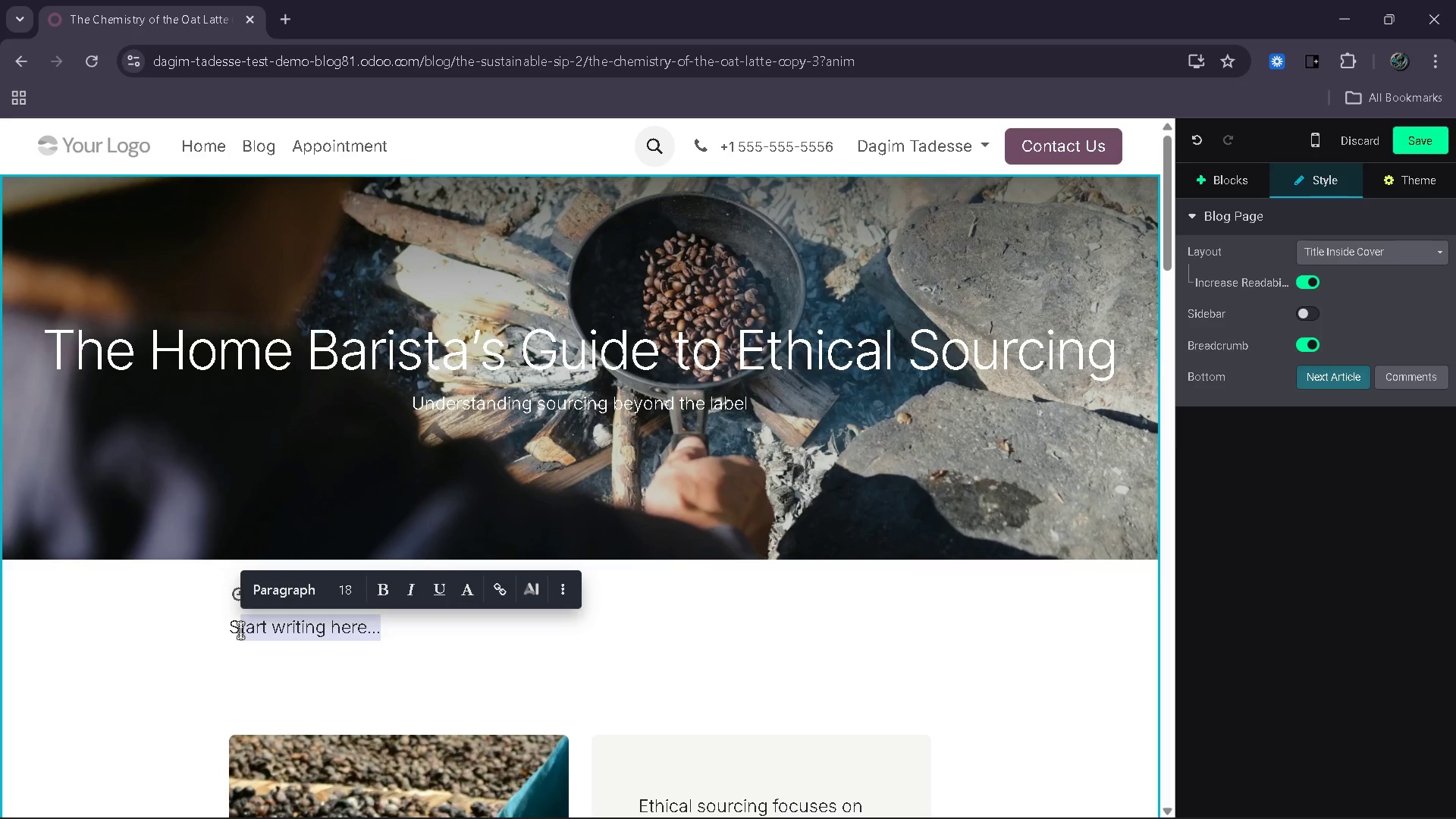 
type(ami kim)
 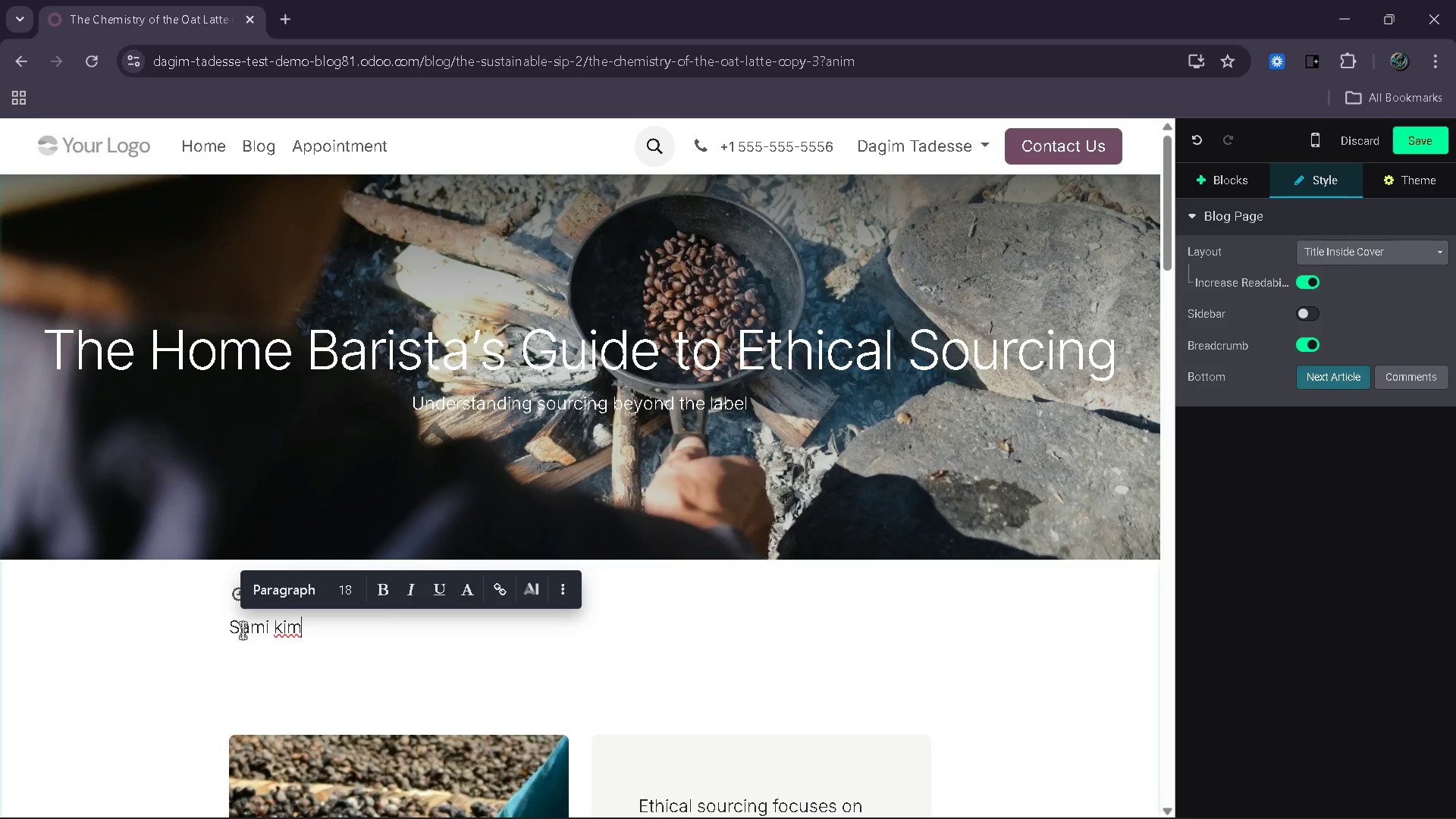 
left_click([244, 630])
 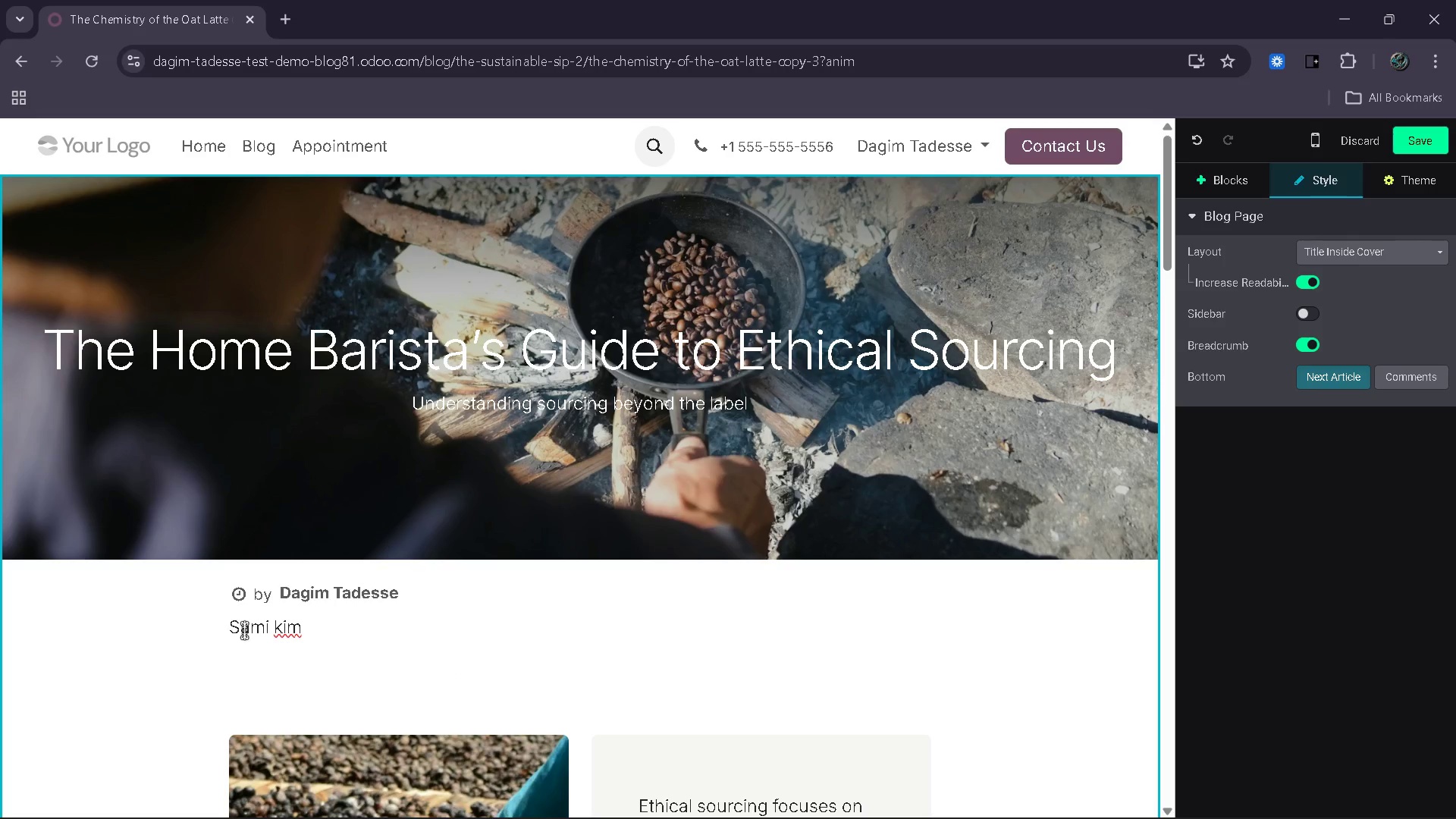 
key(E)
 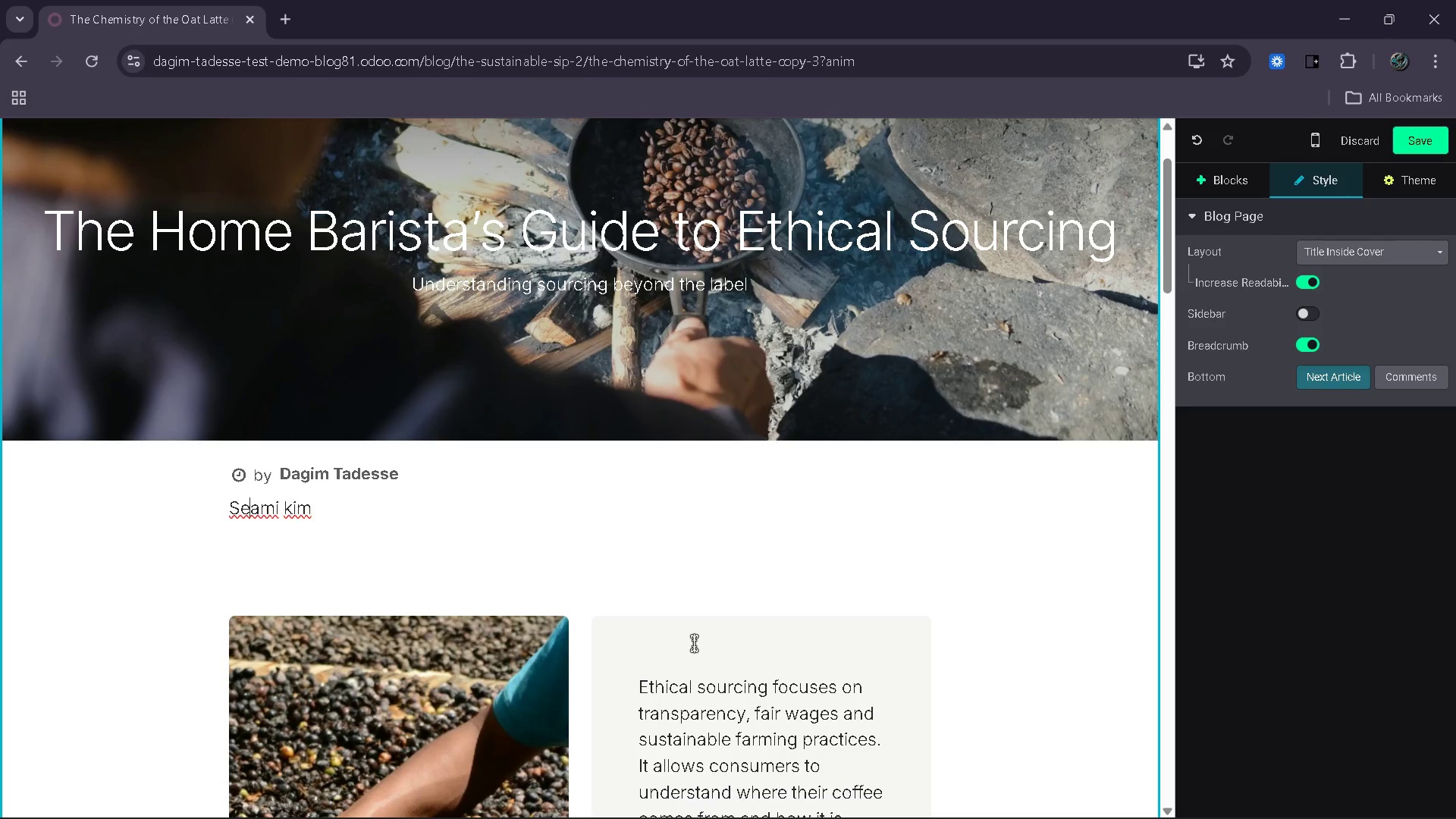 
wait(5.59)
 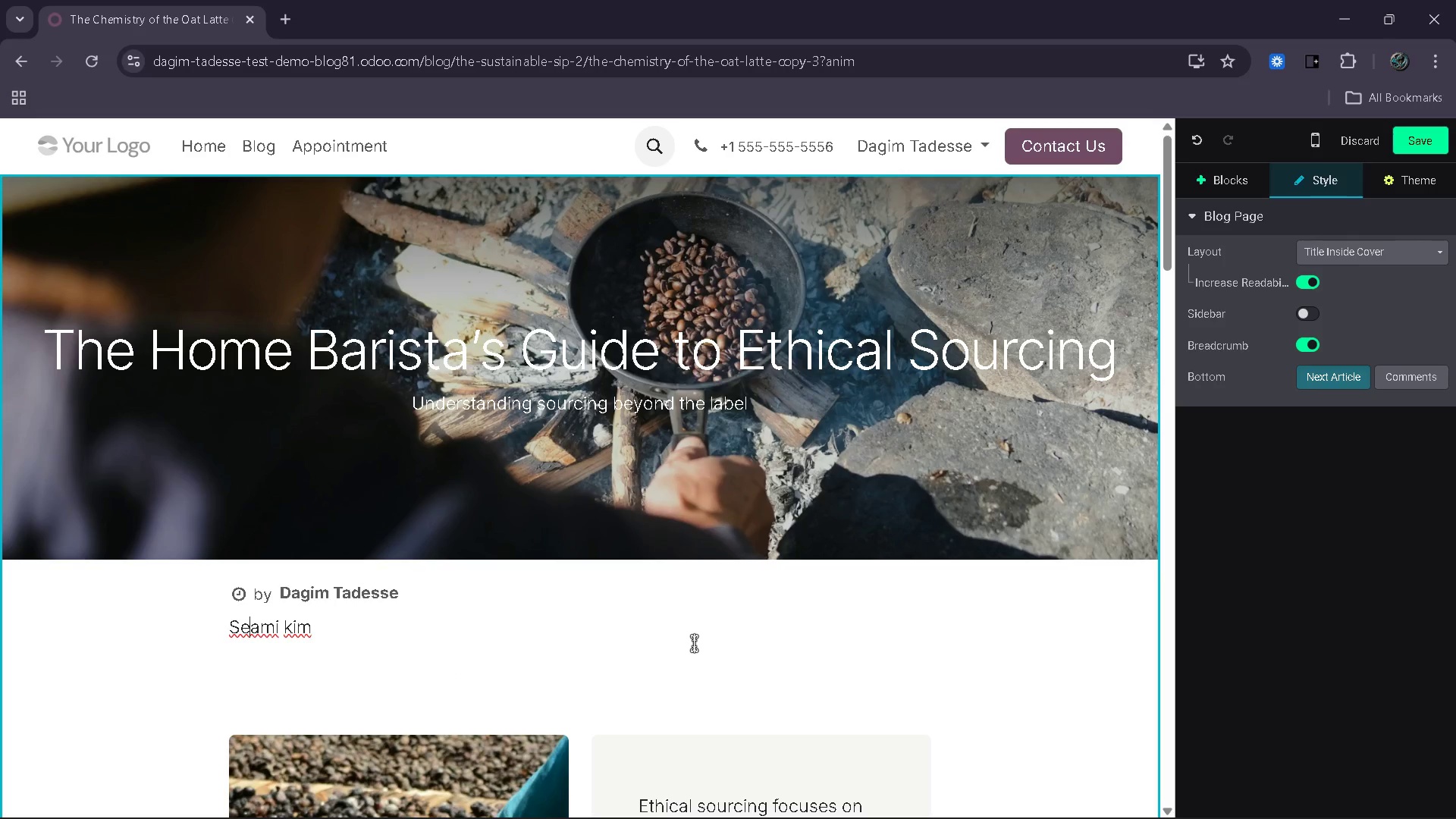 
key(Backspace)
 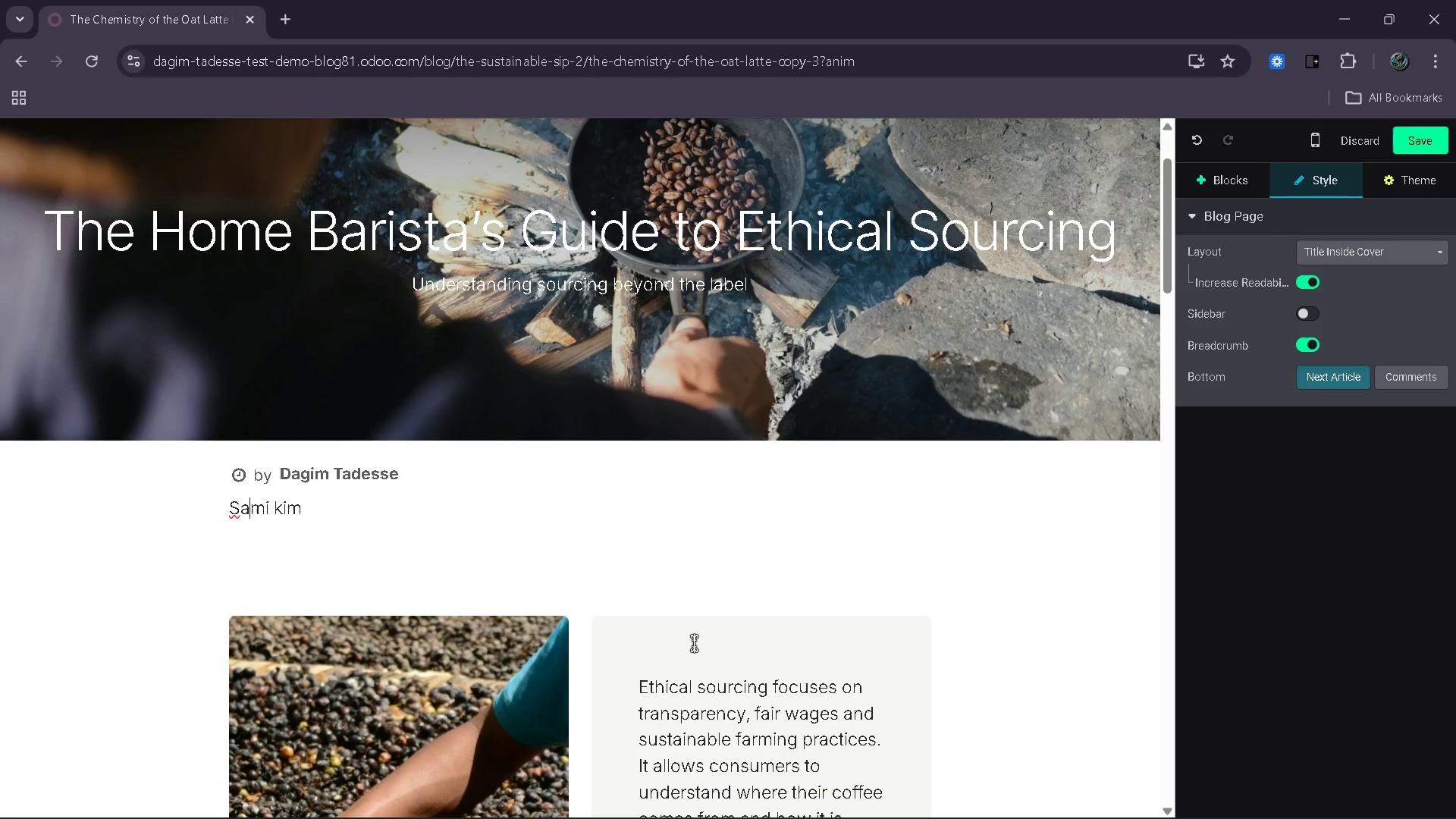 
key(ArrowRight)
 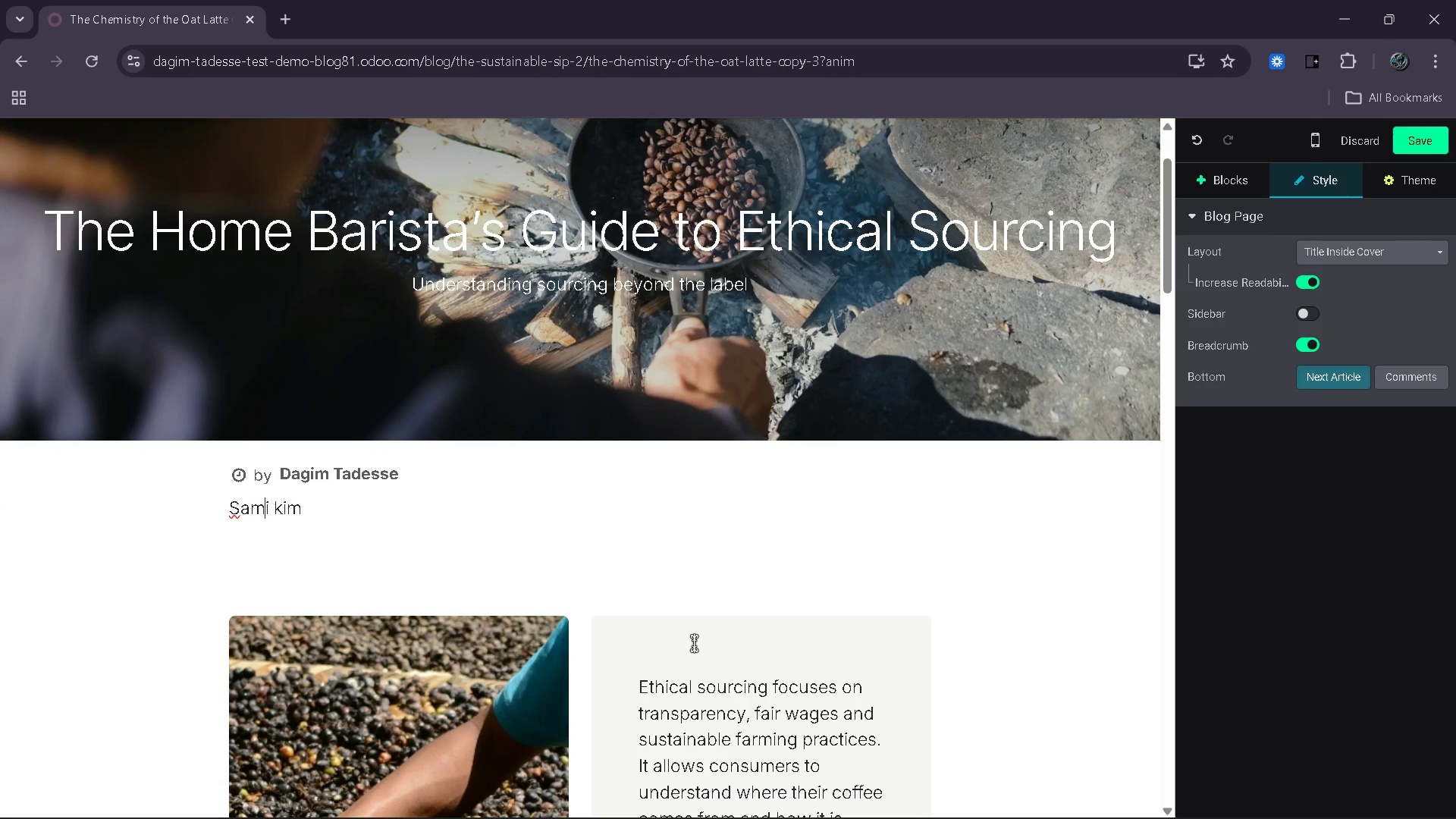 
key(ArrowRight)
 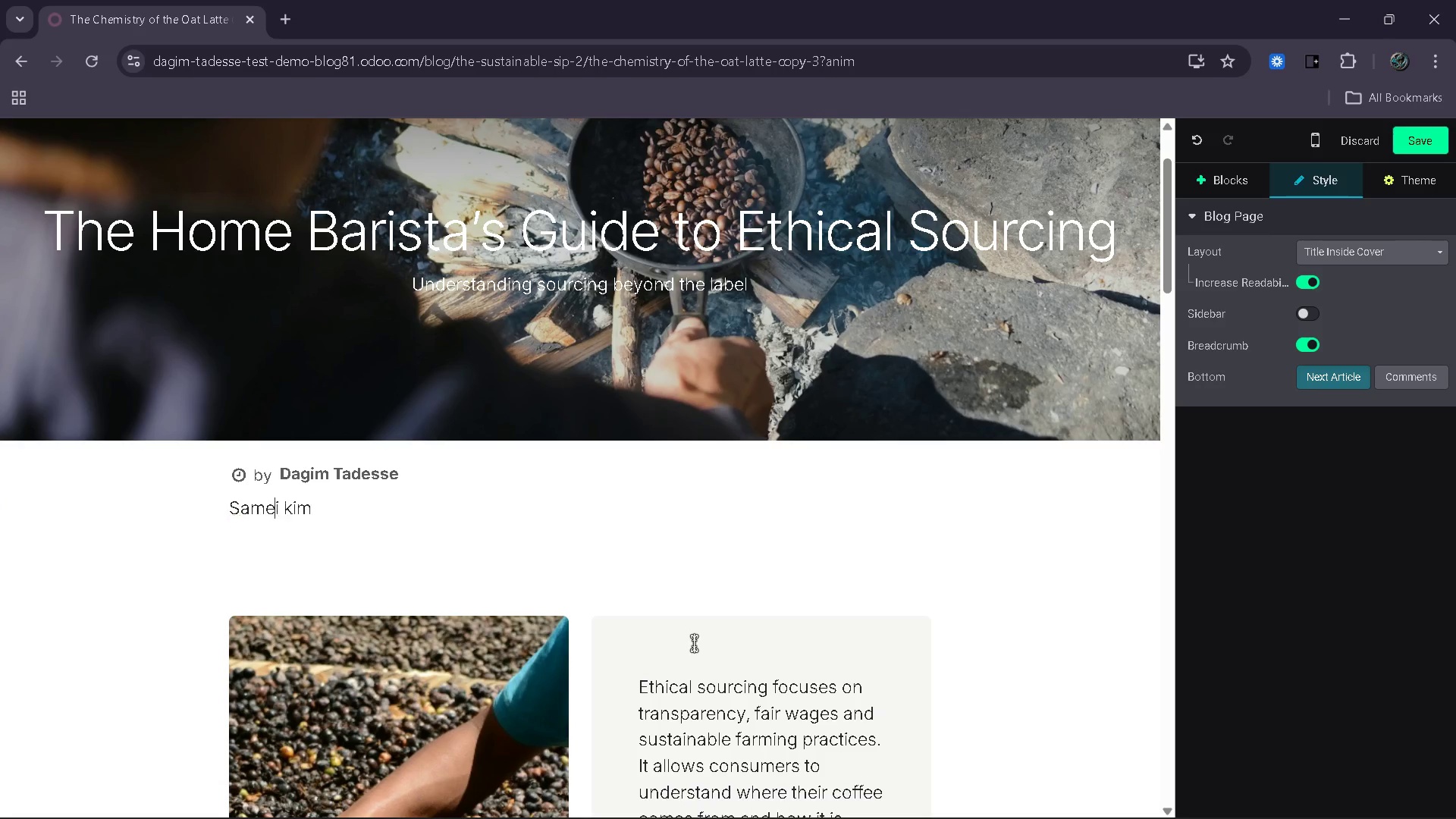 
key(E)
 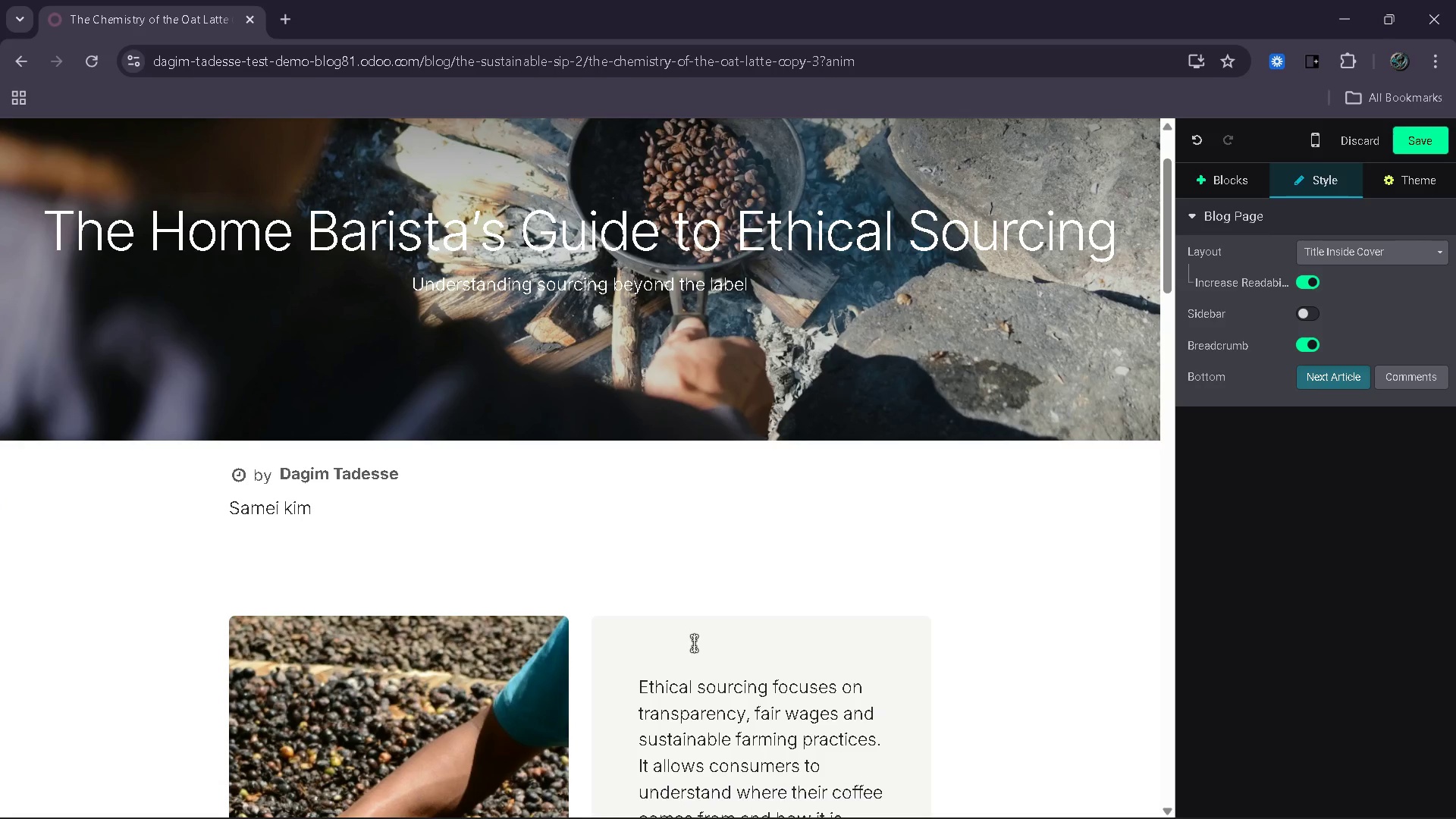 
key(Backspace)
 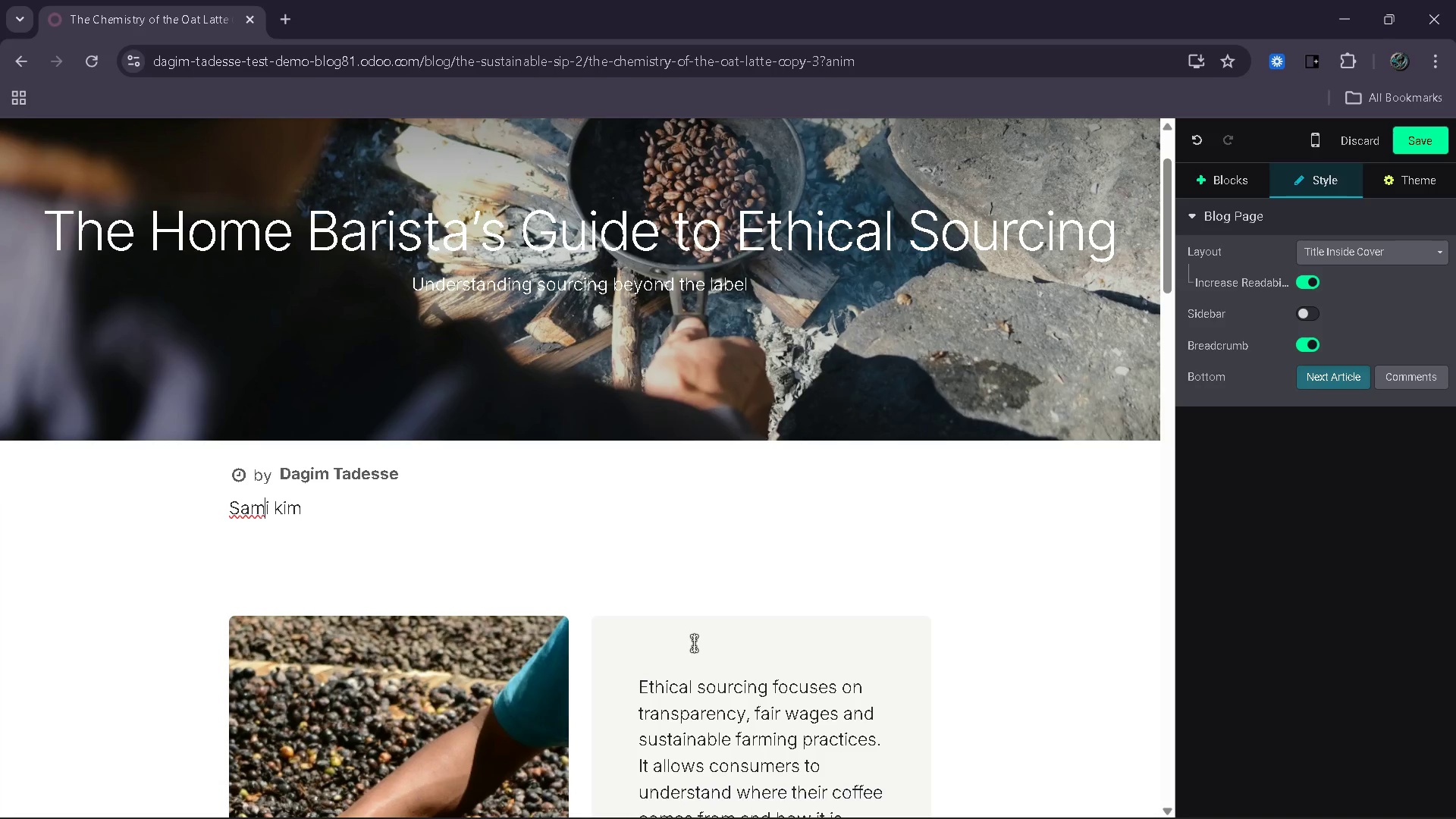 
key(ArrowLeft)
 